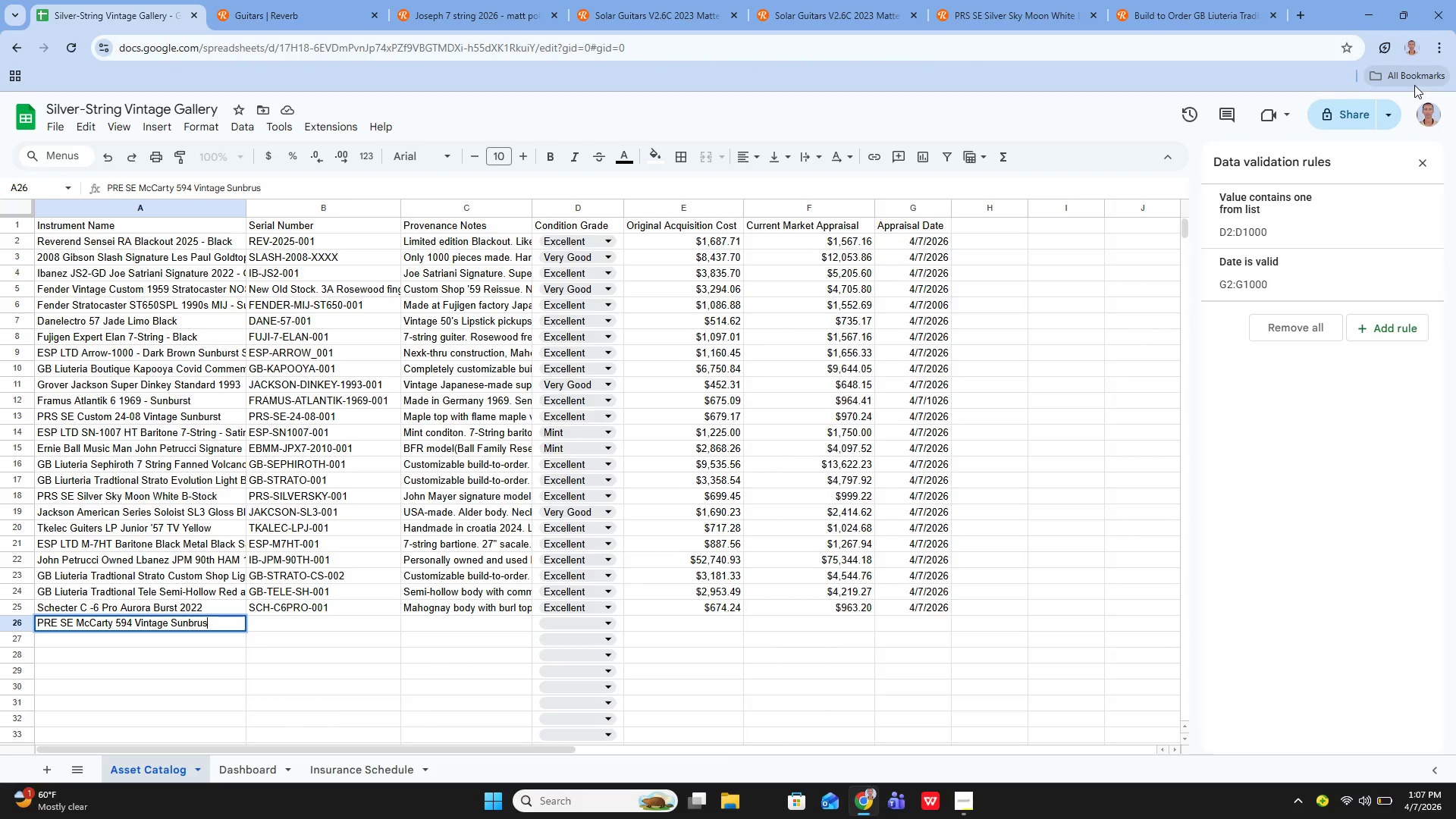 
key(Enter)
 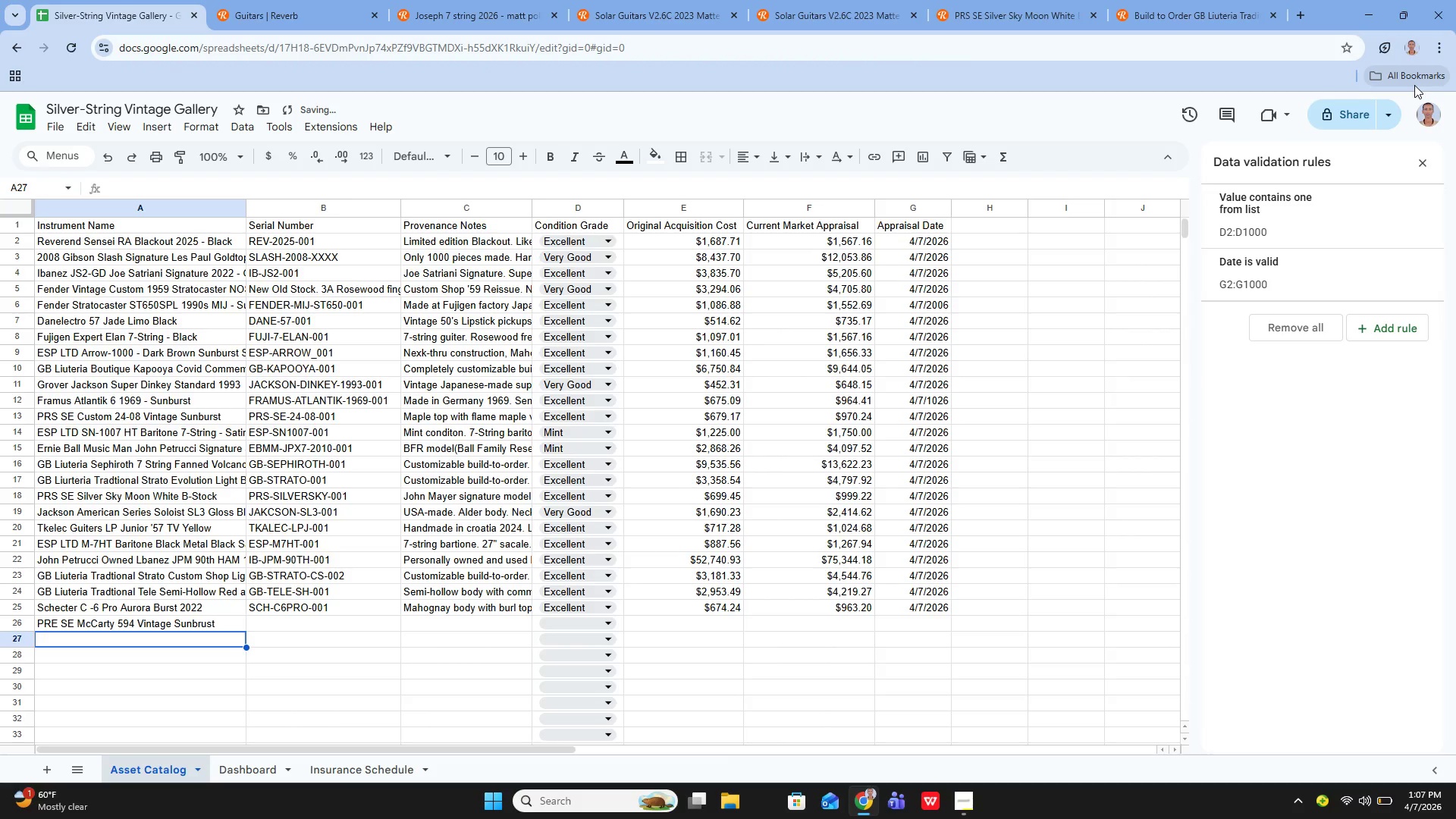 
key(ArrowUp)
 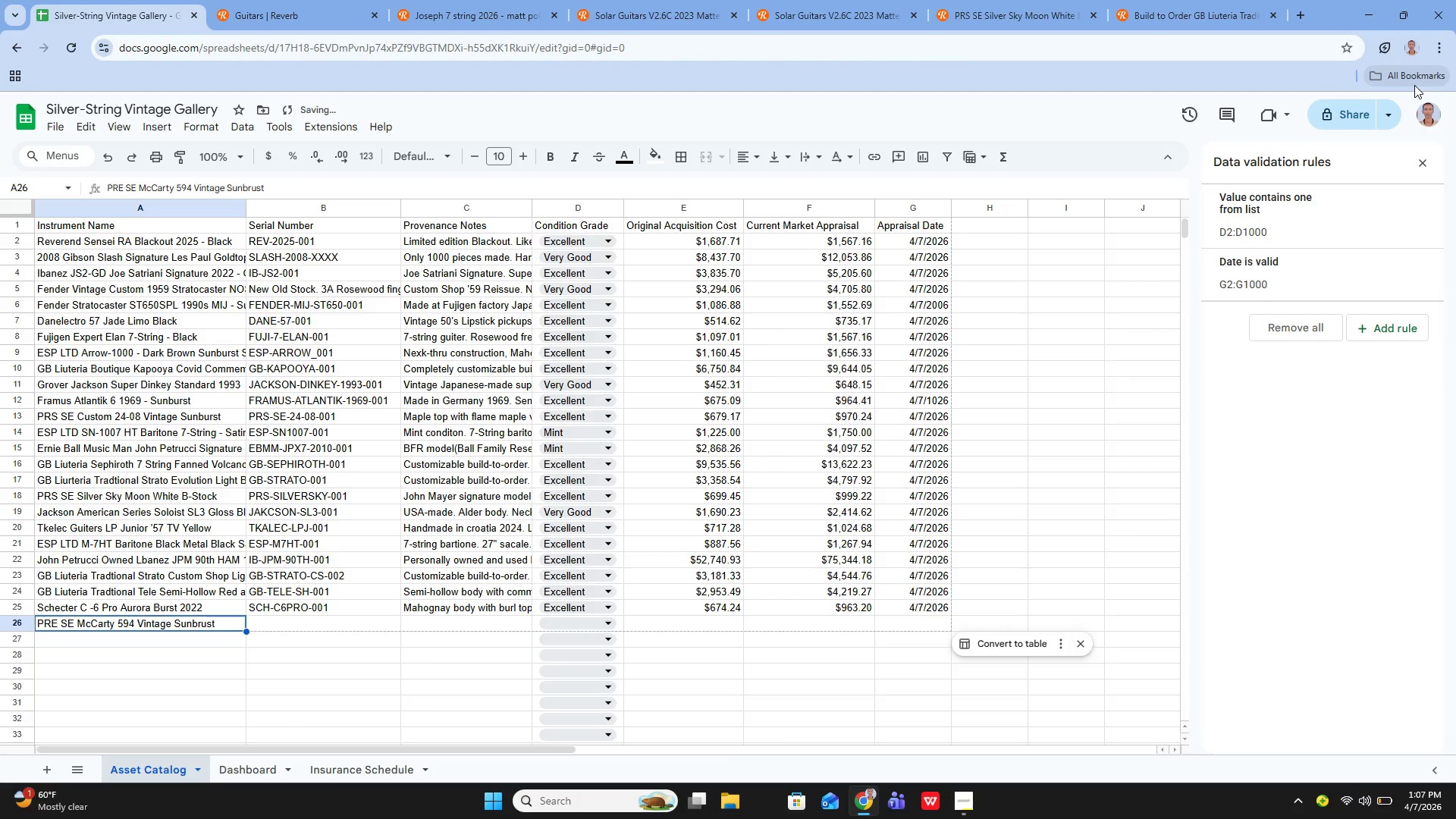 
key(ArrowRight)
 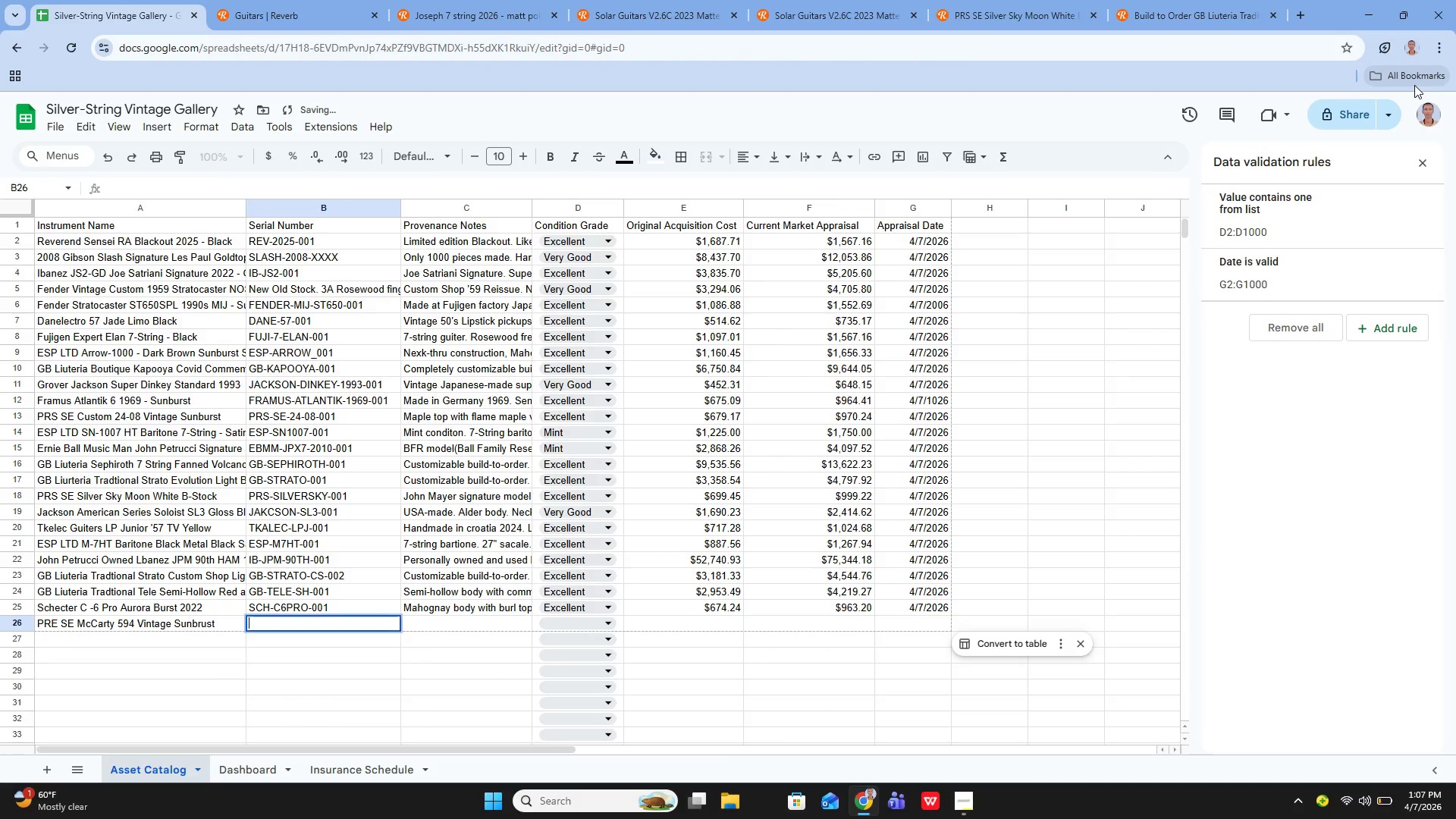 
key(Enter)
 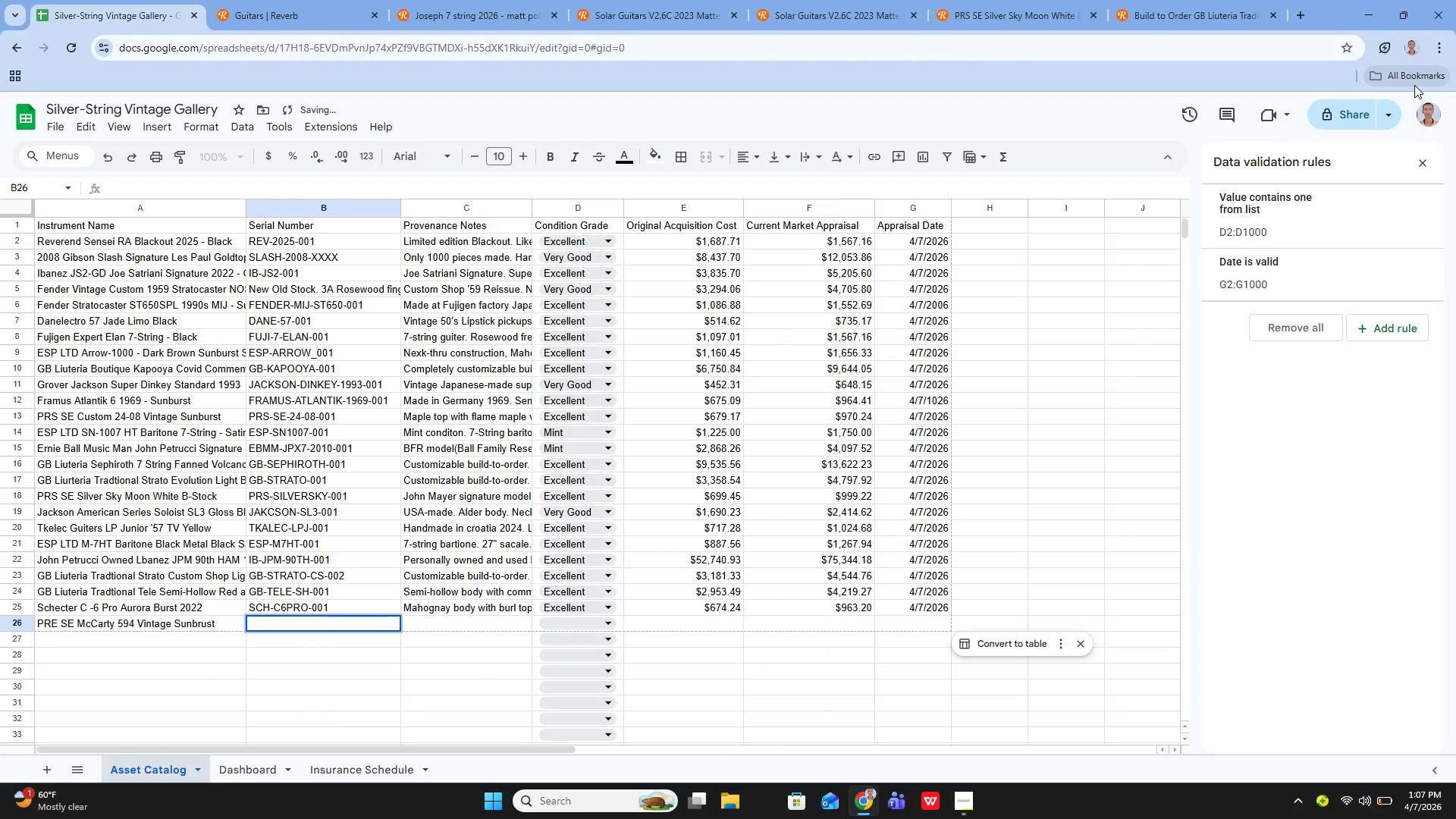 
type(PRS )
key(Backspace)
type(-M)
key(Backspace)
type(CCARTY-001)
 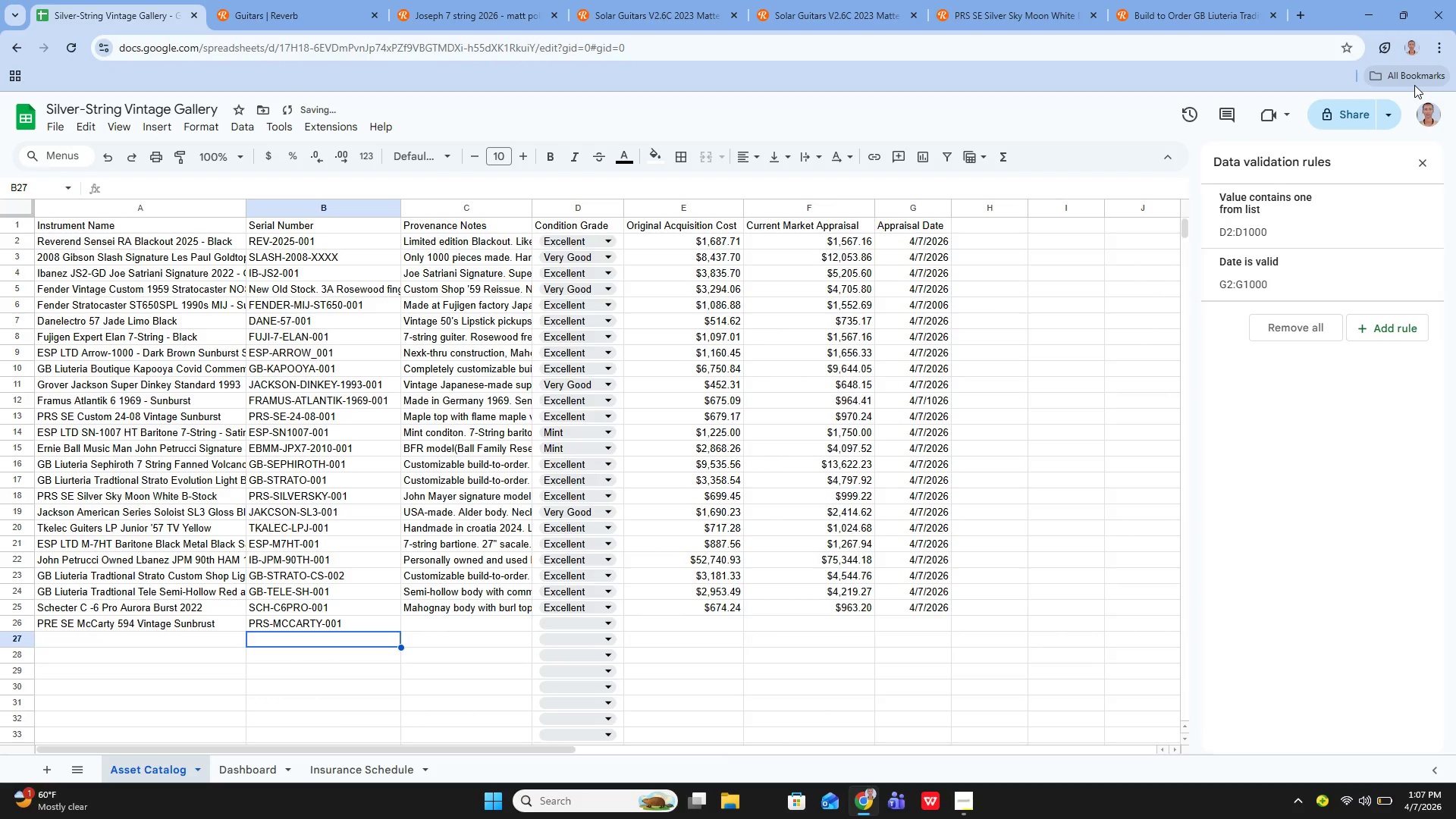 
 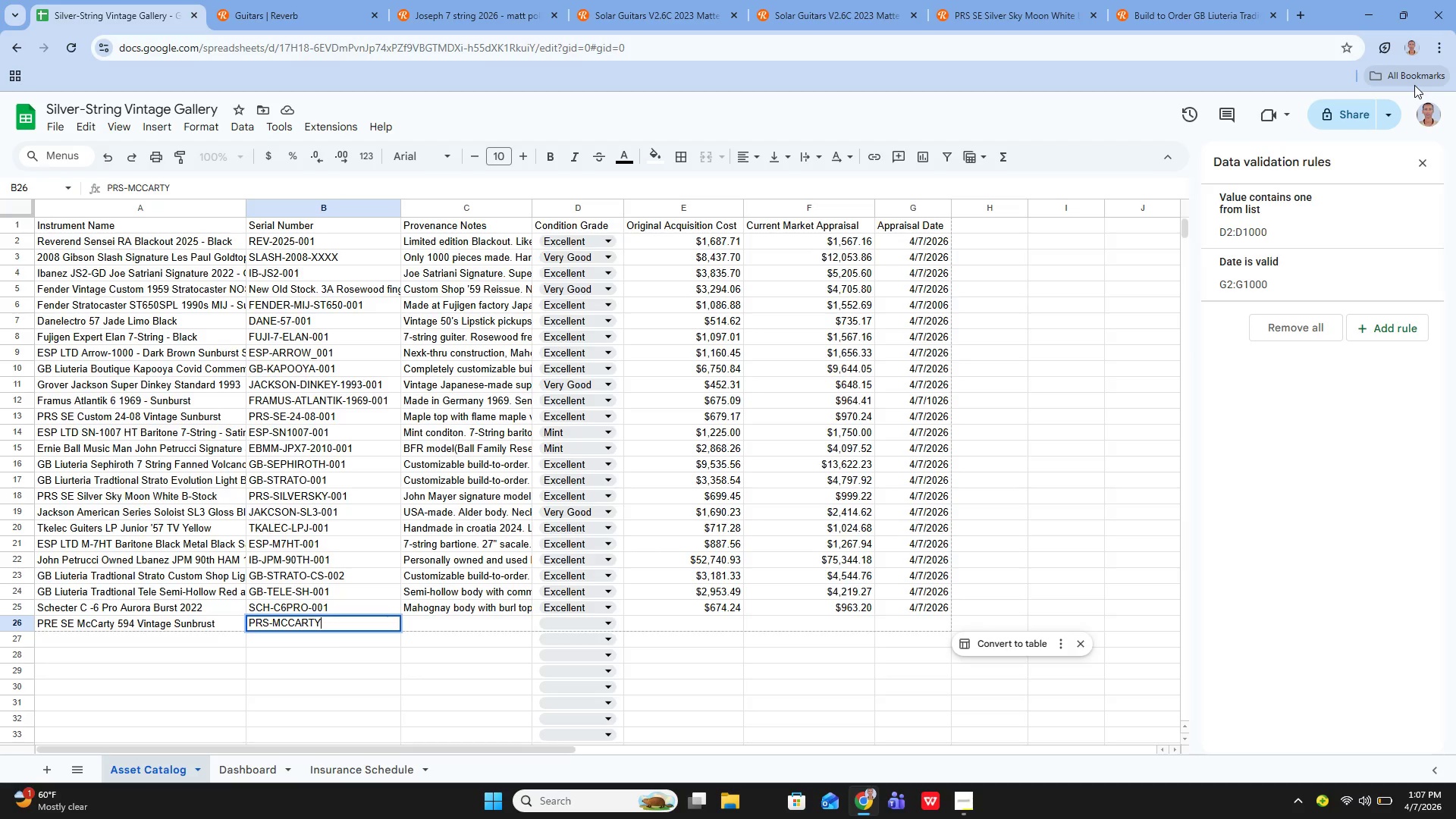 
key(Enter)
 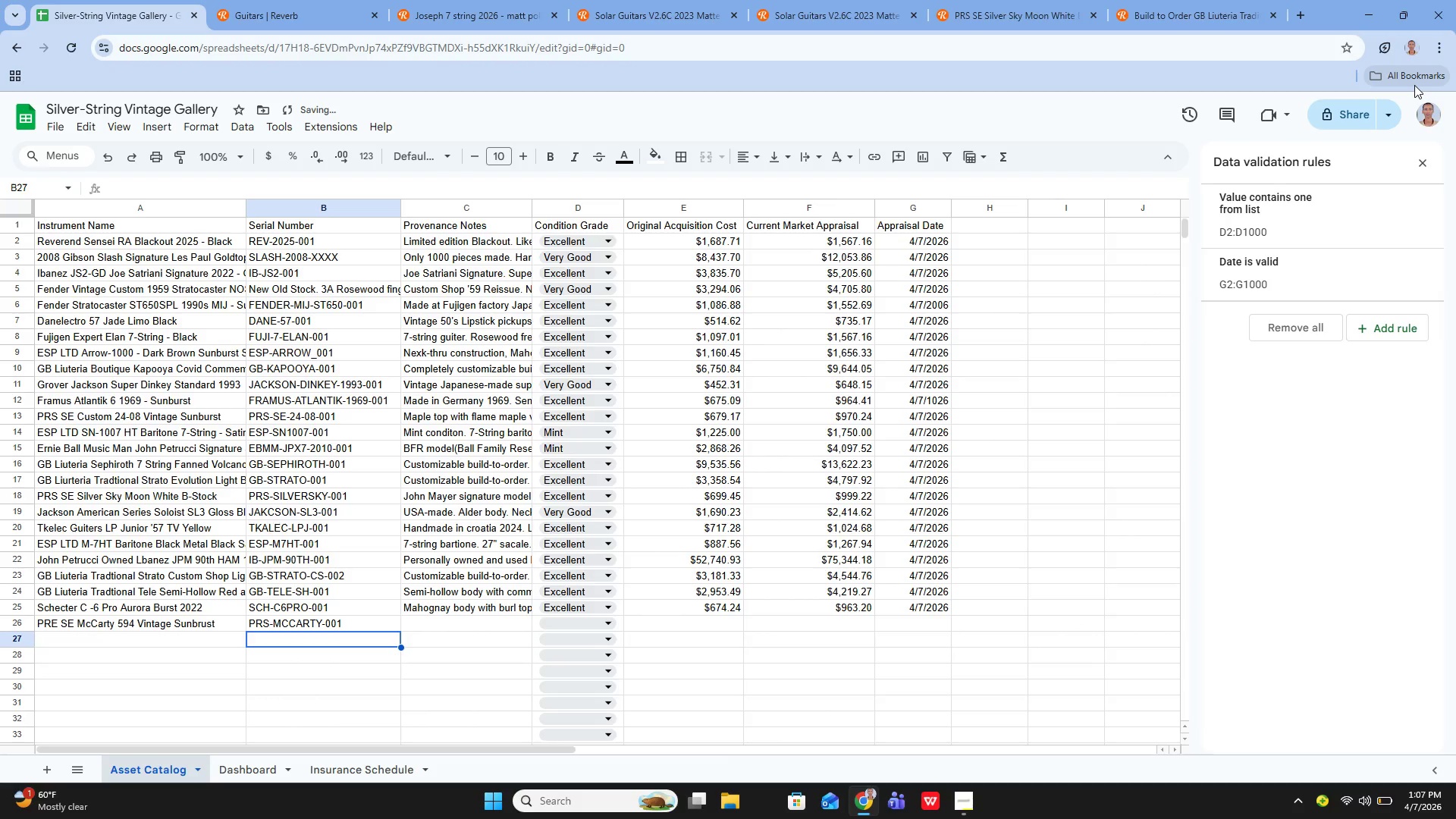 
key(ArrowUp)
 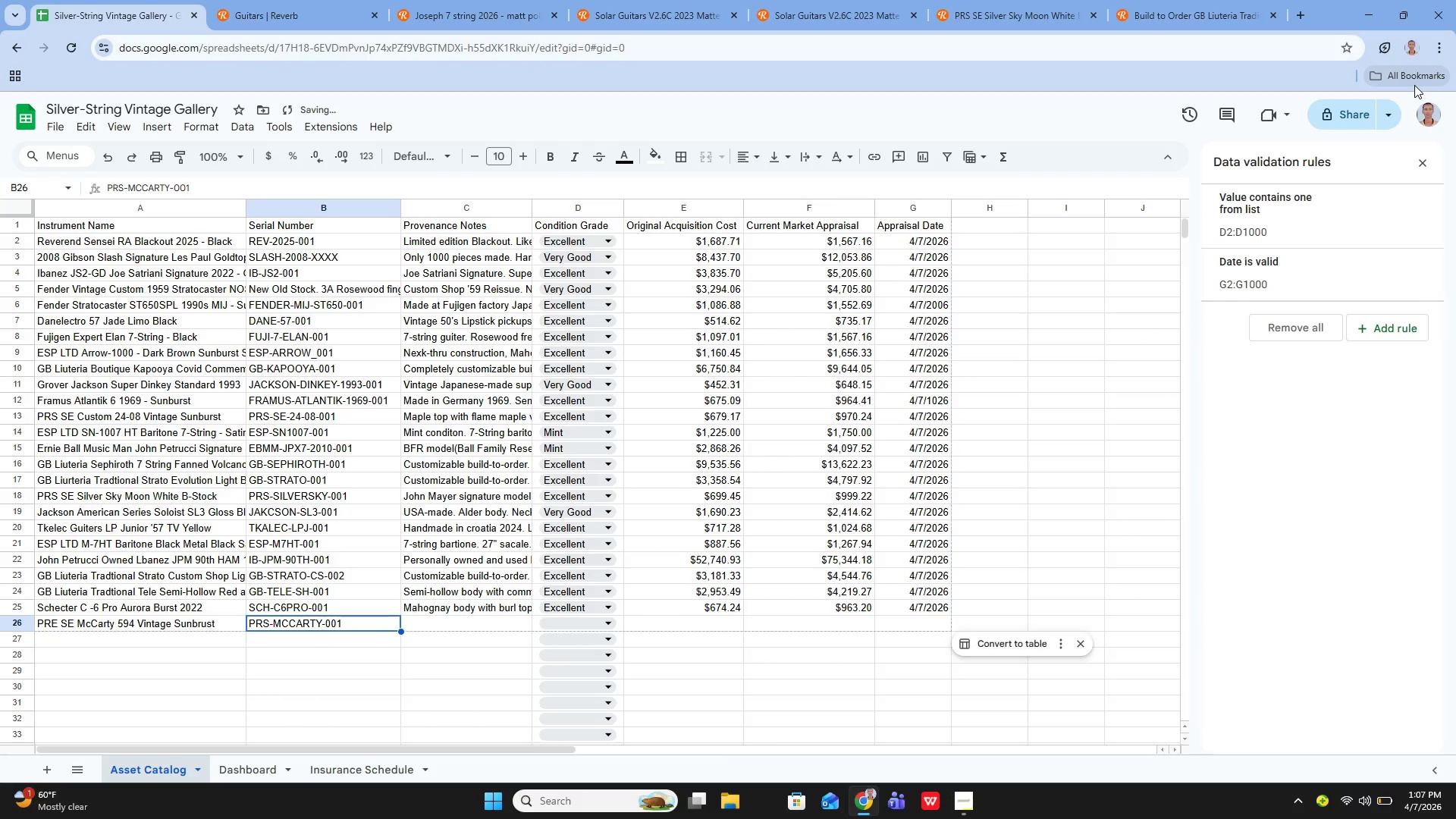 
key(ArrowRight)
 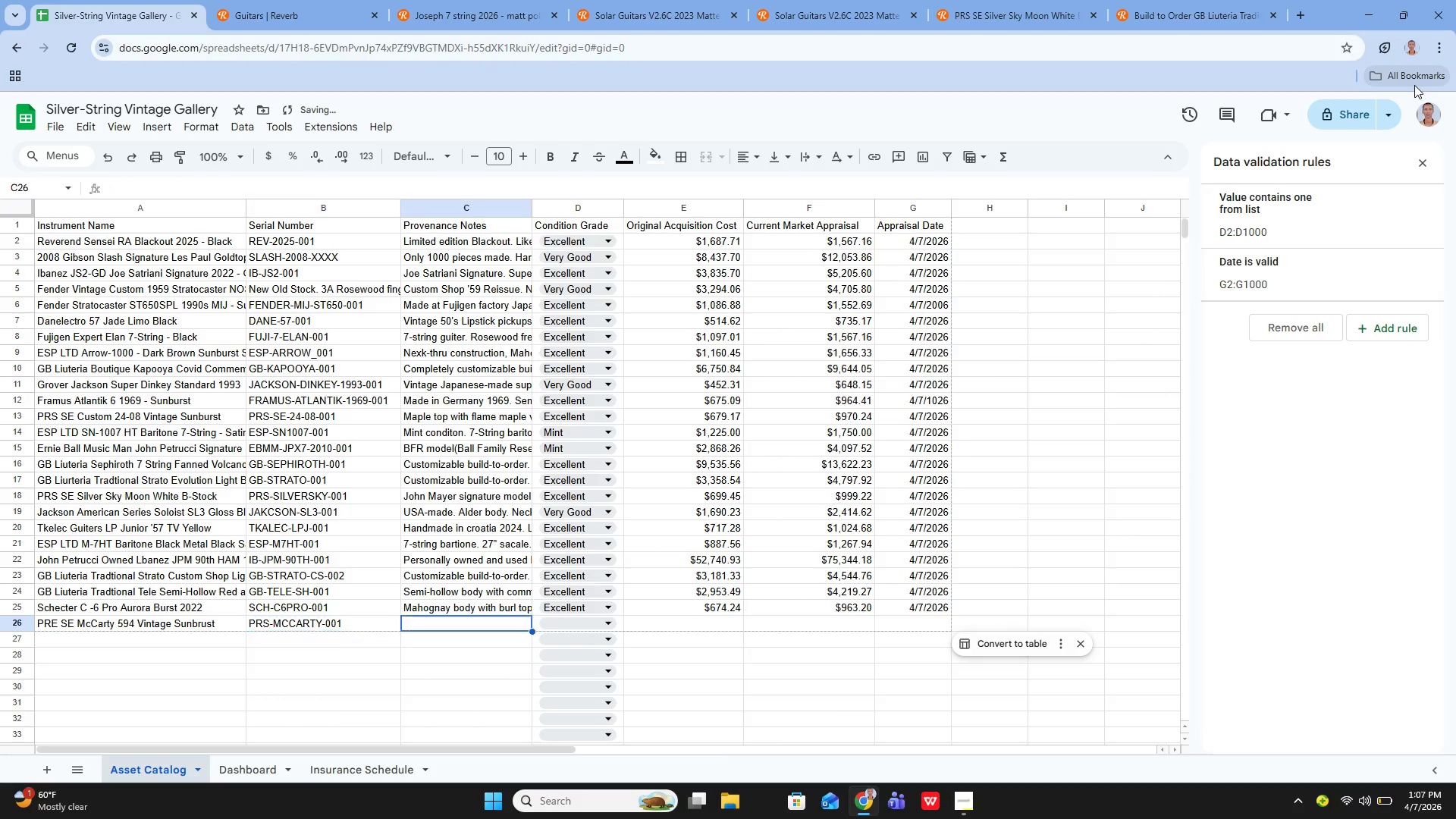 
key(Enter)
 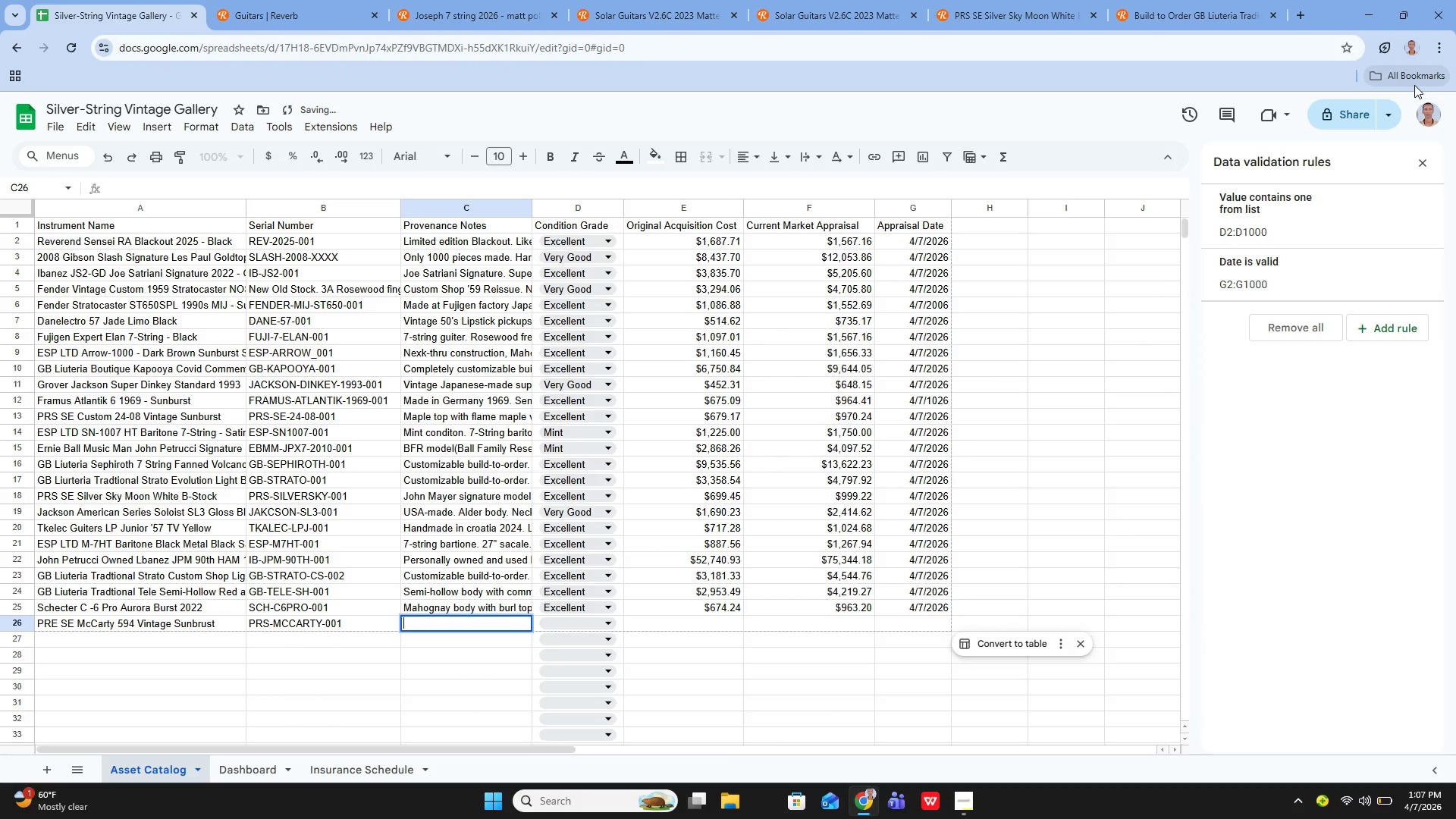 
type(PRS-)
key(Backspace)
key(Backspace)
key(Backspace)
key(Backspace)
type(Mahogany body wit flamed maple venner)
key(Backspace)
key(Backspace)
type(eer)
 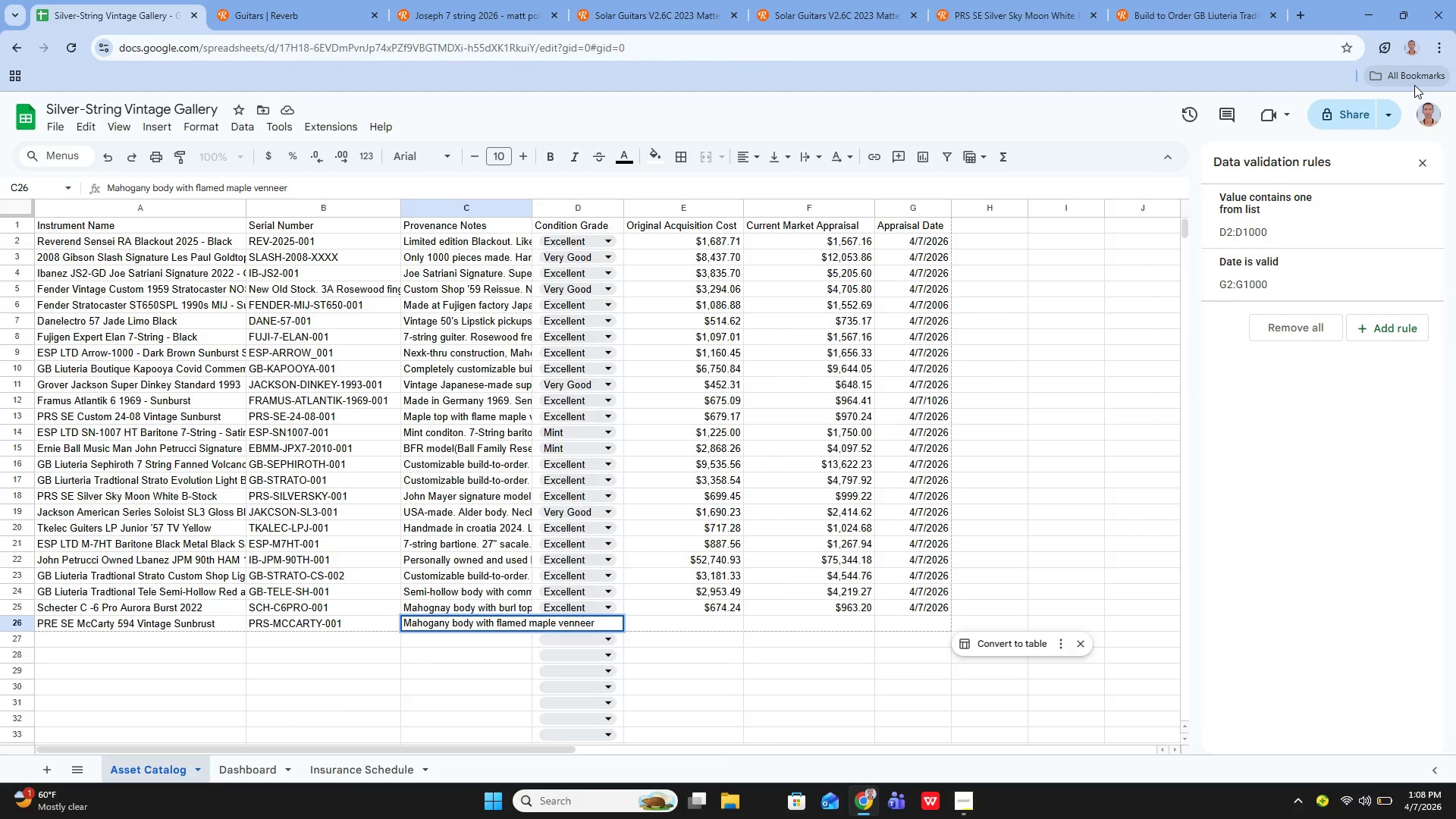 
hold_key(key=ArrowLeft, duration=0.34)
 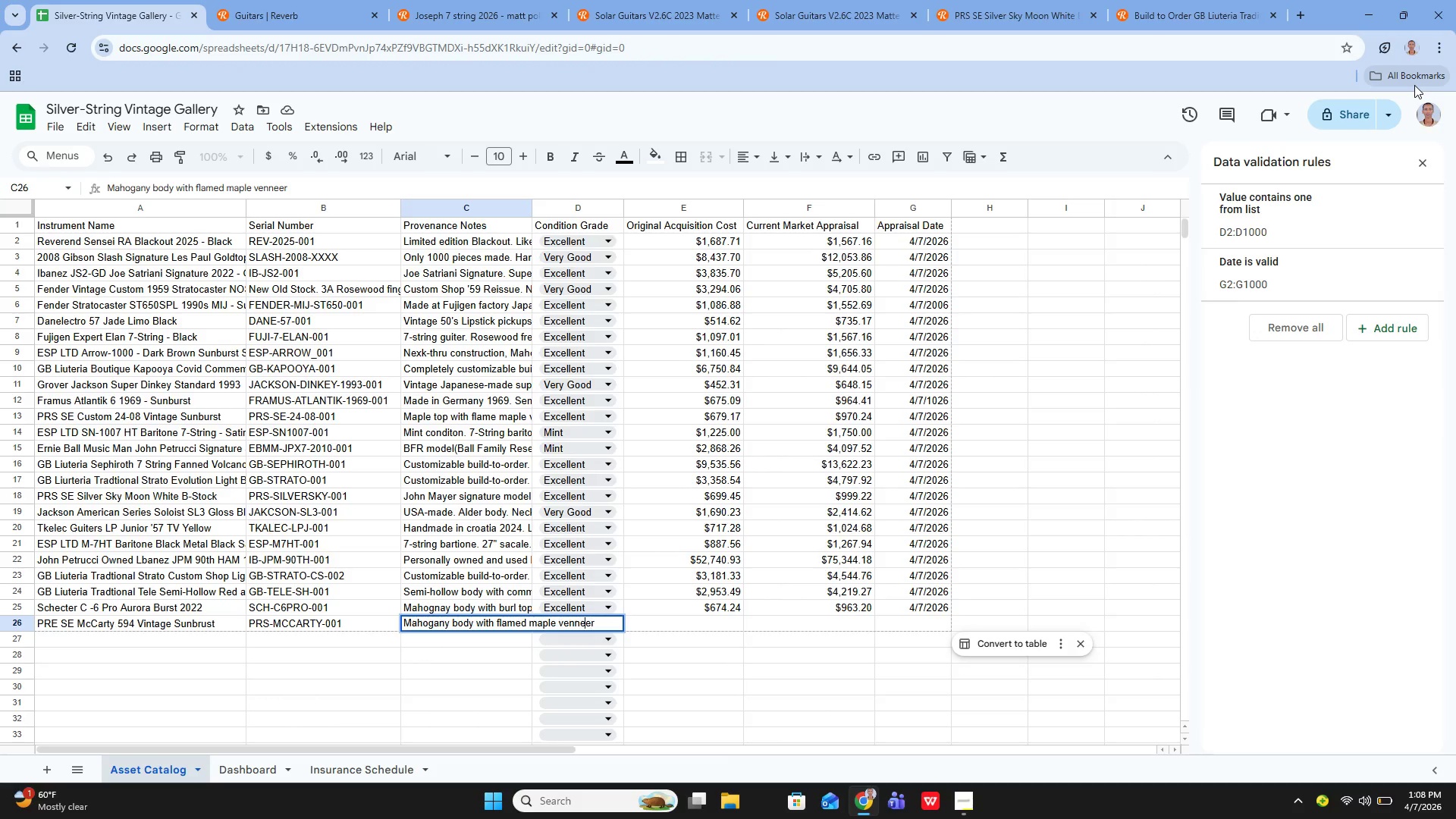 
key(ArrowLeft)
 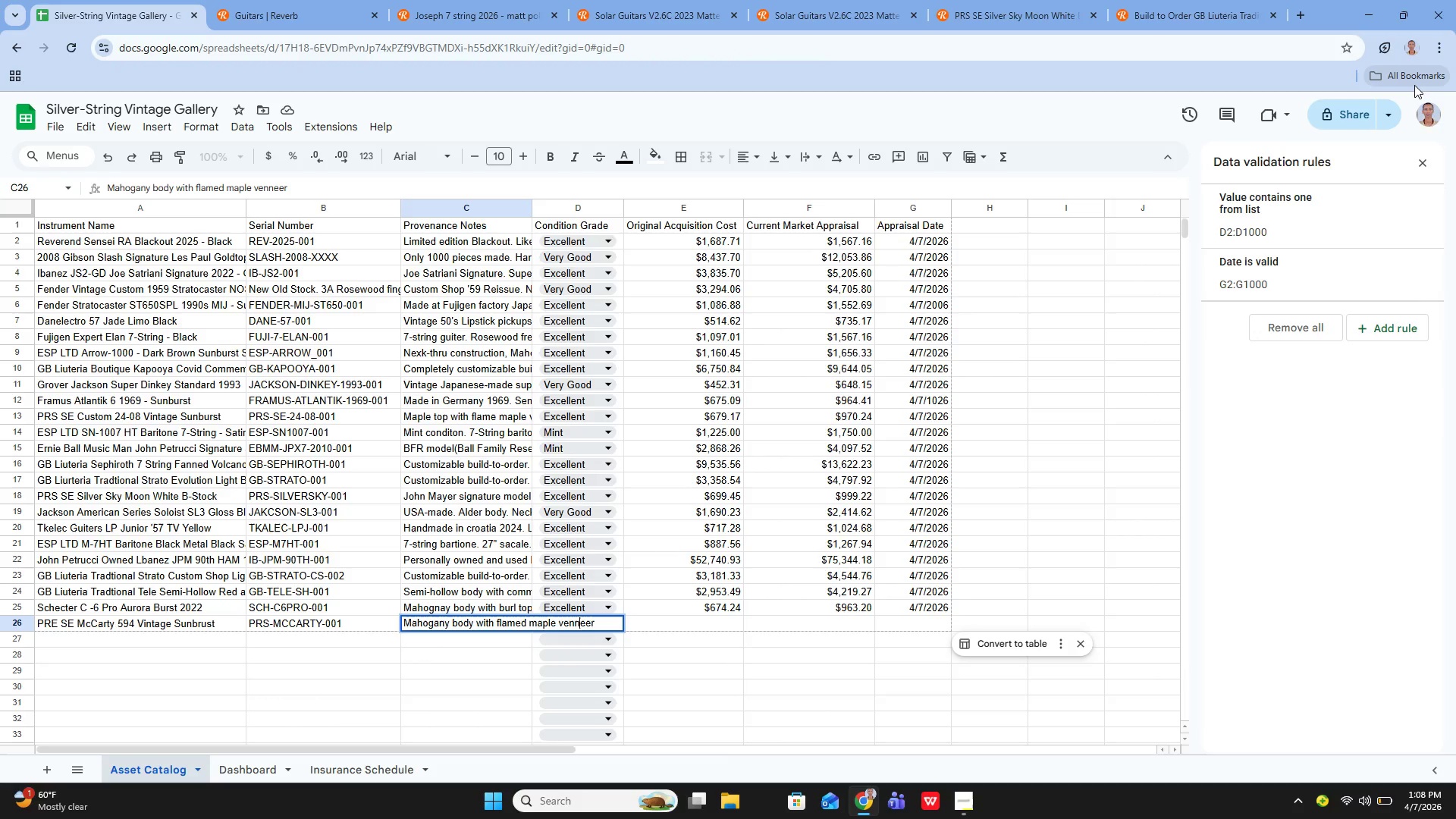 
key(ArrowLeft)
 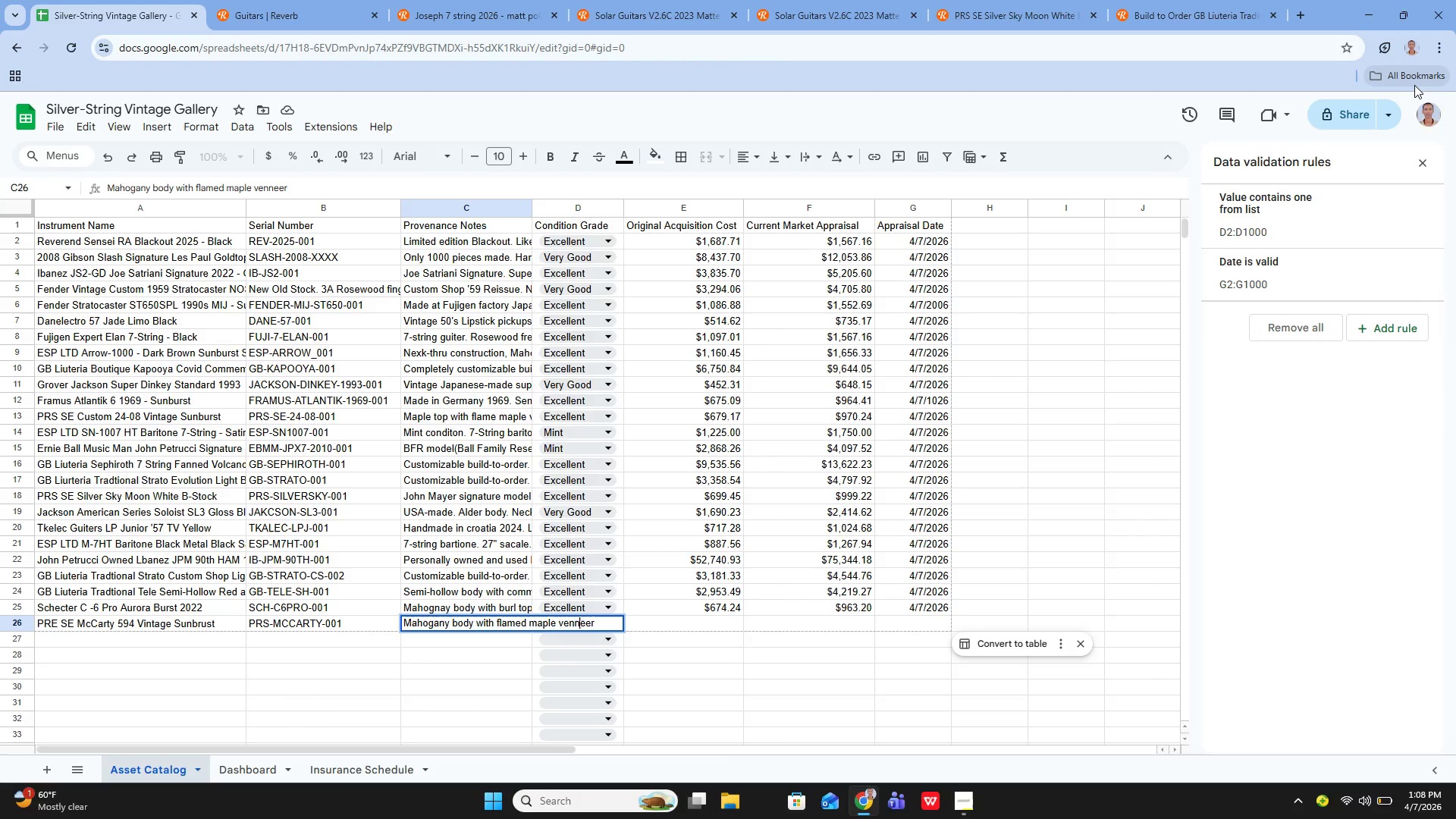 
key(Backspace)
 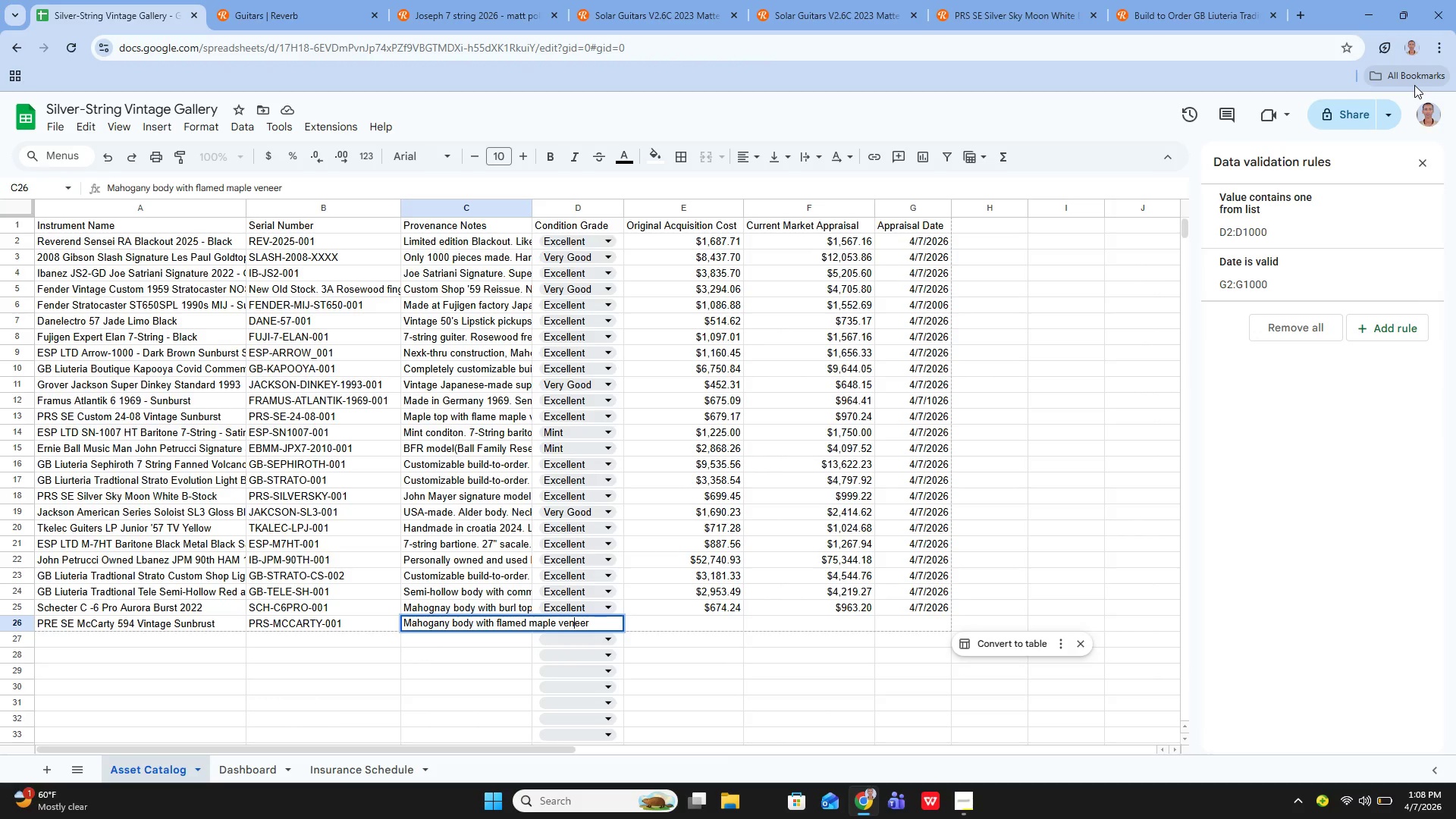 
key(ArrowDown)
 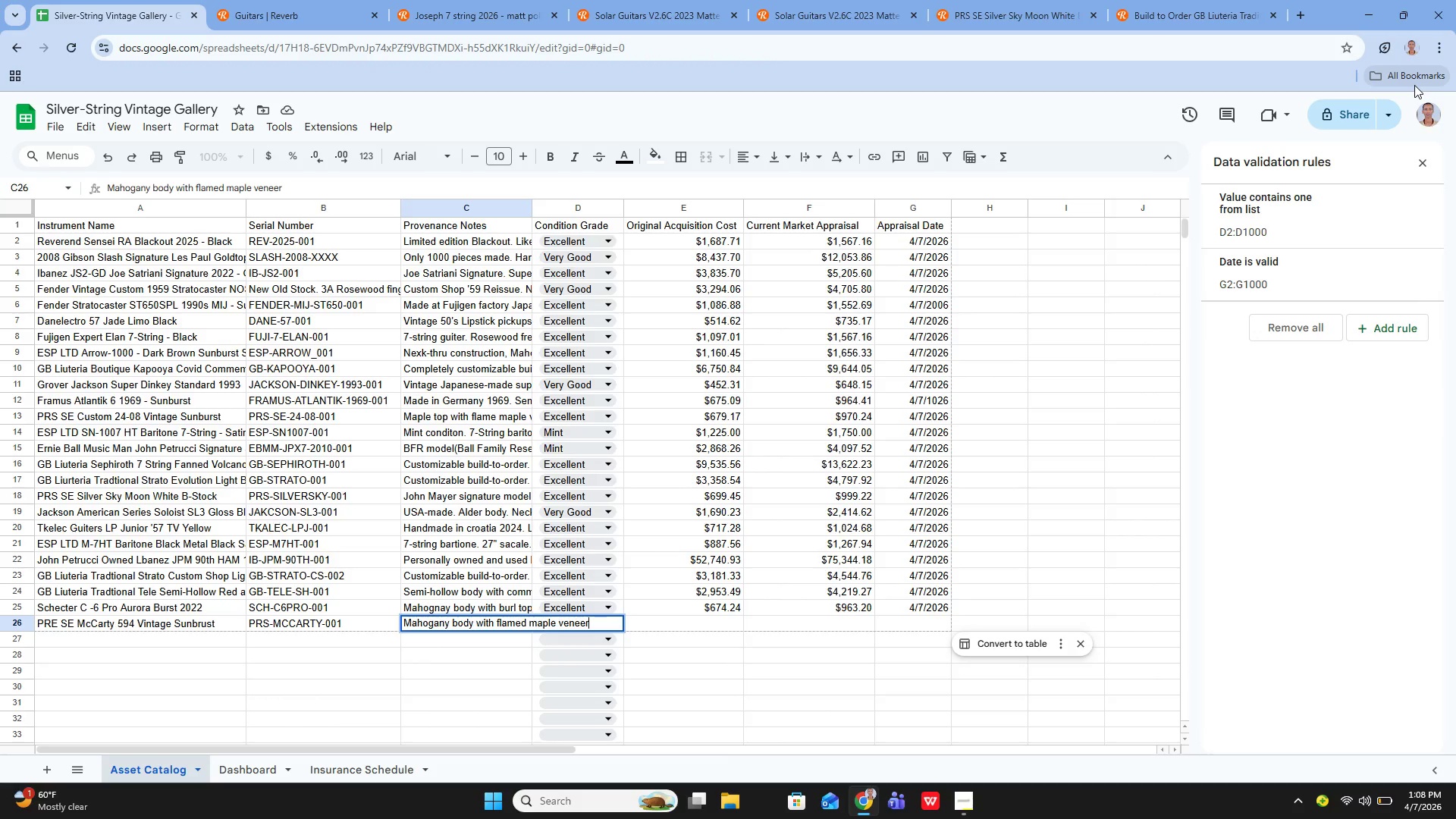 
type(. Mahogany neck with pat)
key(Backspace)
key(Backspace)
key(Backspace)
type(Pattern Vinatge shape.)
 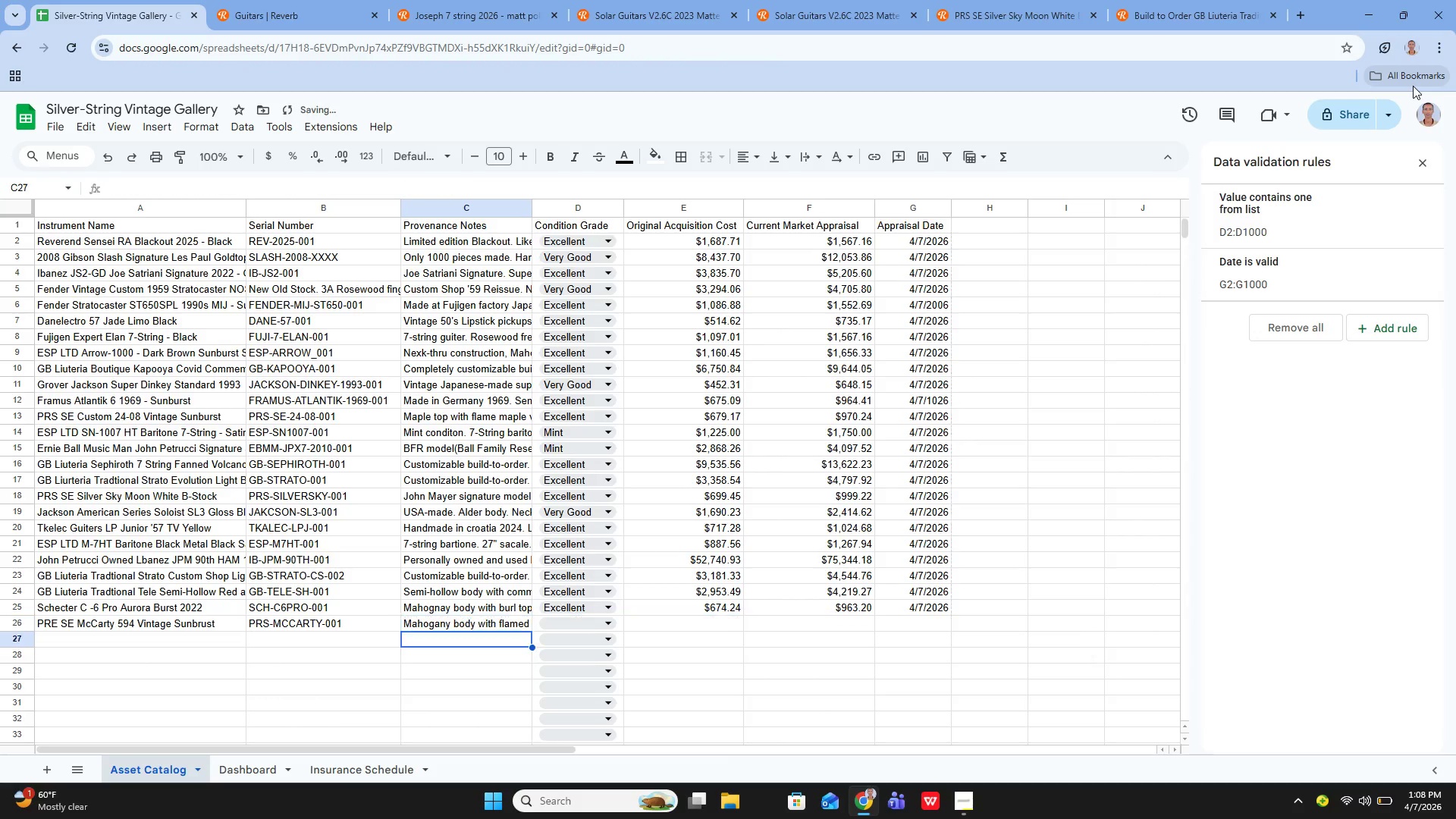 
 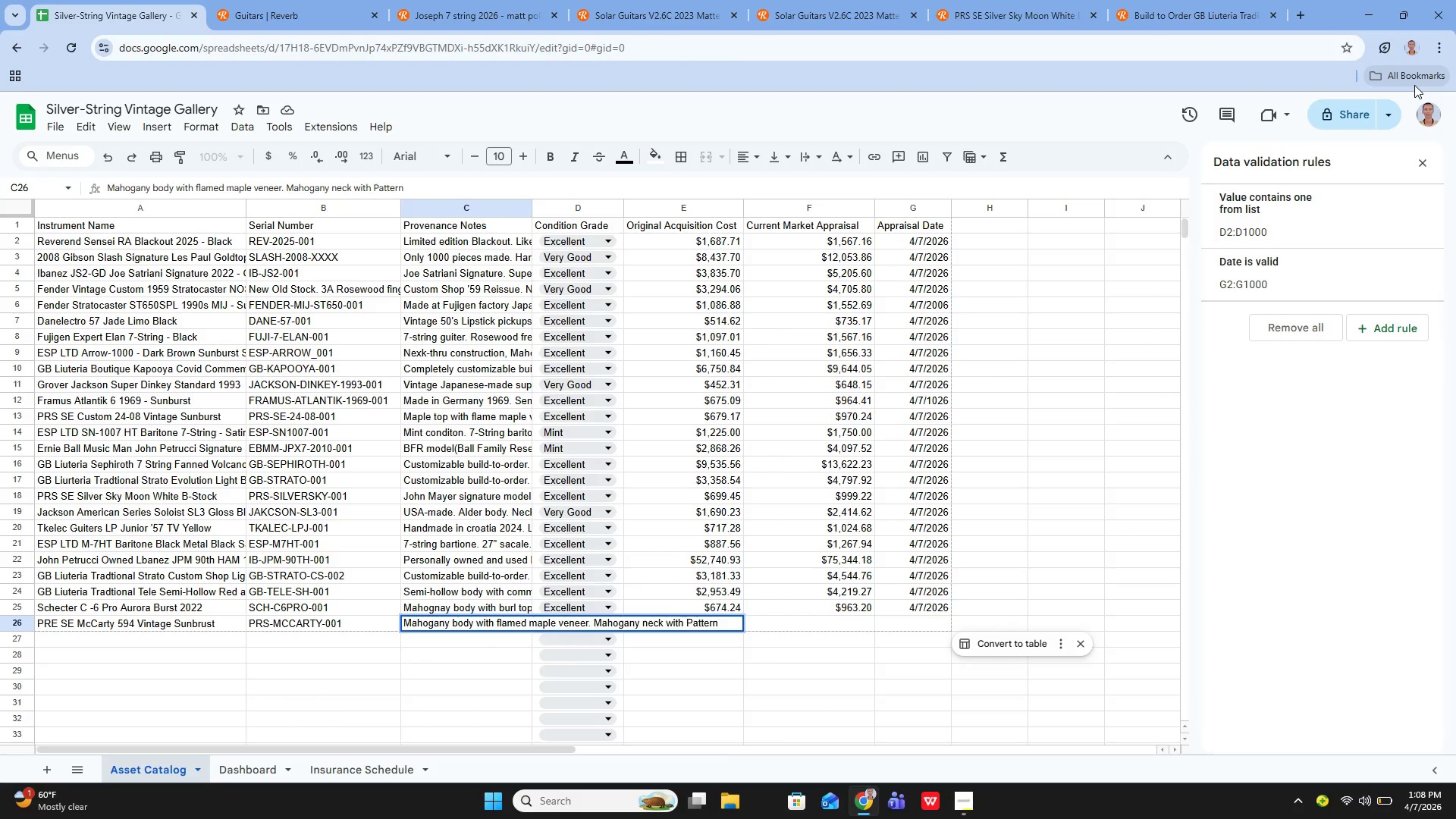 
key(Enter)
 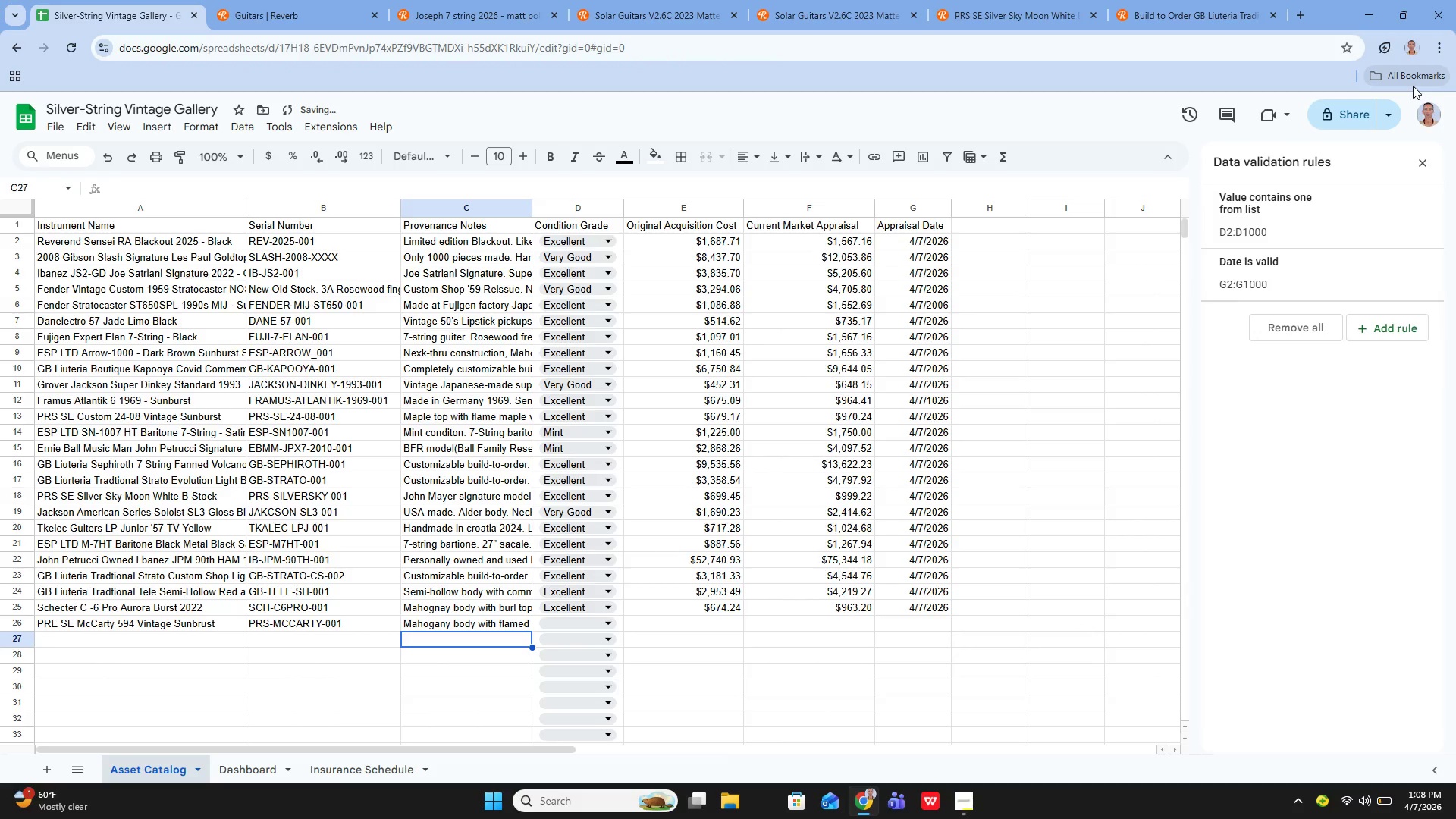 
key(ArrowUp)
 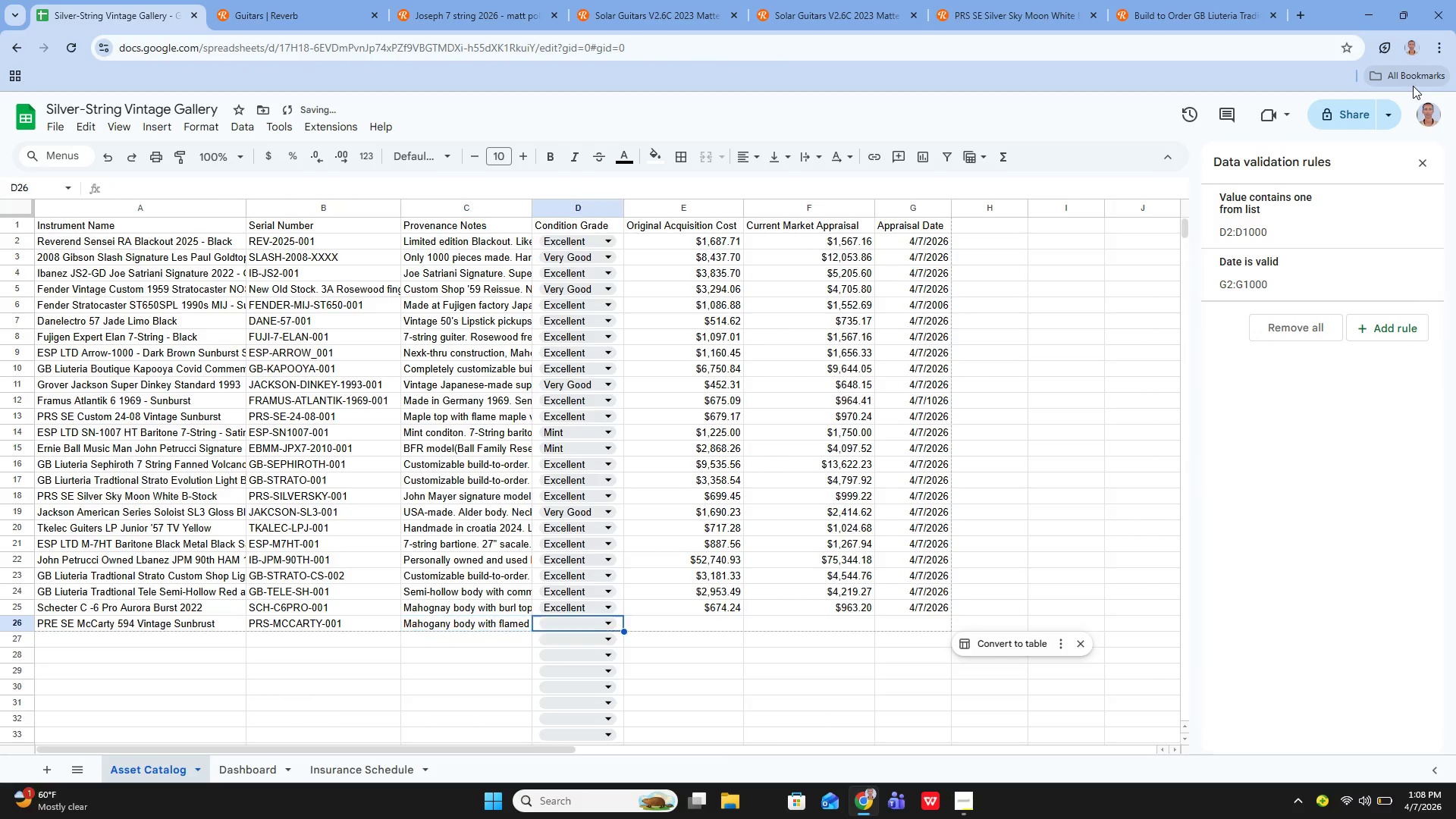 
key(ArrowRight)
 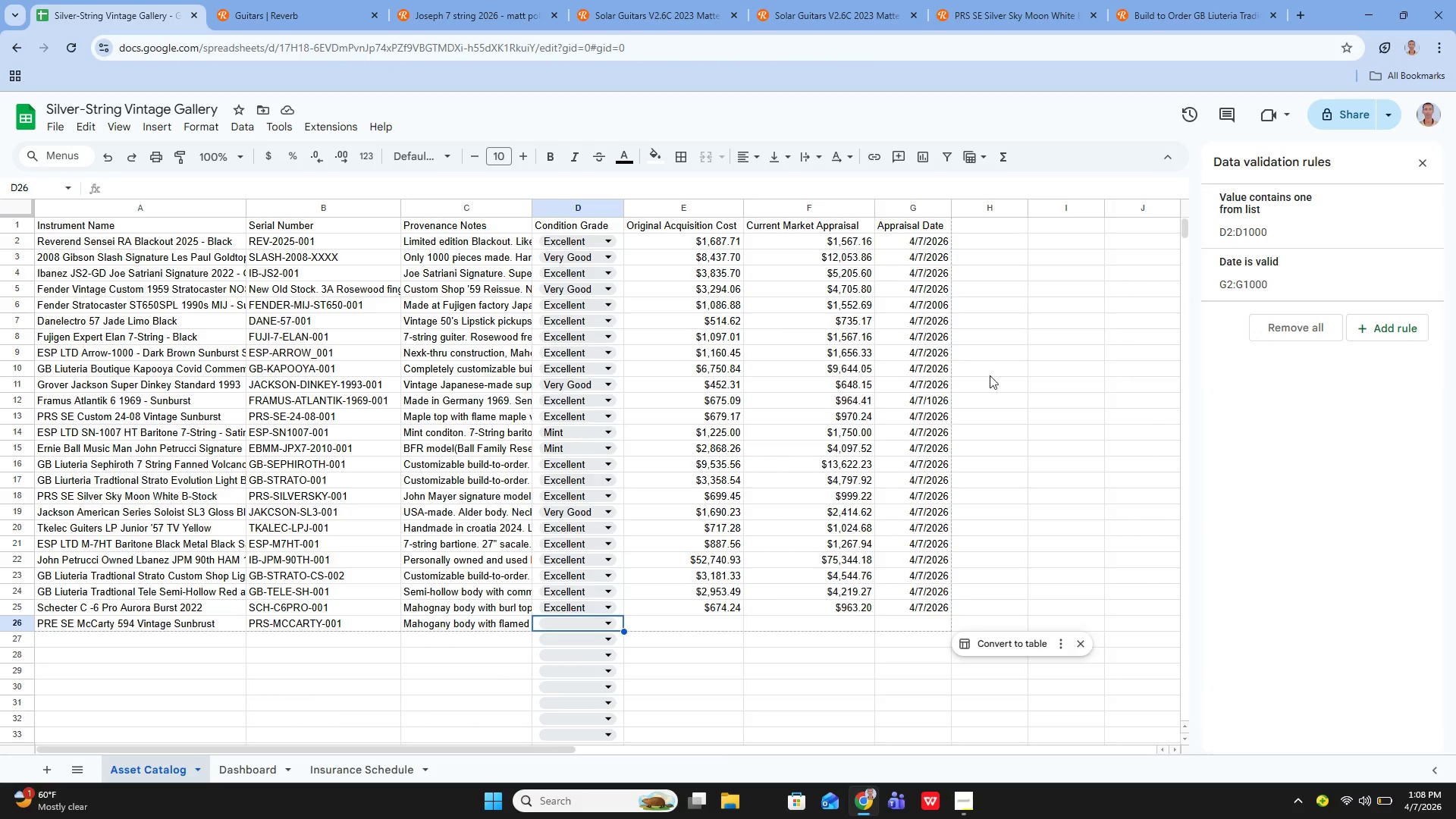 
wait(6.47)
 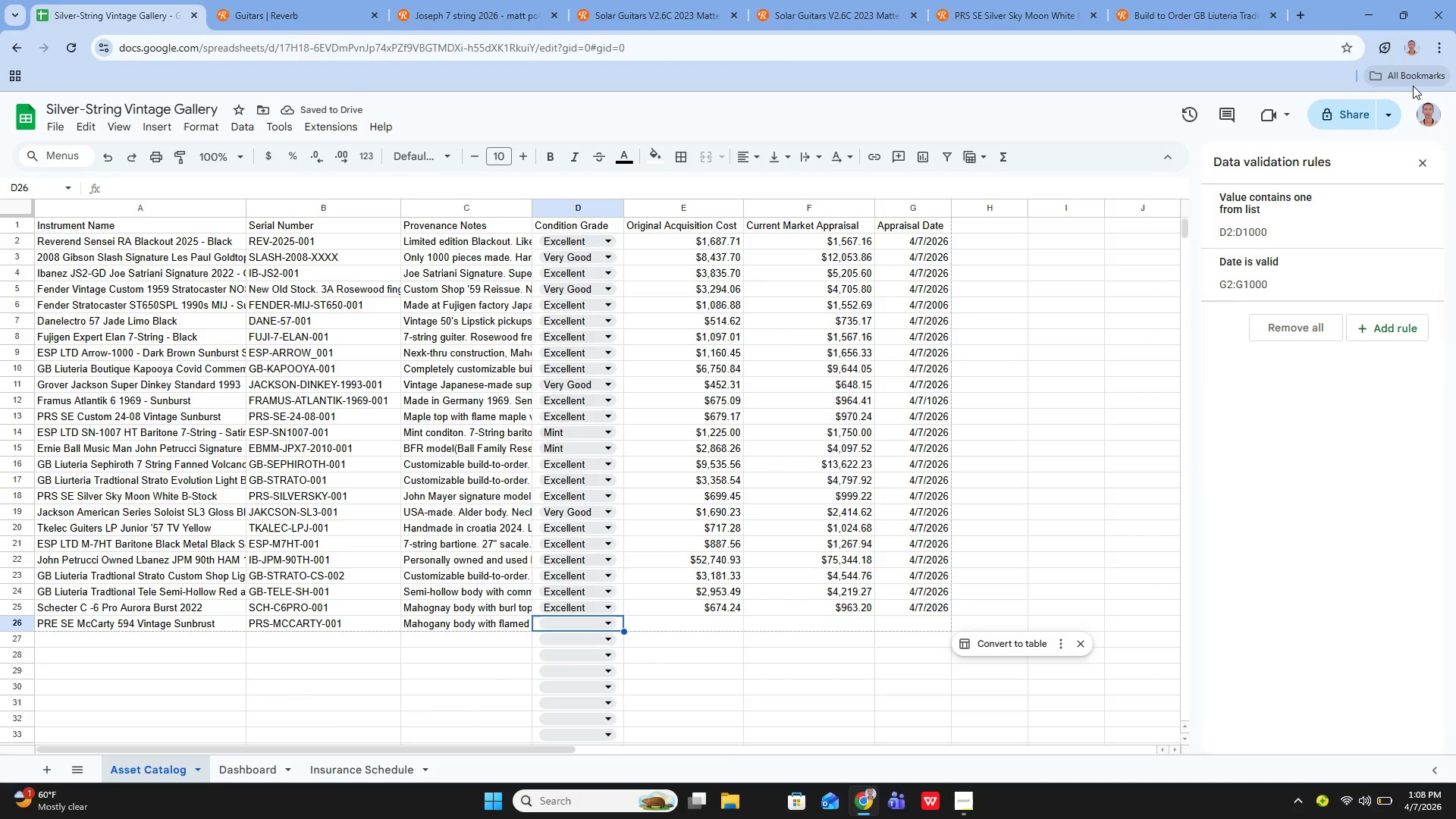 
left_click([612, 626])
 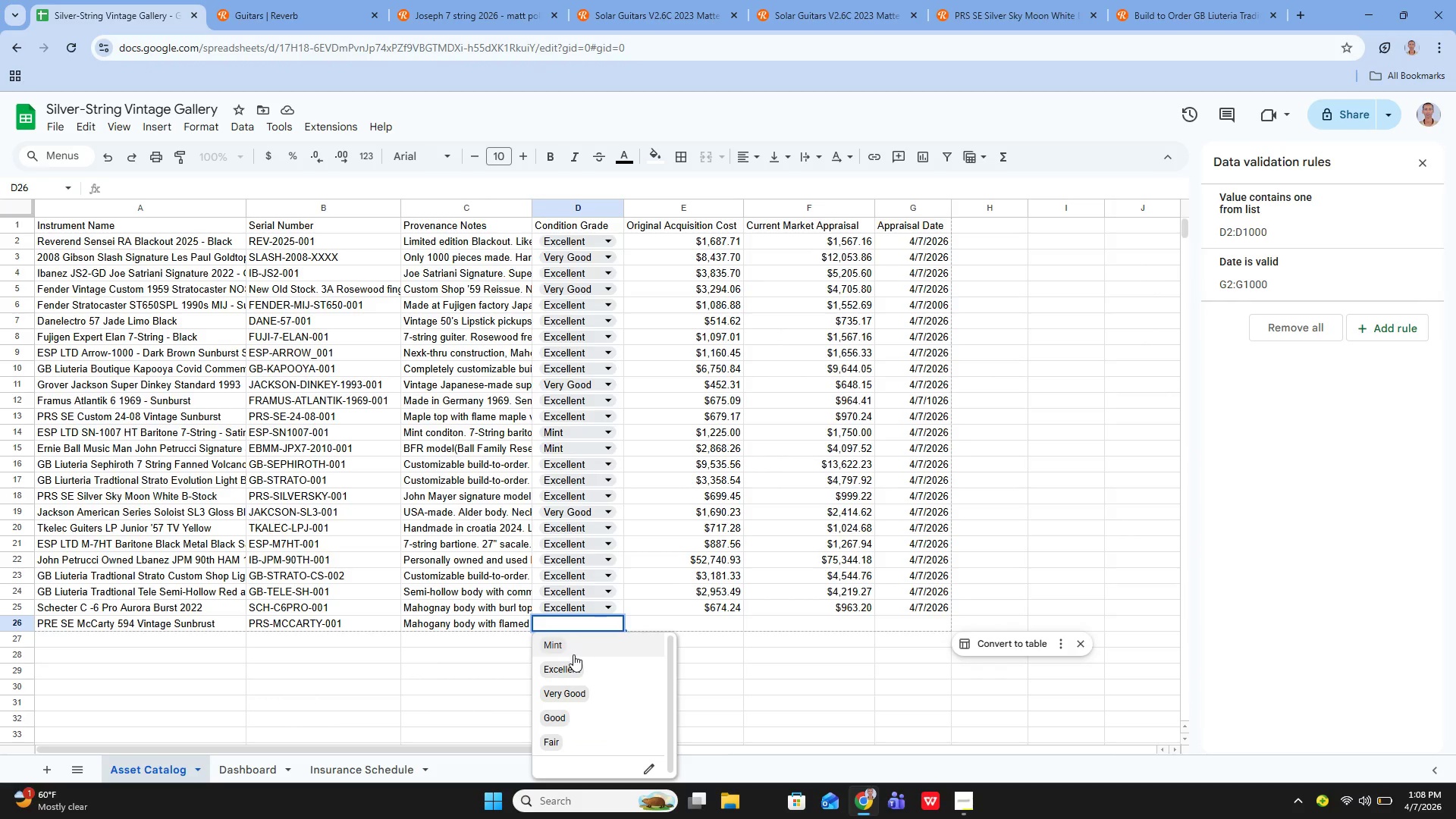 
left_click([571, 662])
 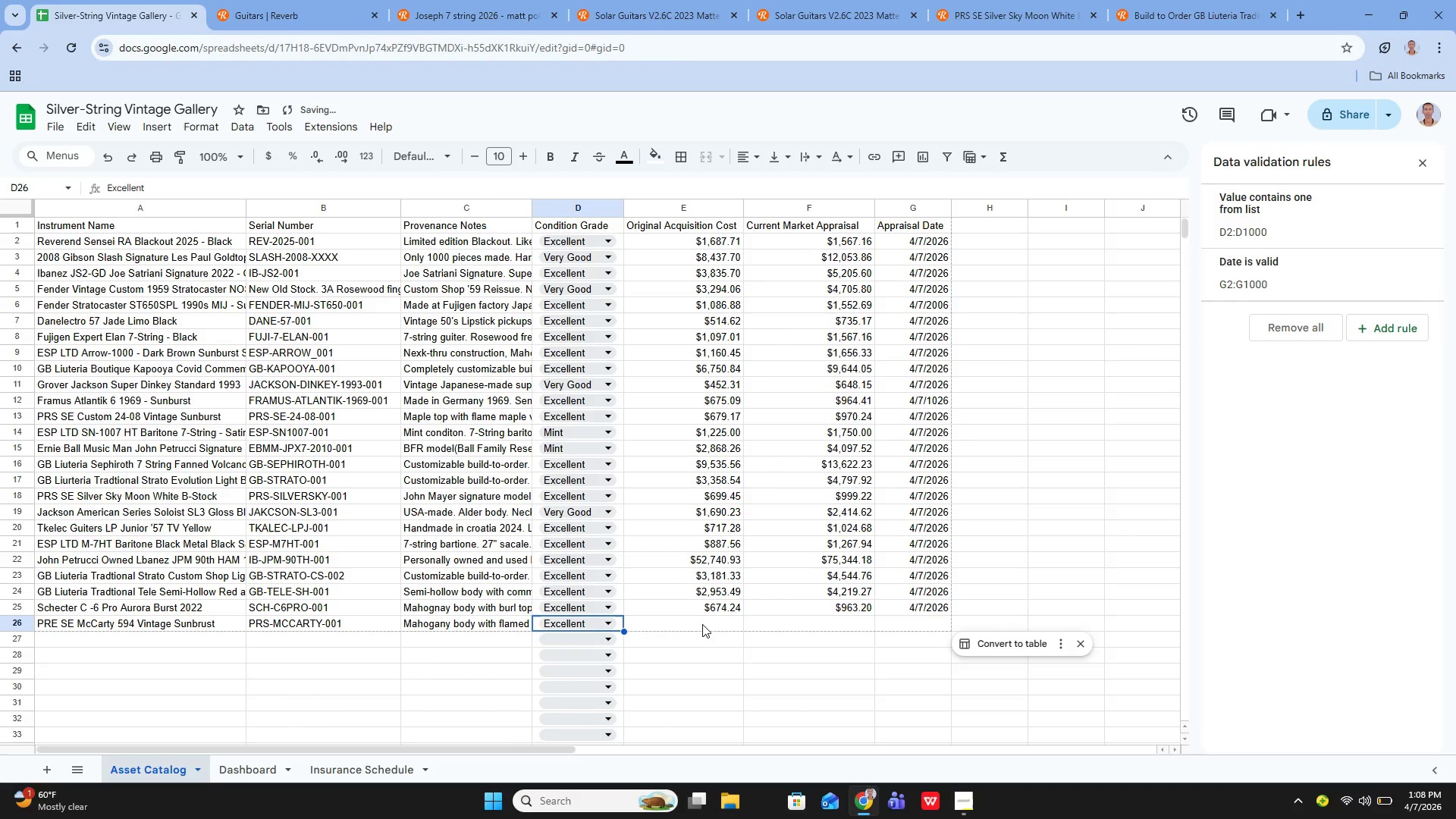 
left_click([702, 625])
 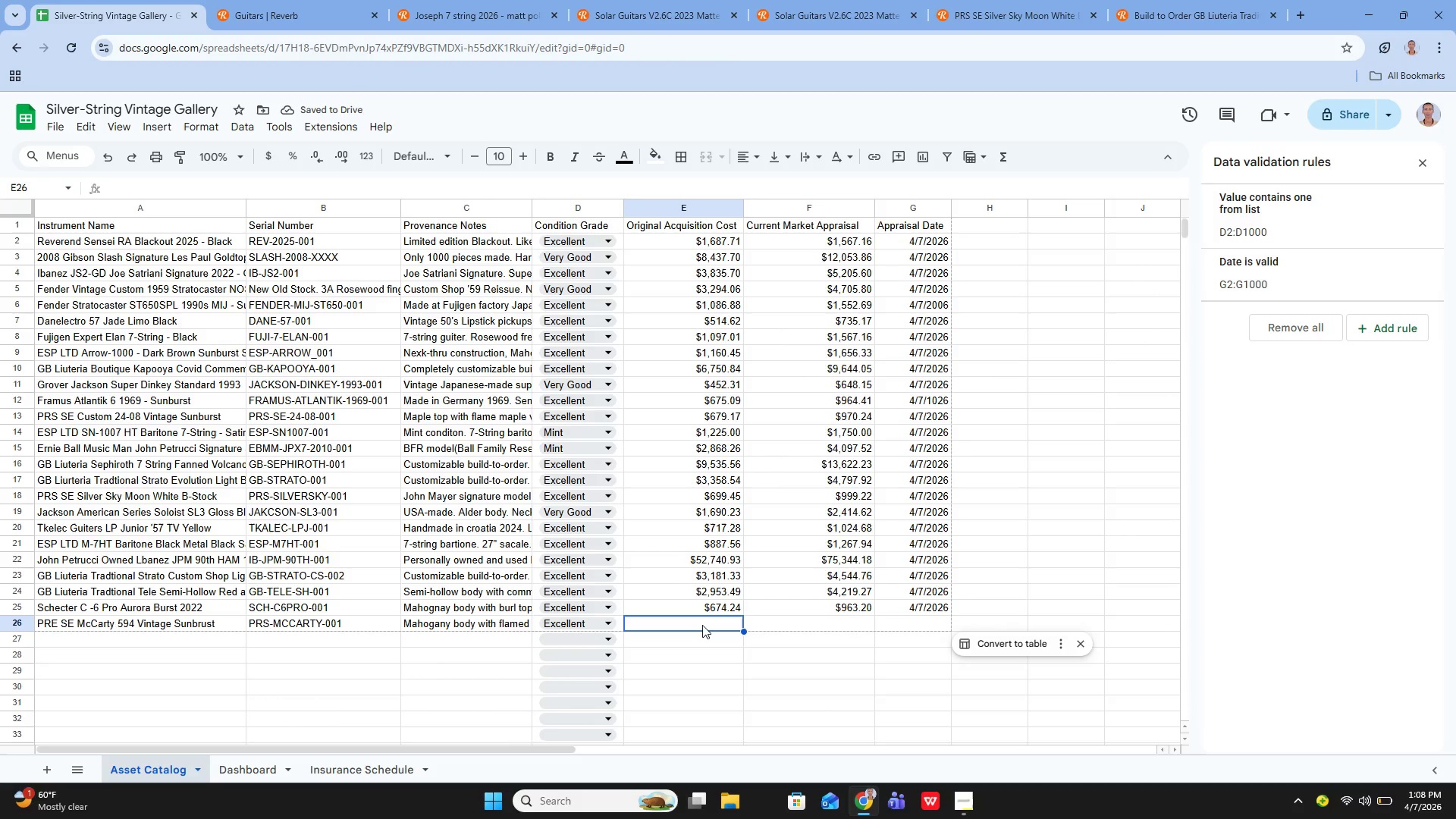 
type(713.82)
 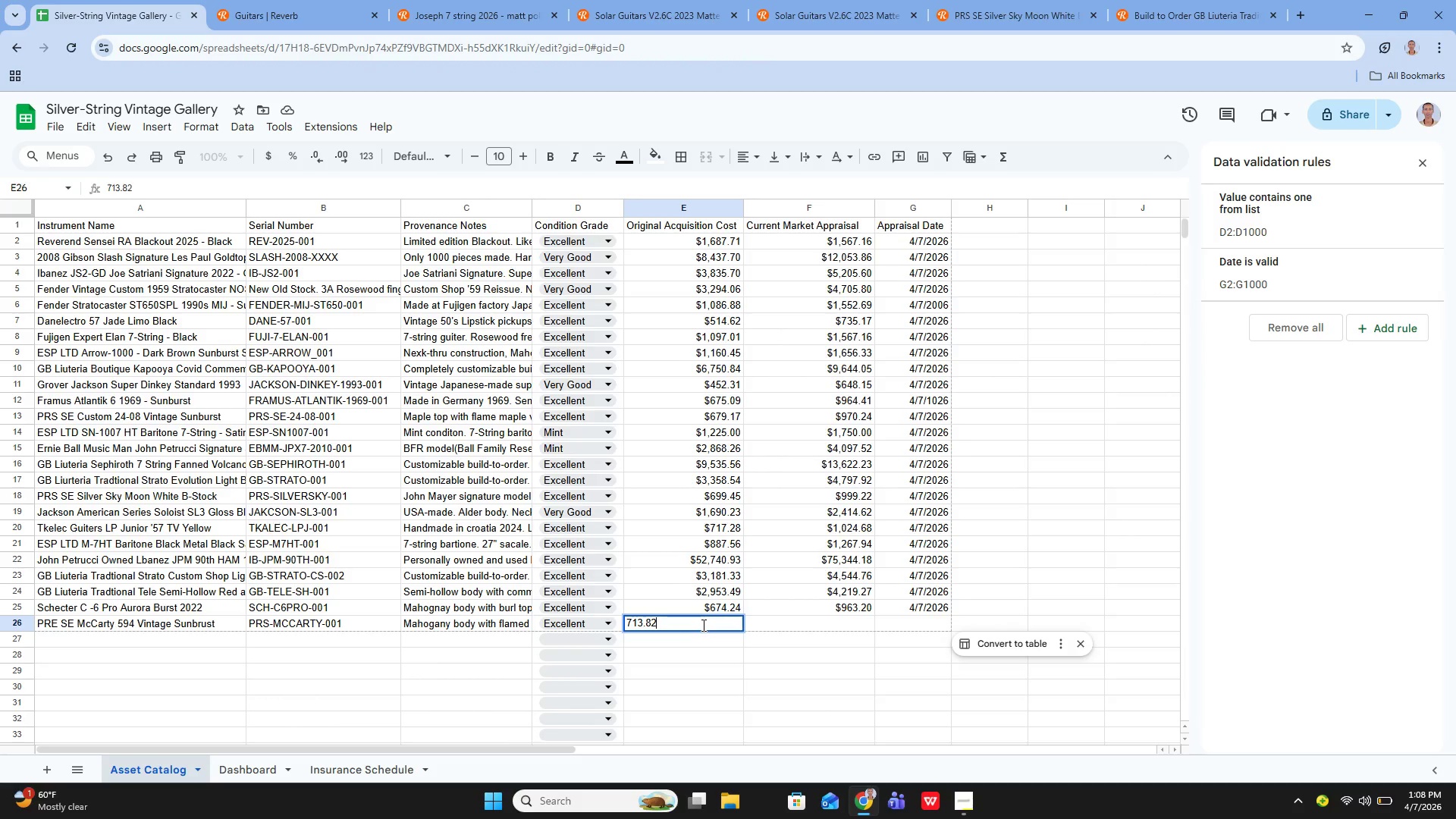 
key(Enter)
 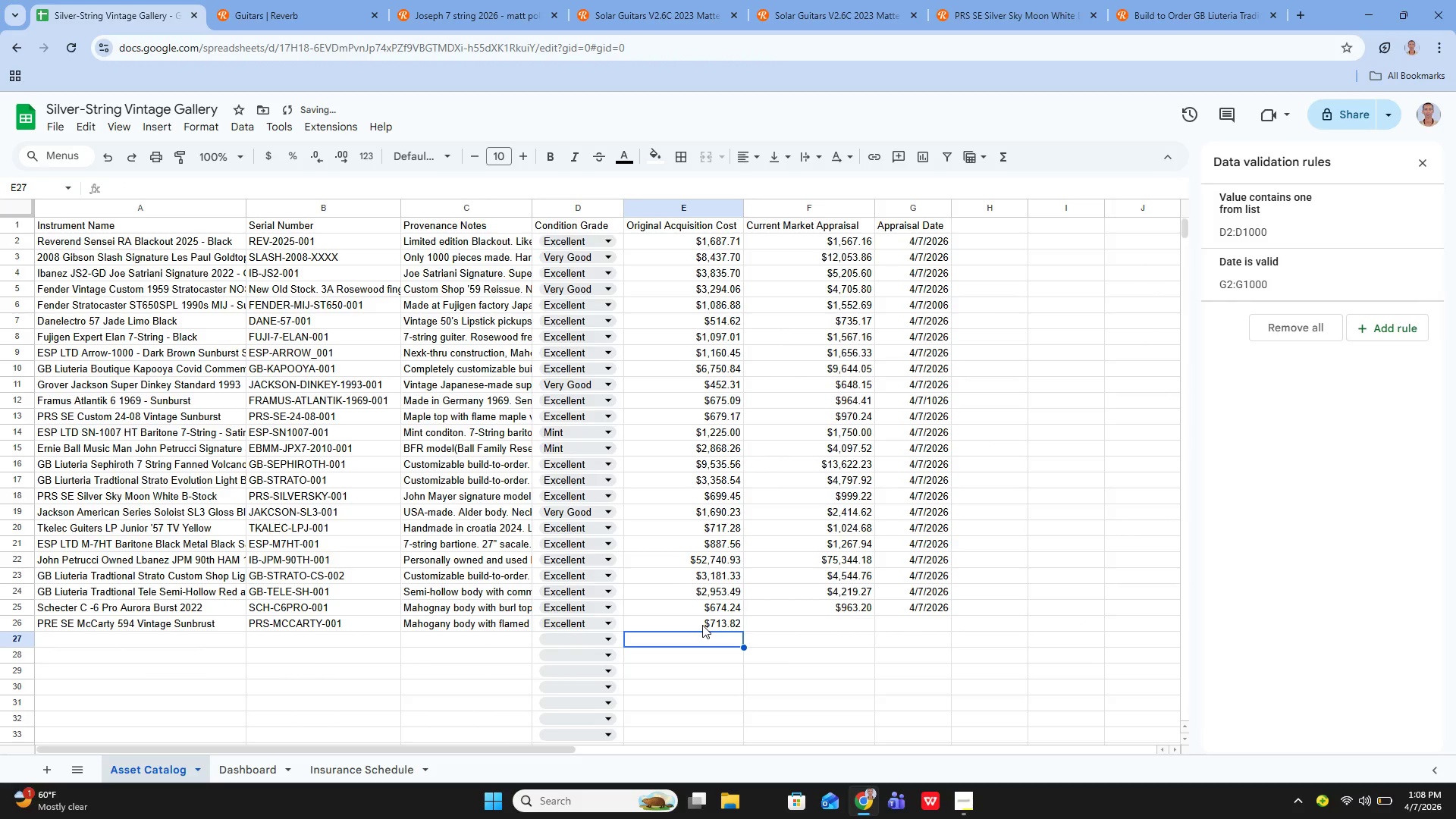 
key(ArrowUp)
 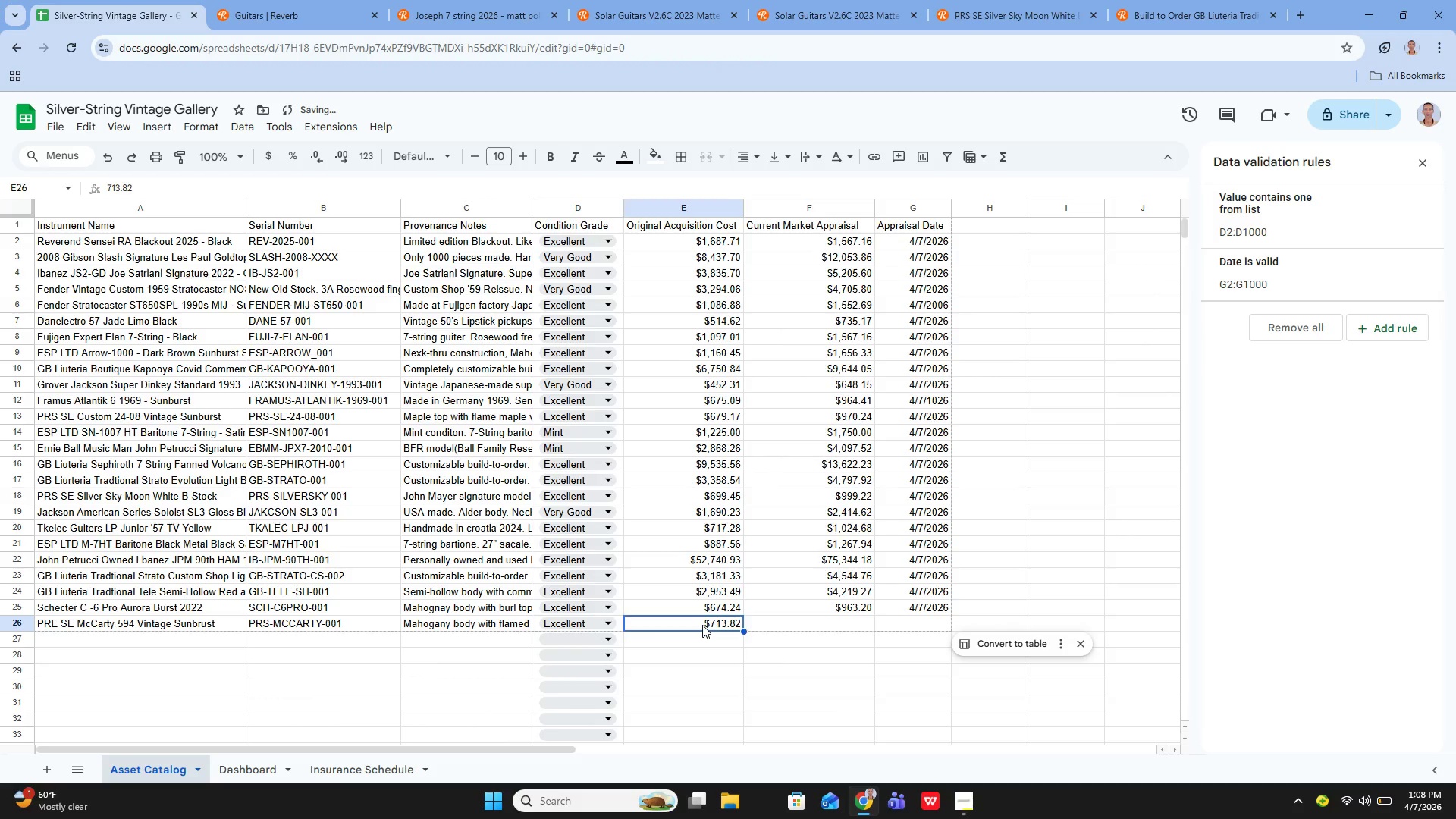 
key(ArrowRight)
 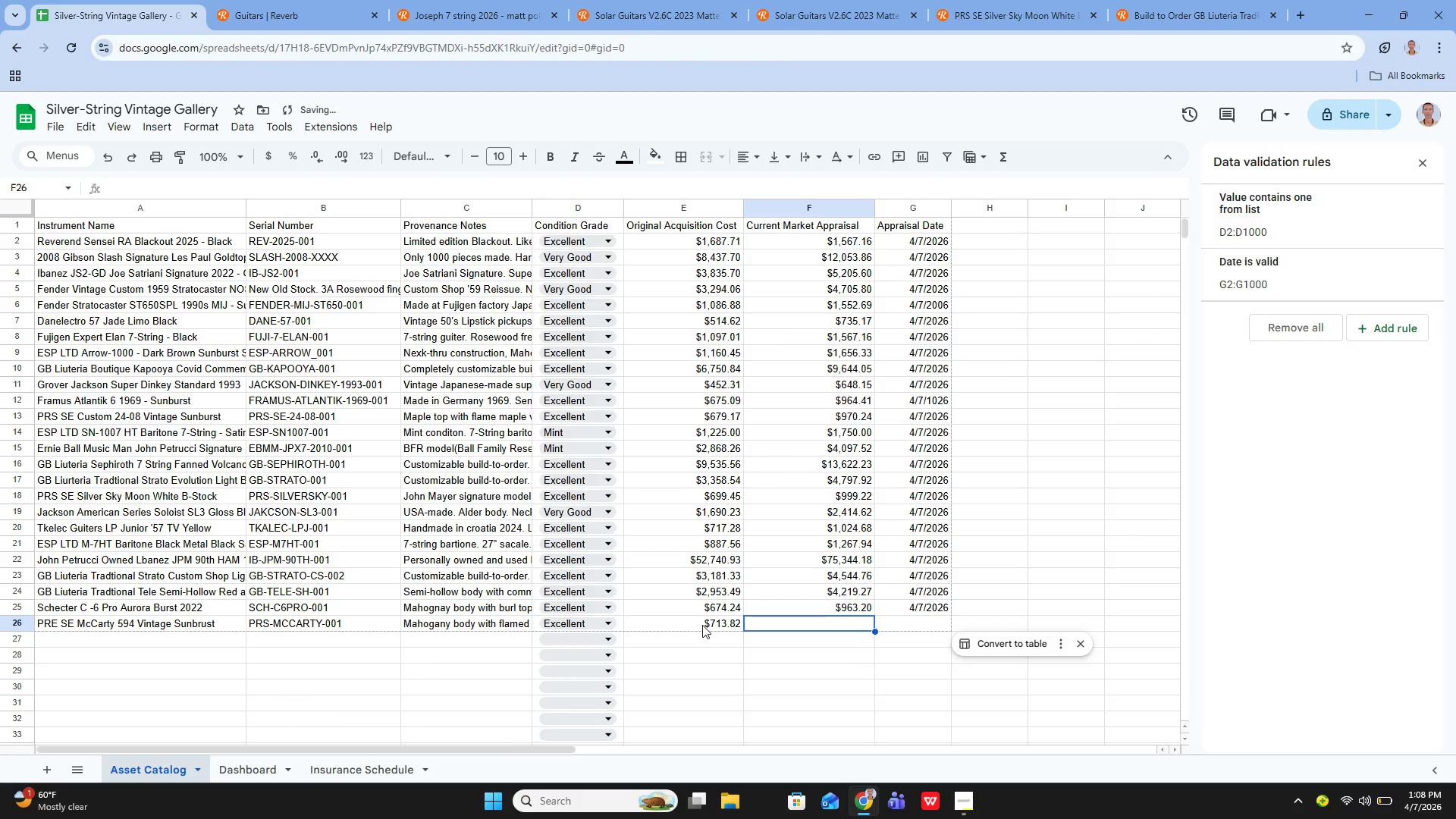 
key(Enter)
 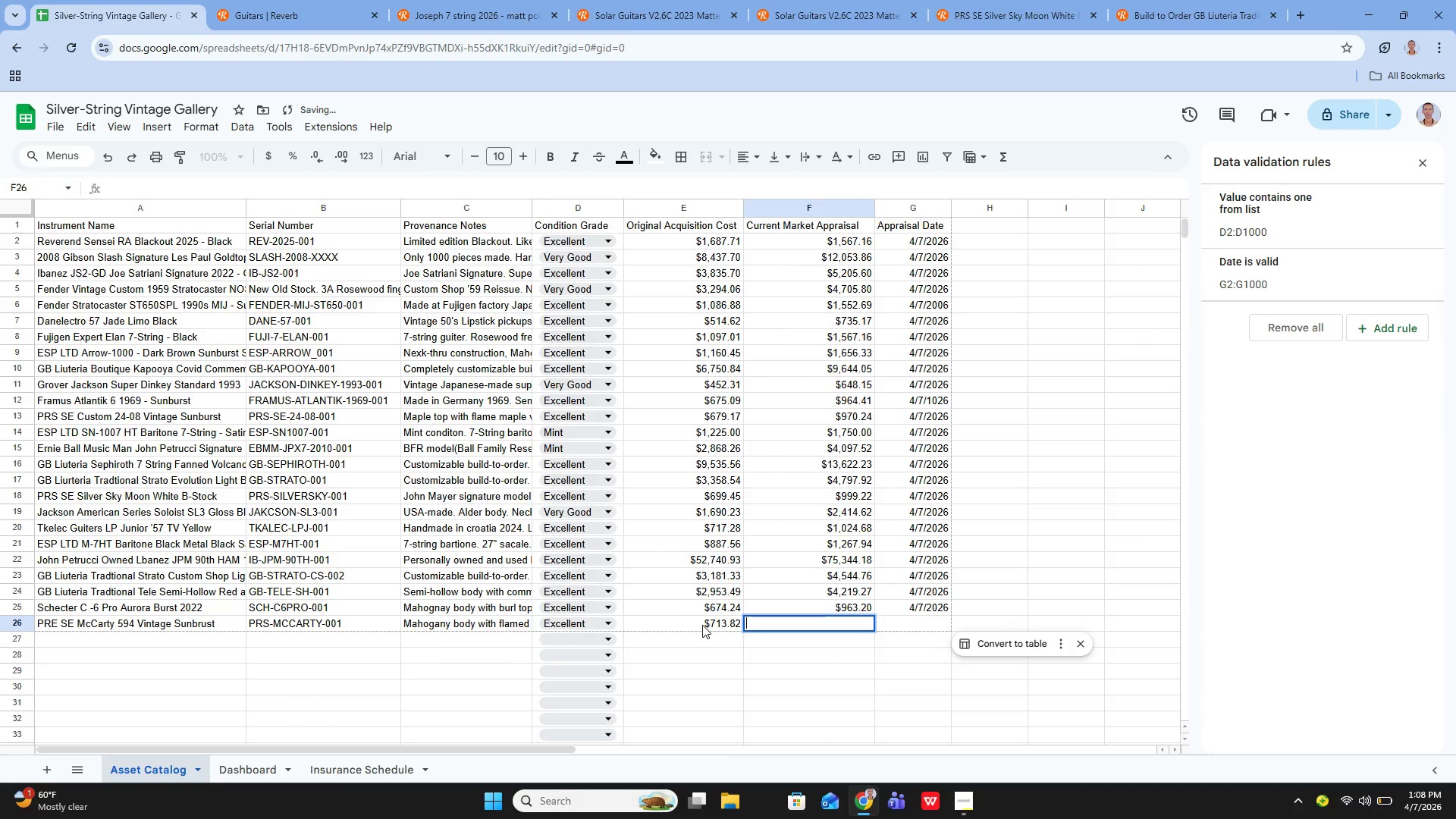 
type(1019.74)
 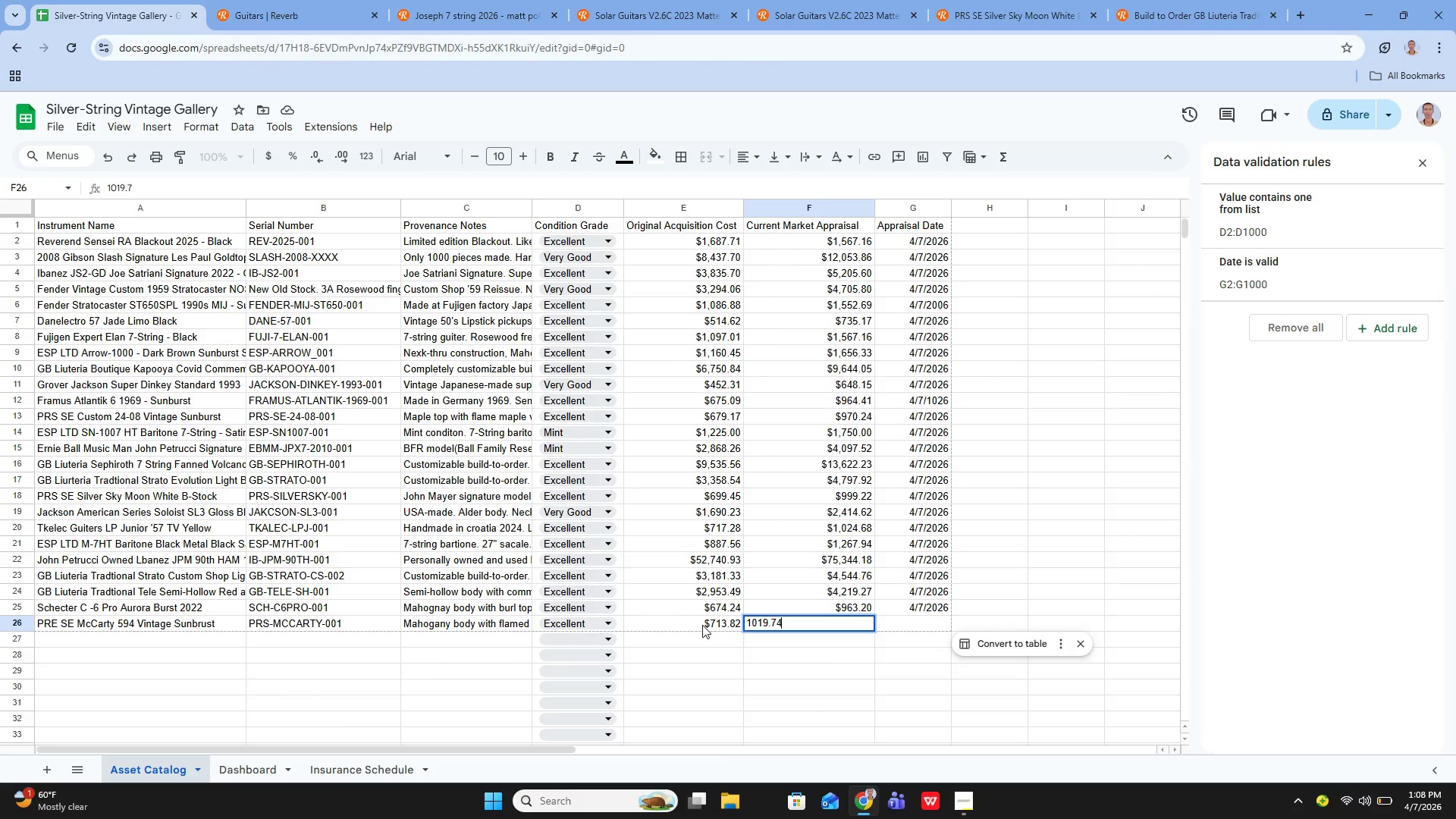 
key(Enter)
 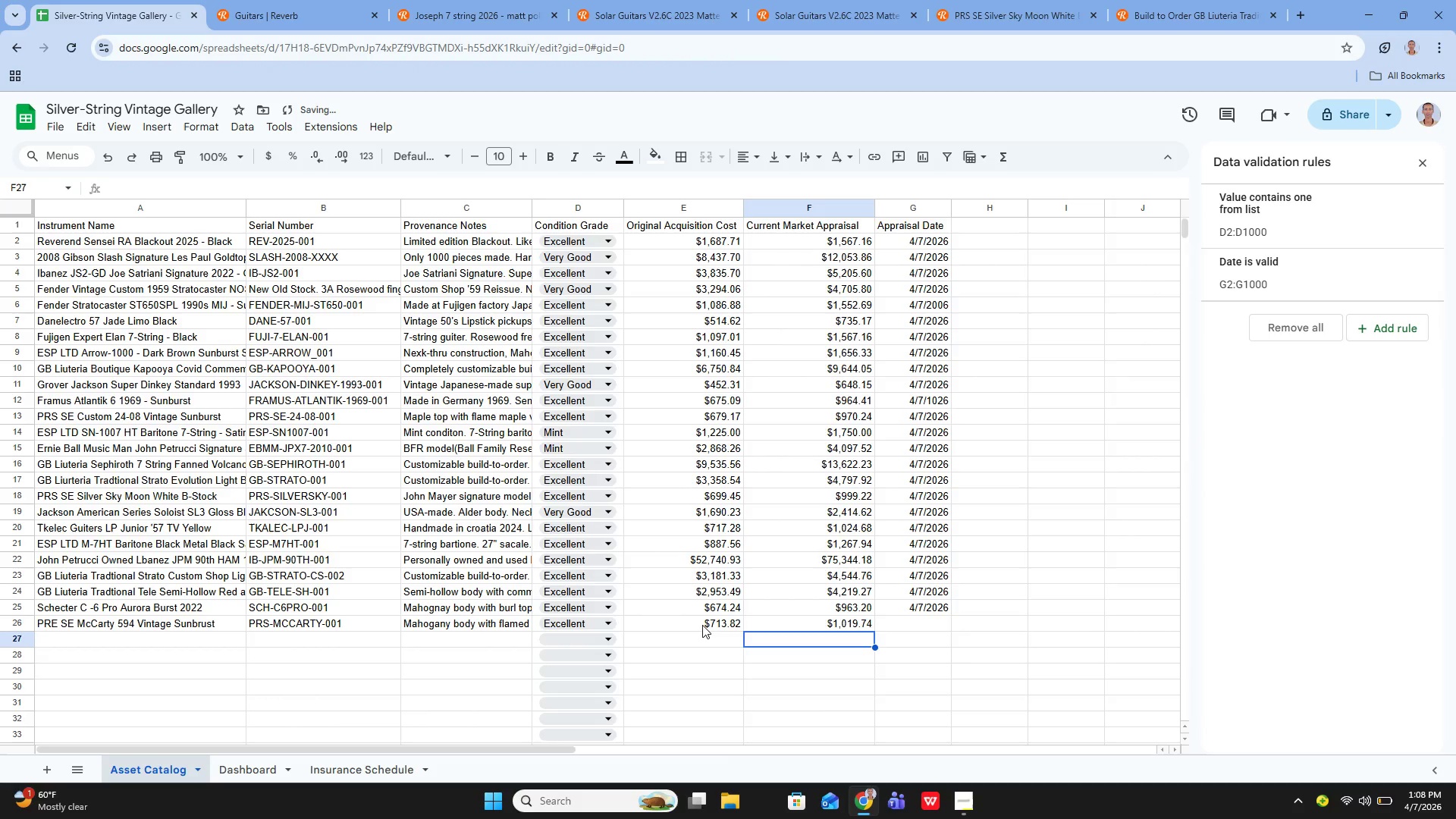 
key(ArrowUp)
 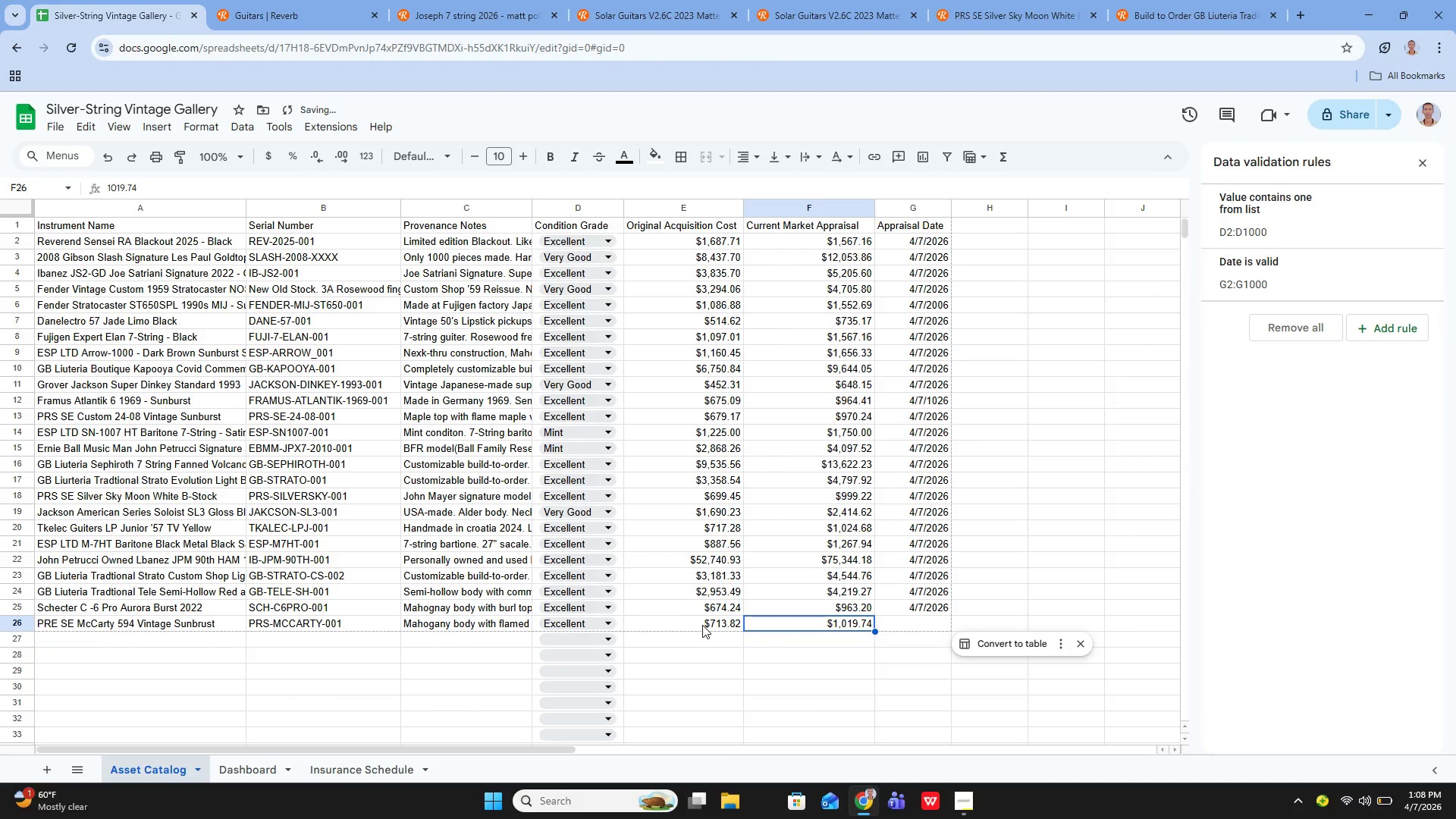 
key(ArrowRight)
 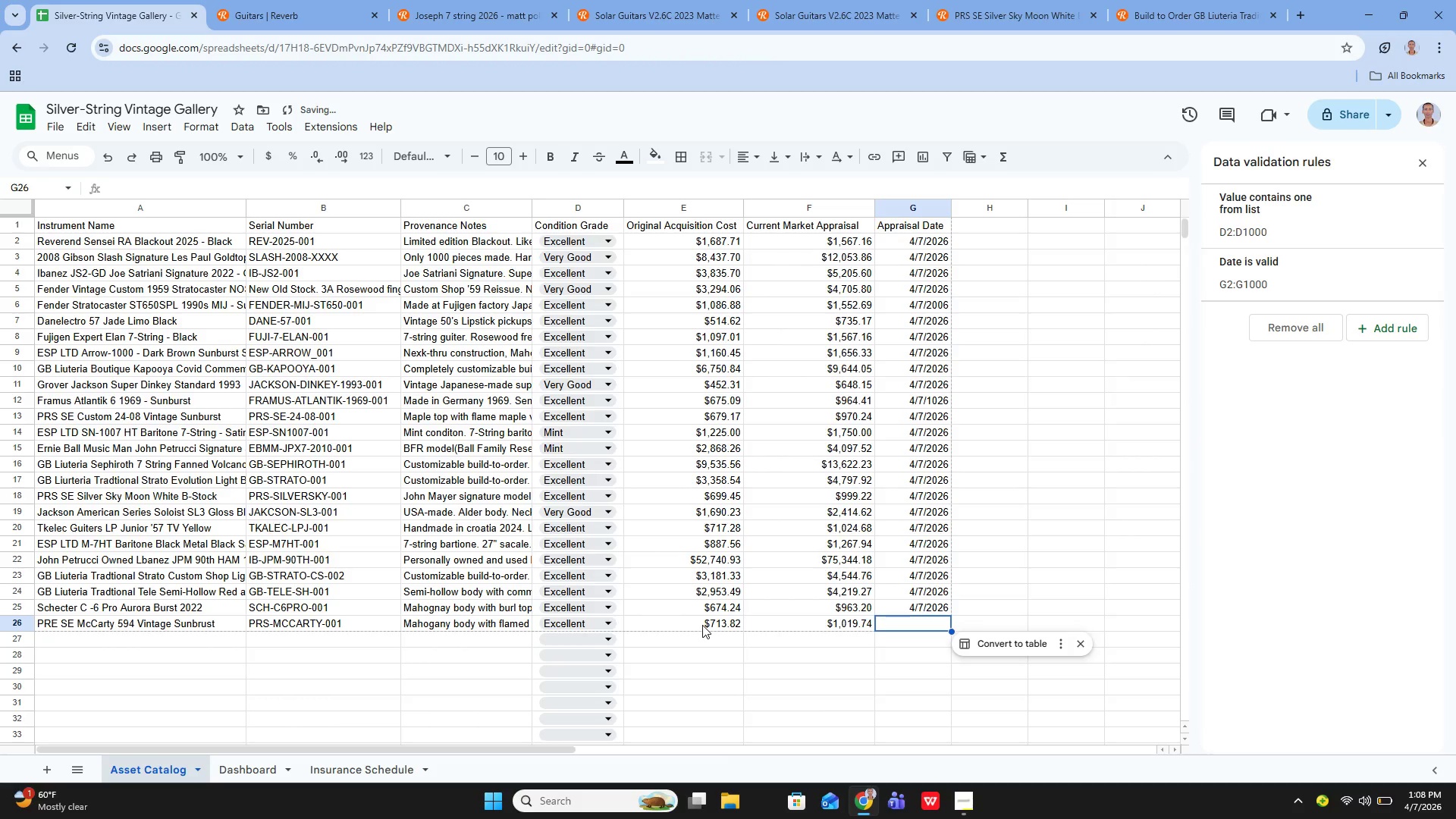 
key(Enter)
 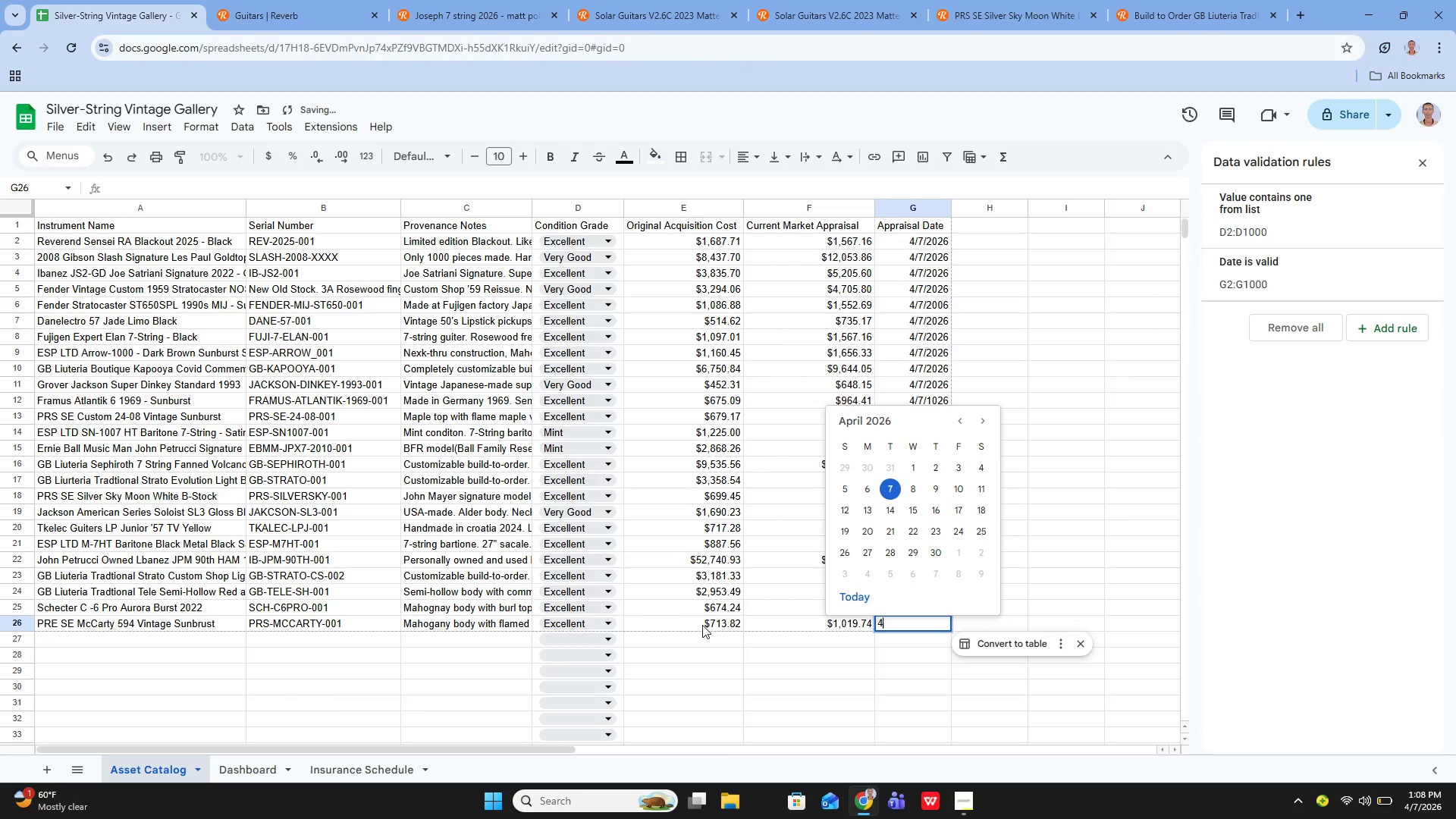 
type(4/7/2026)
 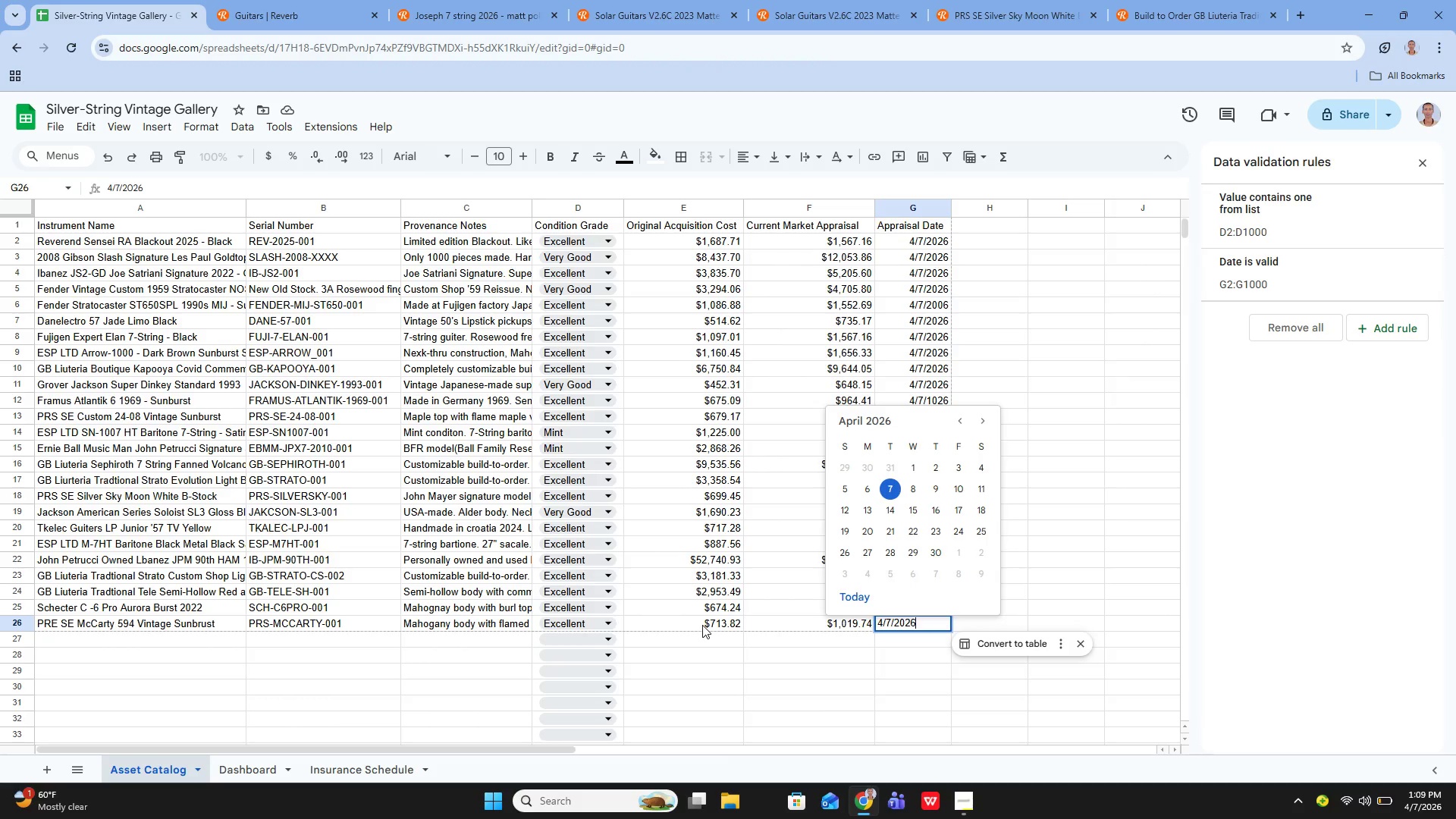 
key(Enter)
 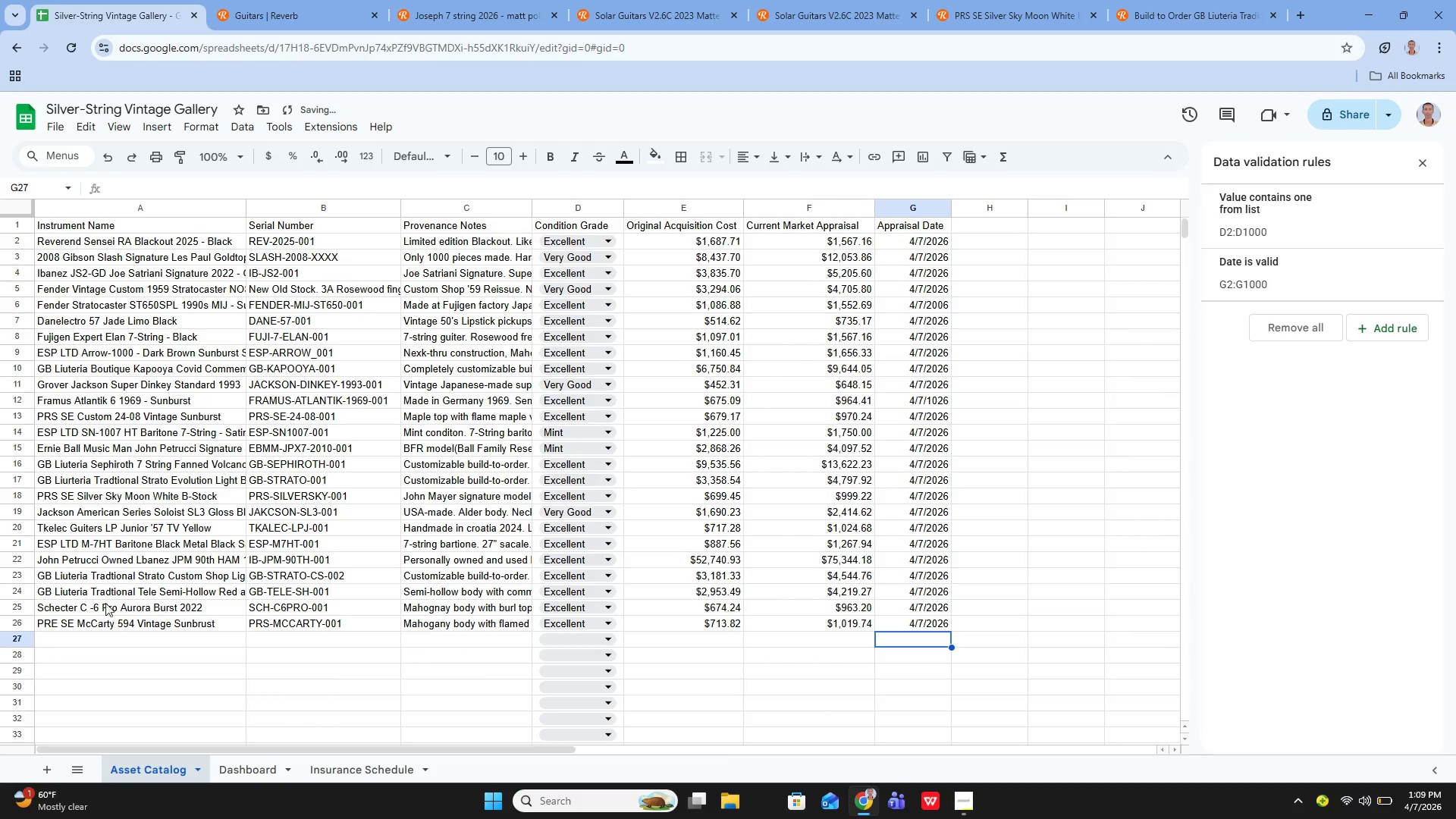 
left_click([63, 639])
 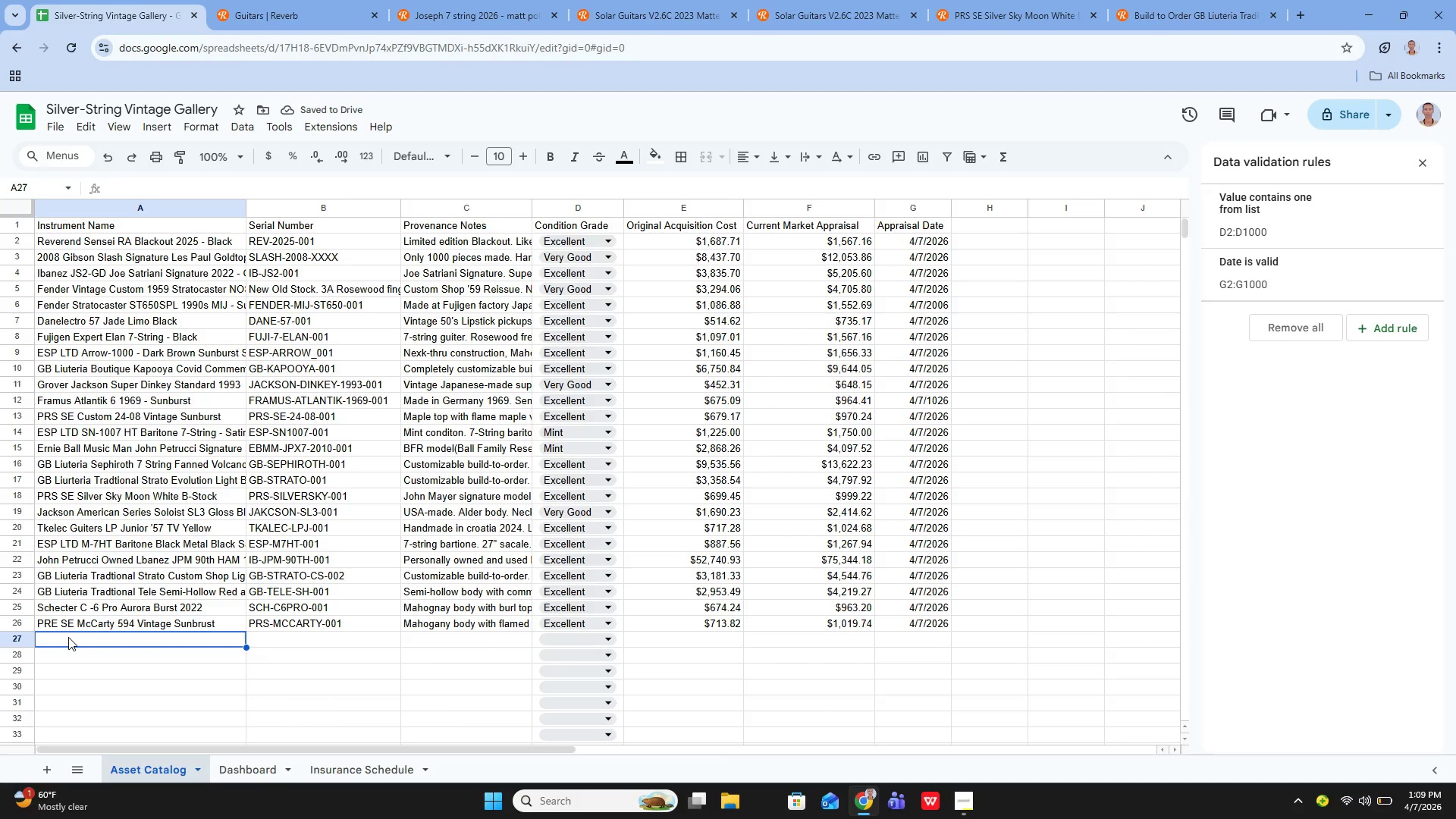 
key(Enter)
 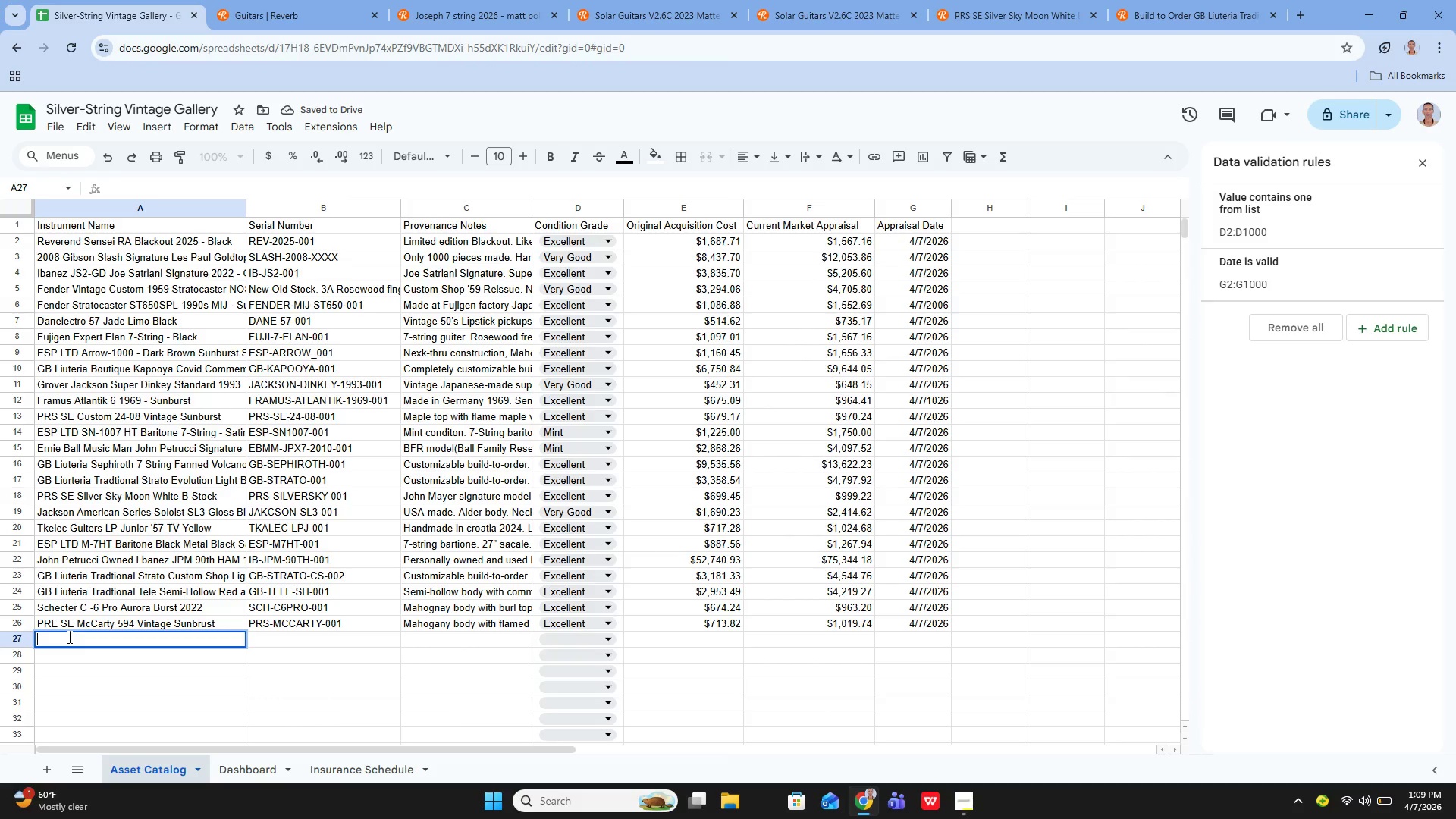 
type(Tutle LP 2014 Flamed)
 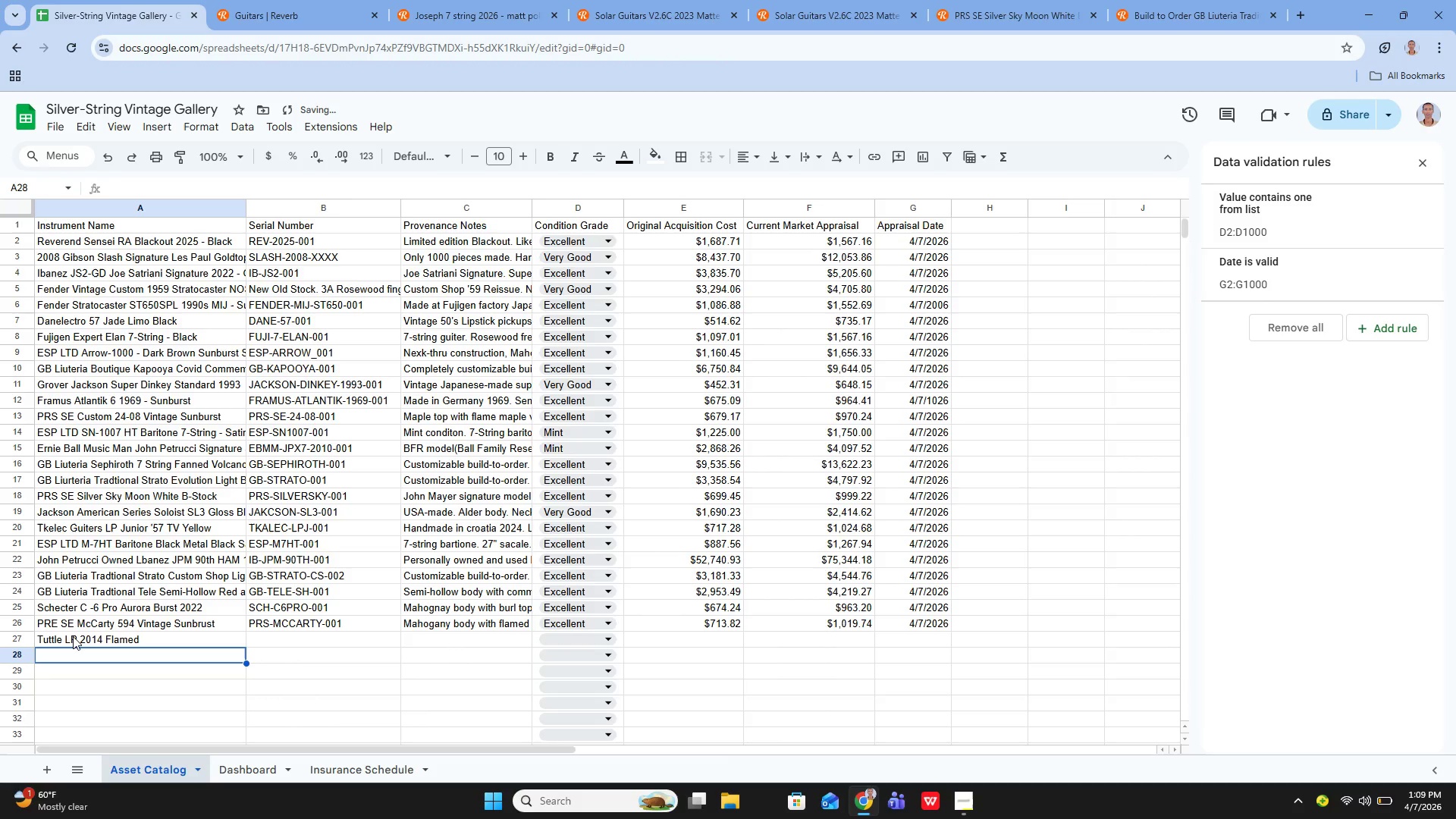 
 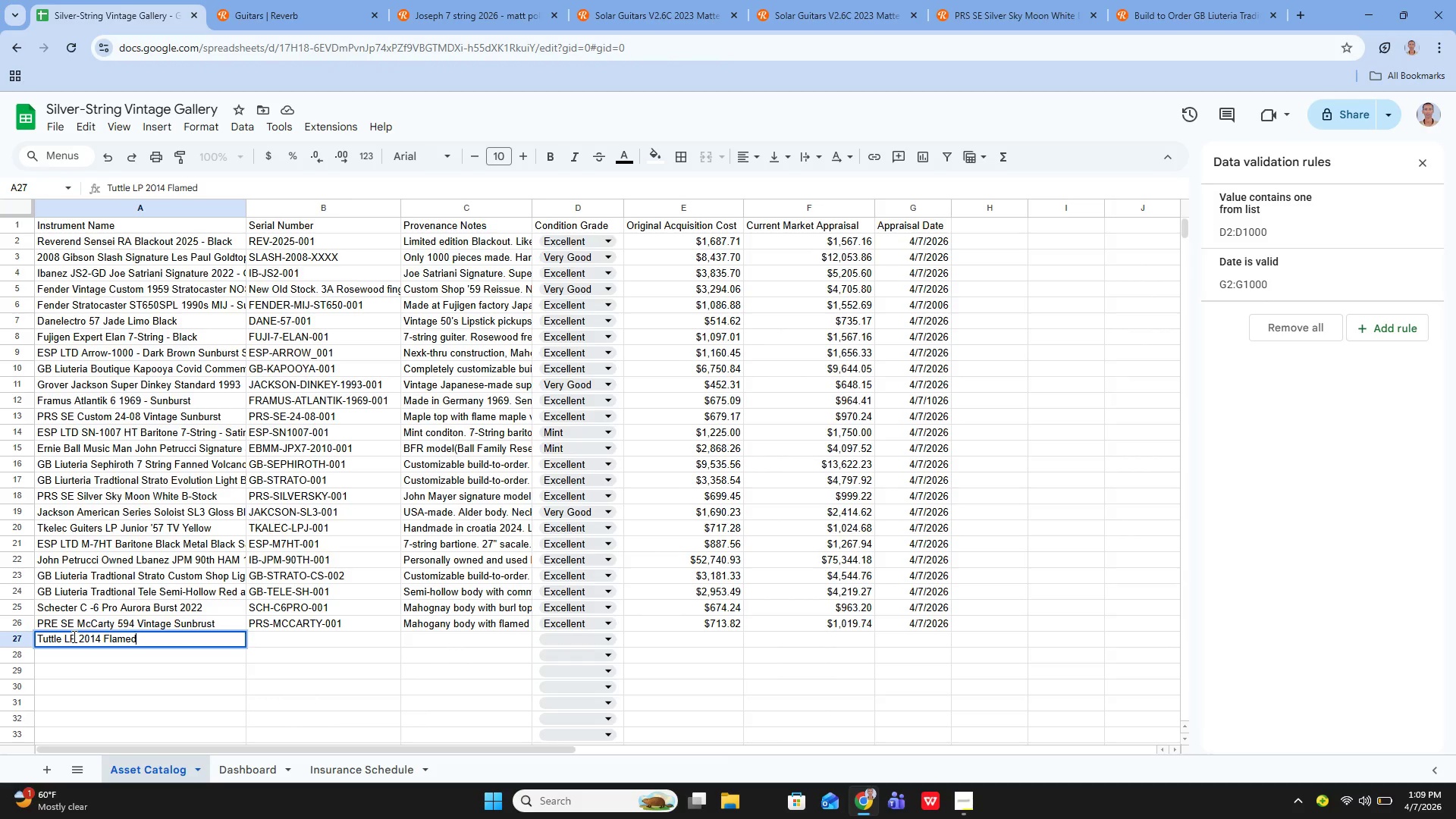 
key(Enter)
 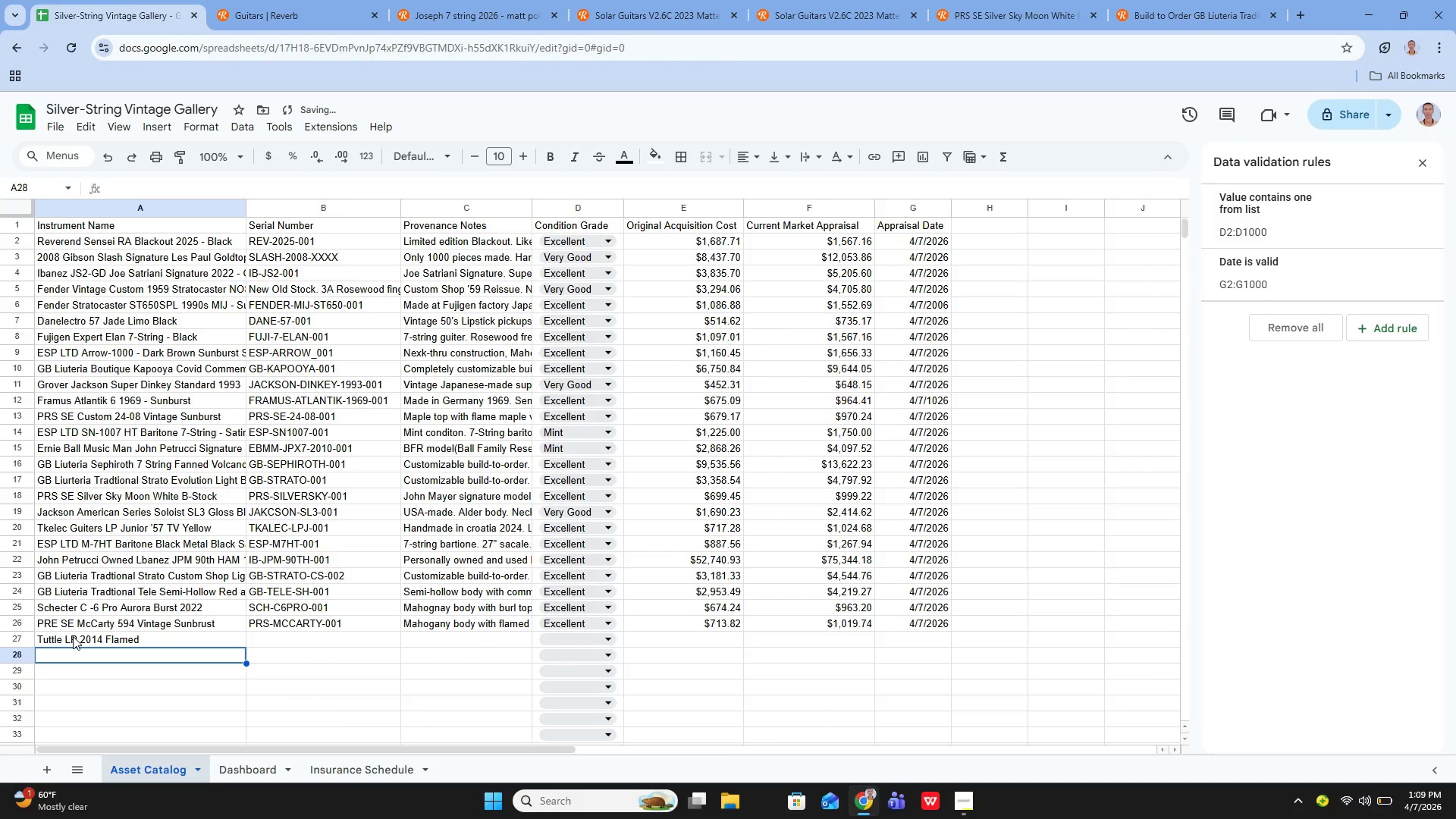 
key(ArrowUp)
 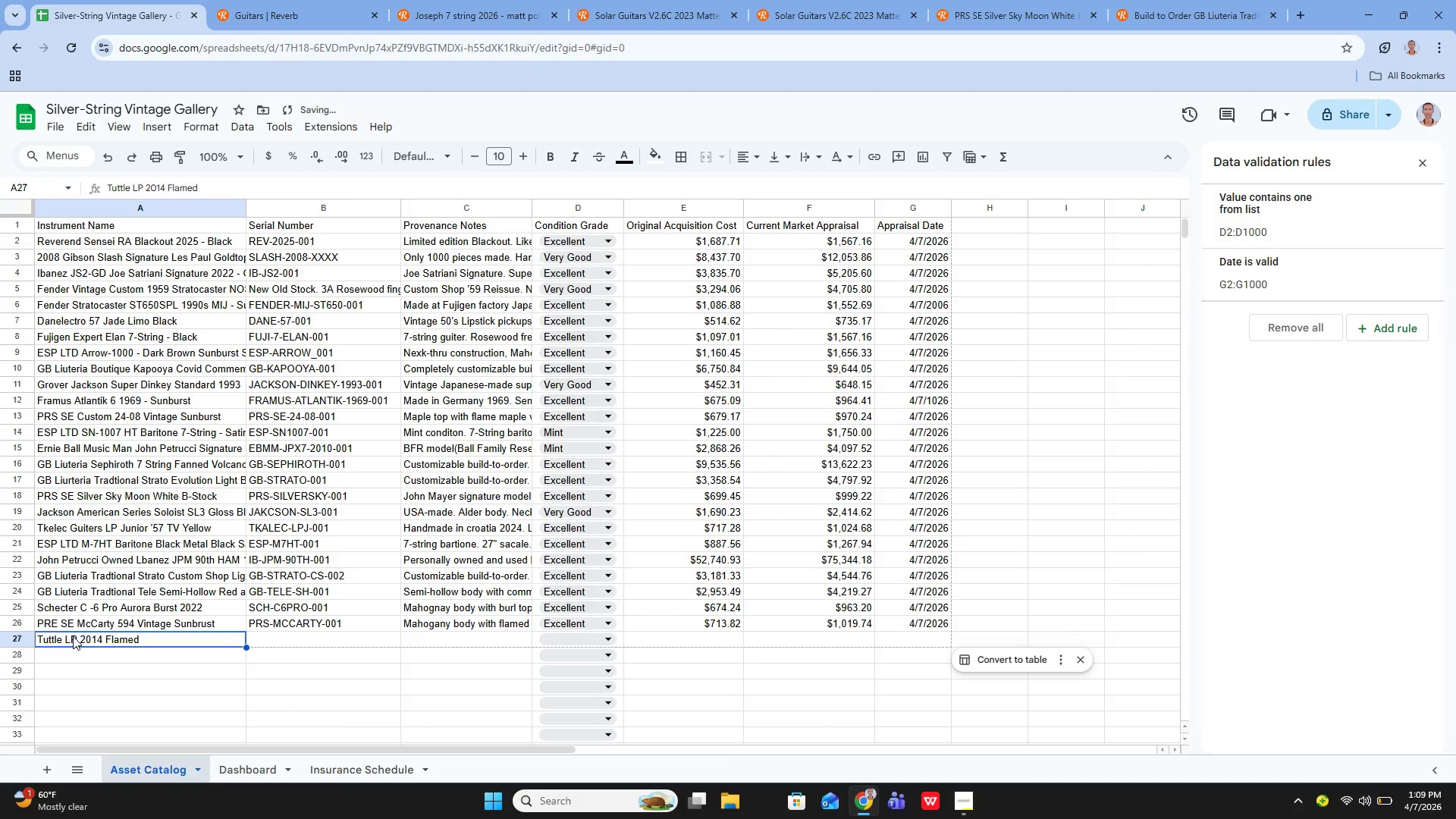 
key(ArrowRight)
 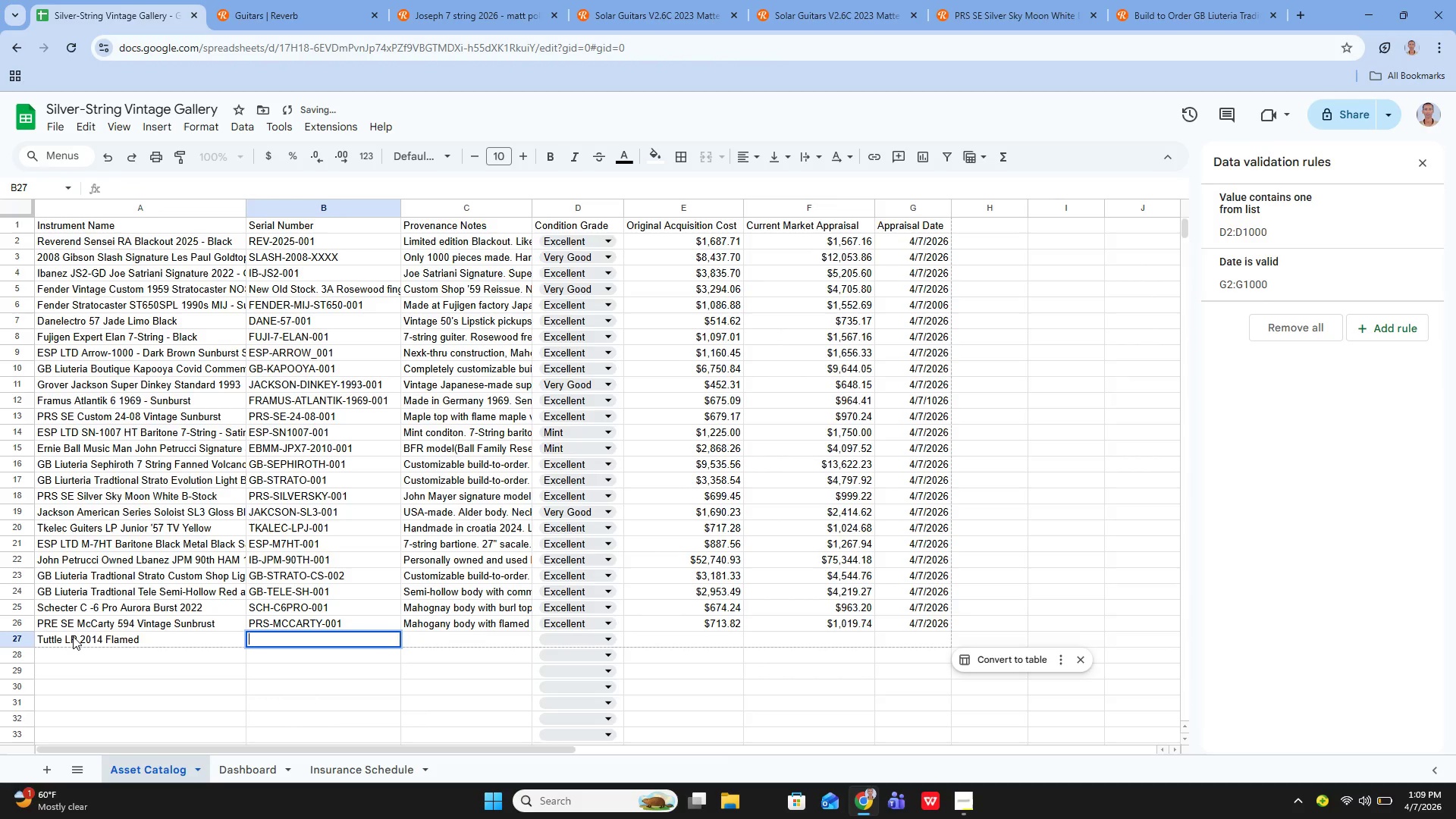 
key(Enter)
 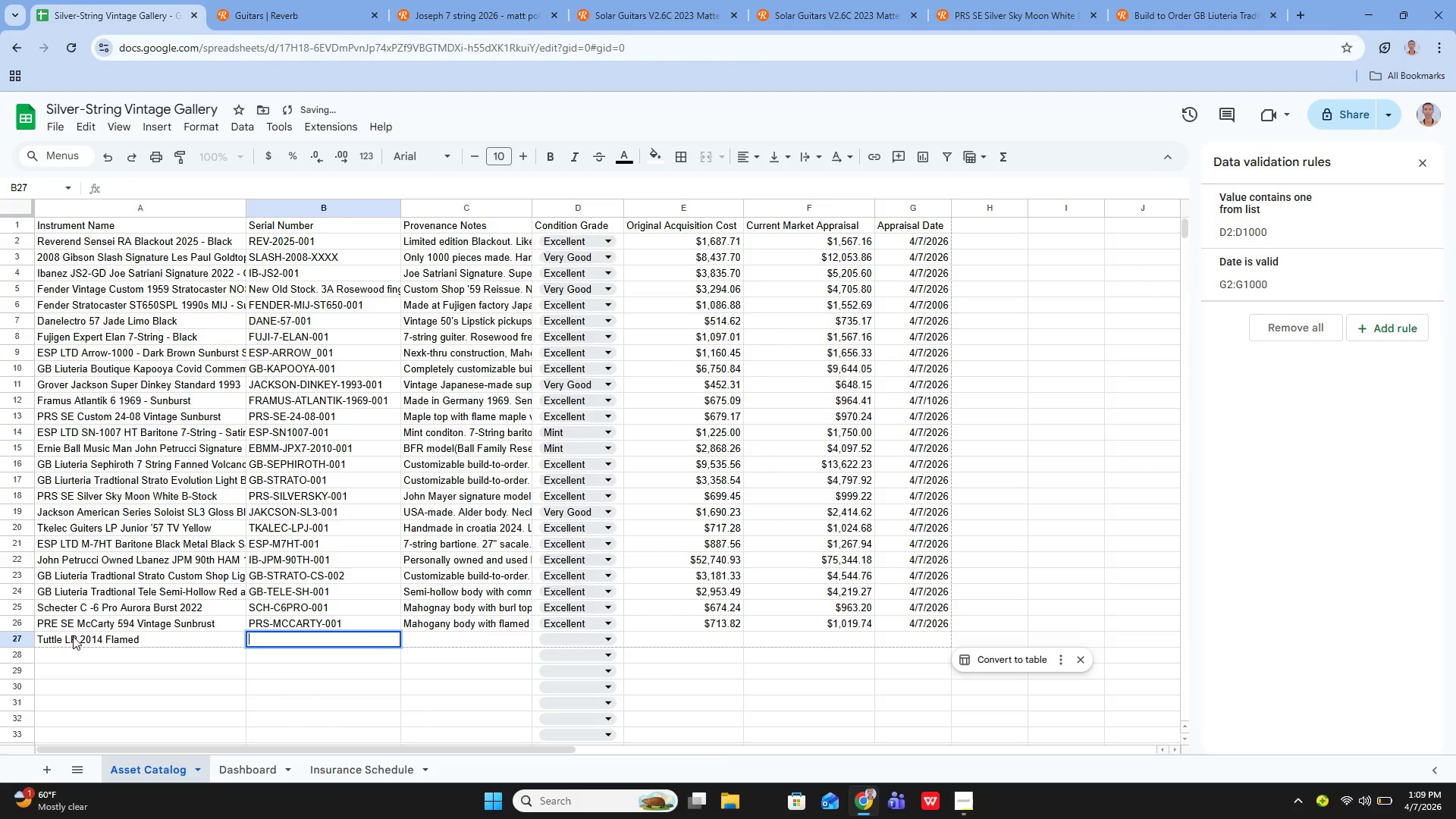 
type(TUTTLE-LP_001)
 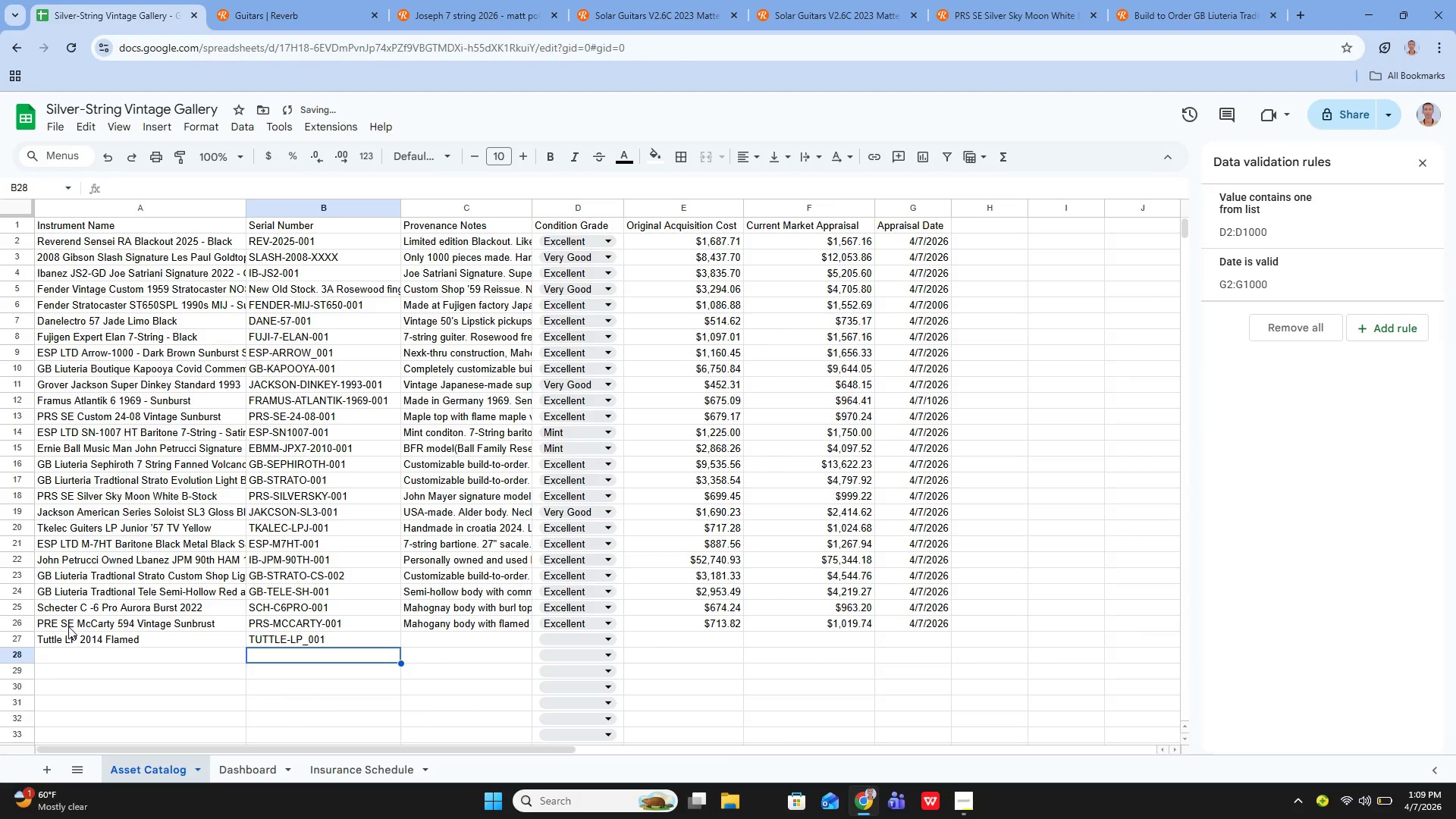 
 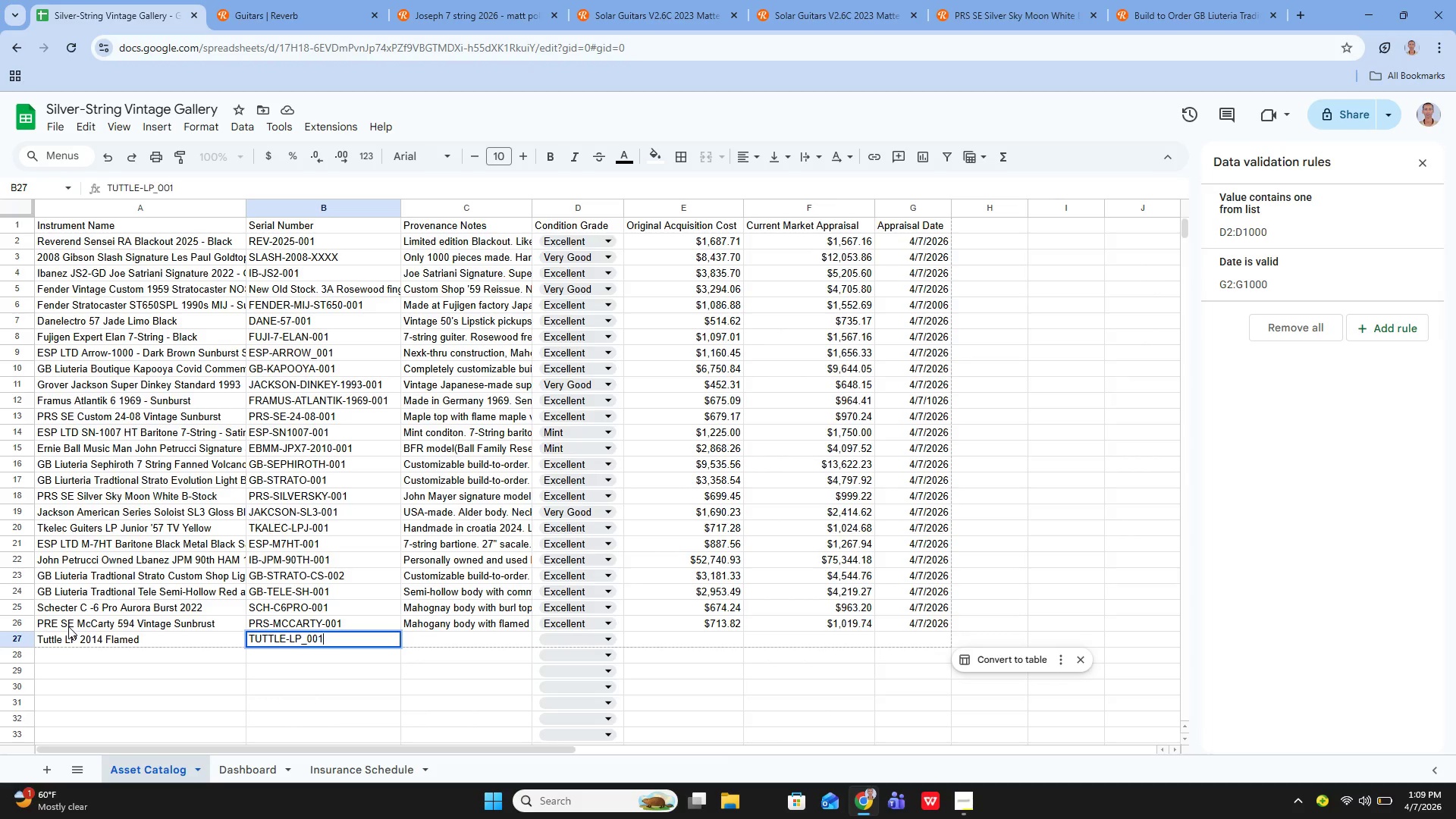 
key(Enter)
 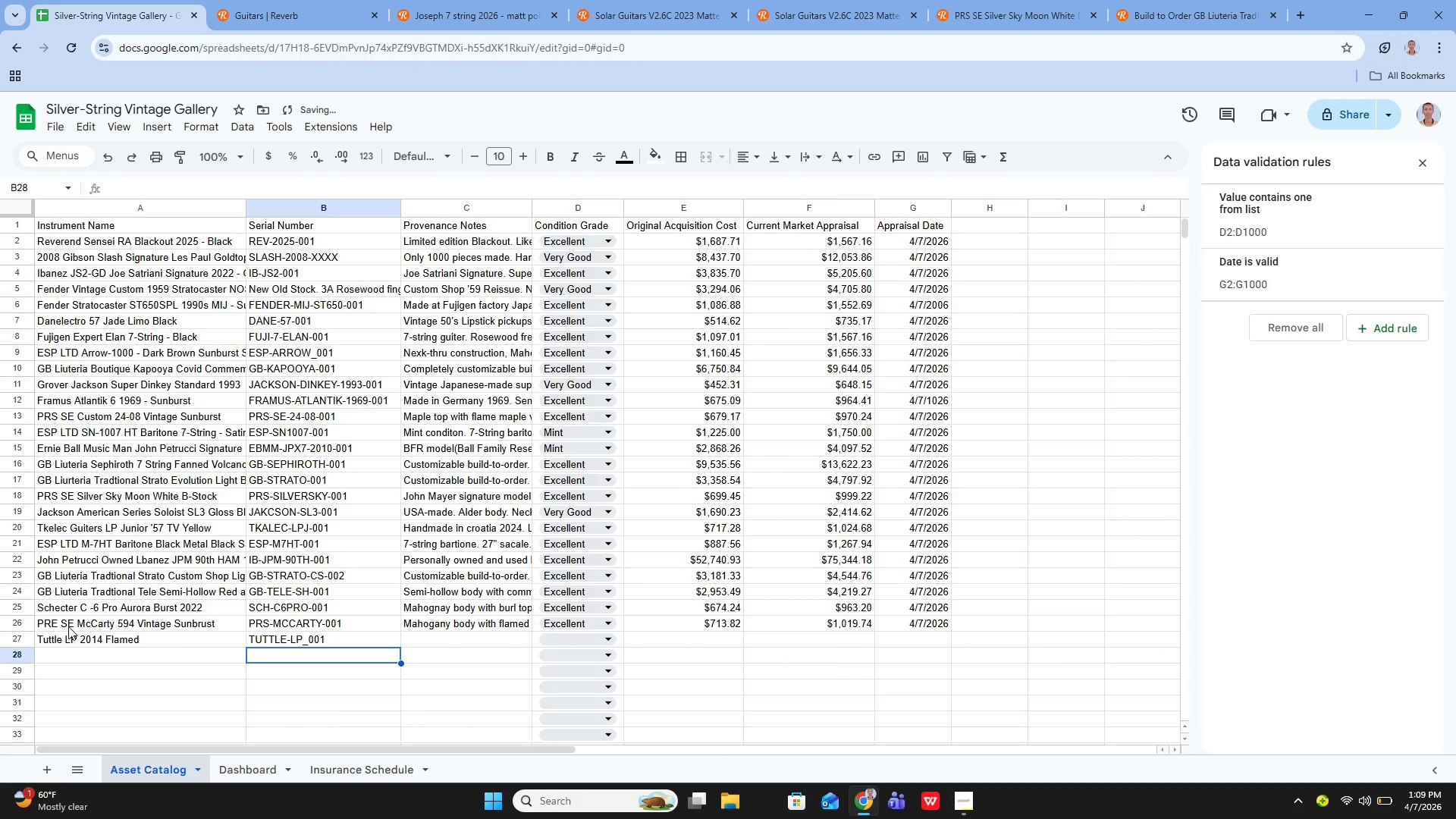 
key(ArrowUp)
 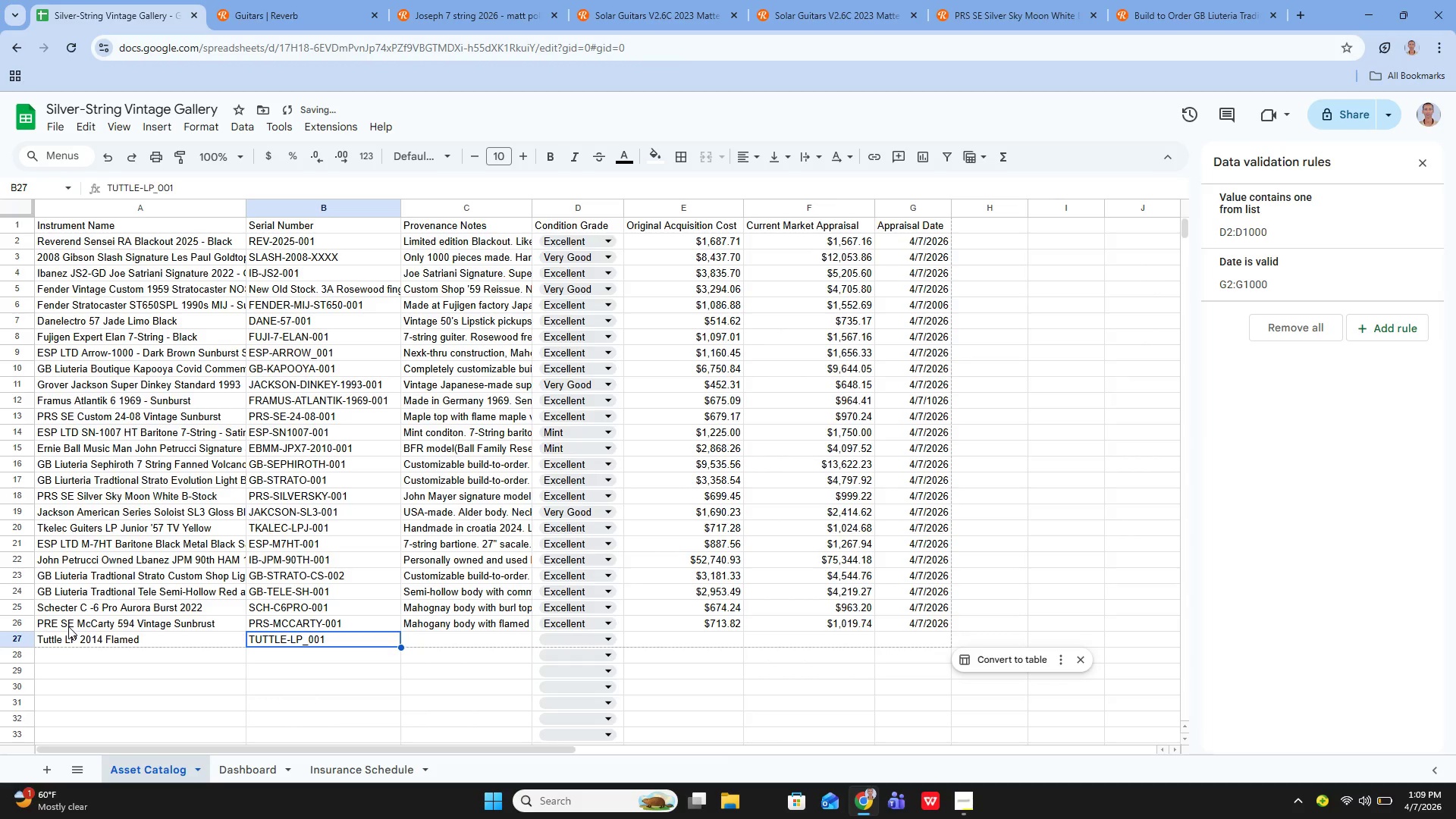 
key(Enter)
 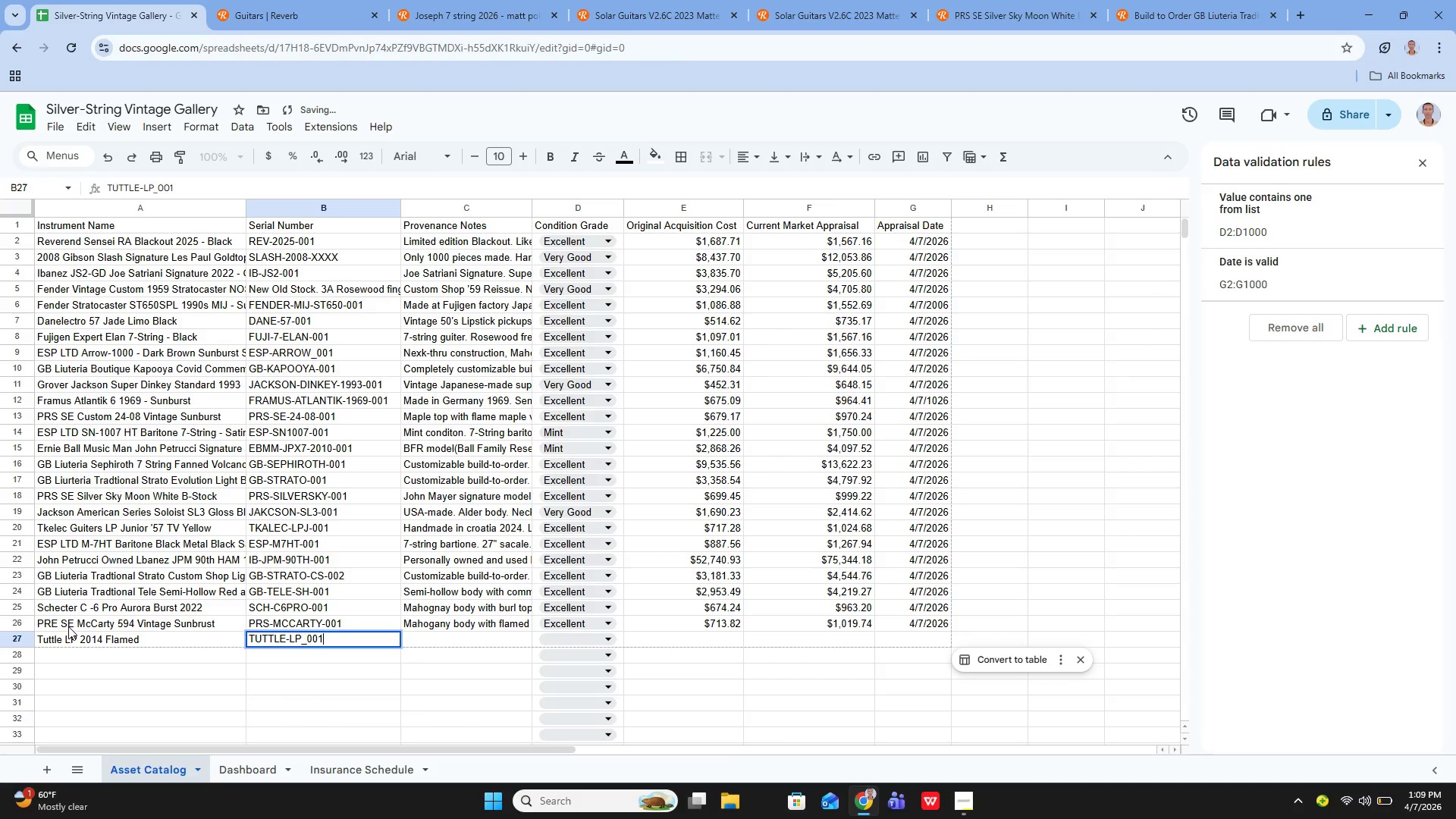 
key(ArrowLeft)
 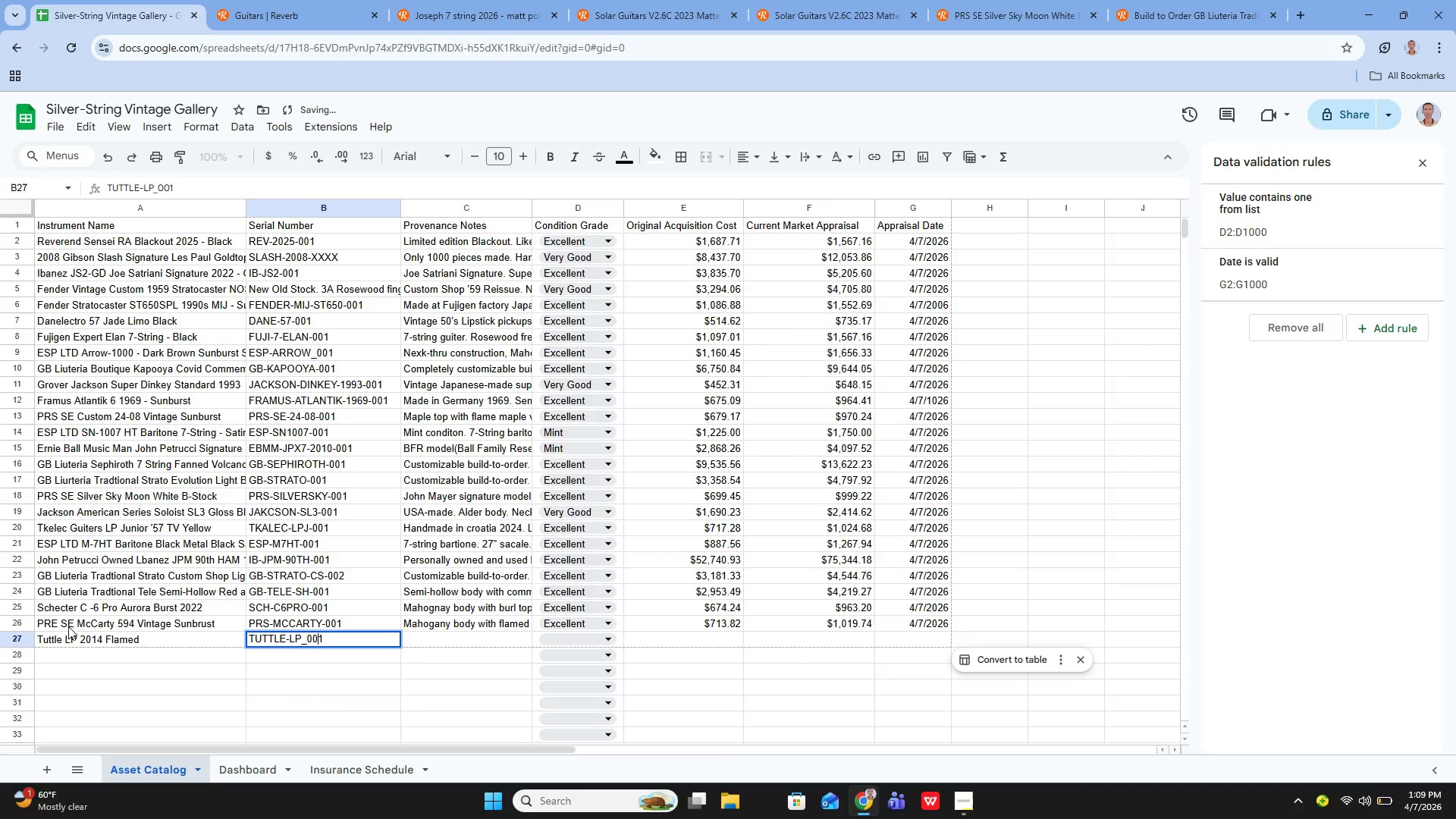 
key(ArrowLeft)
 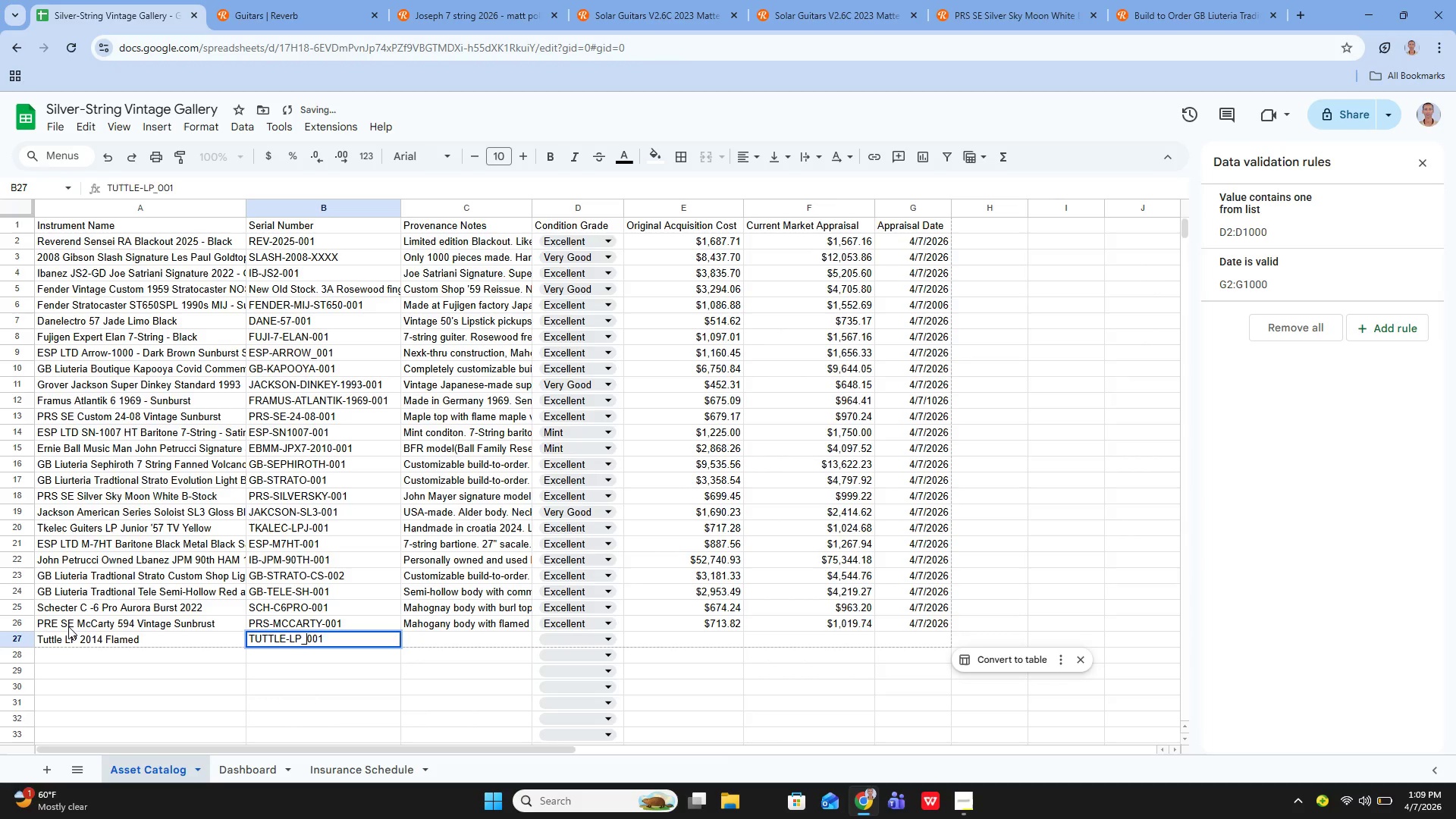 
key(ArrowLeft)
 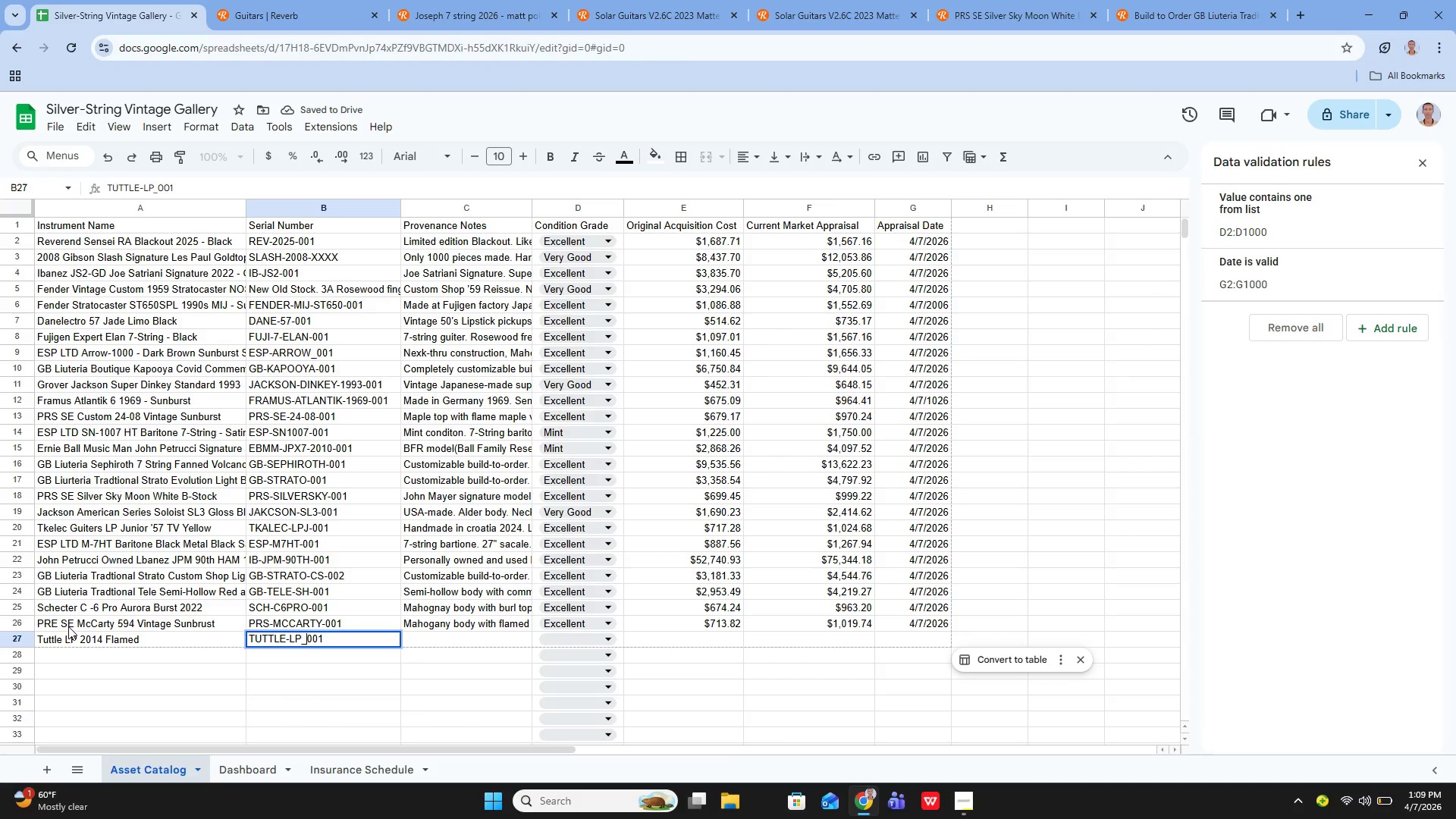 
key(Backspace)
 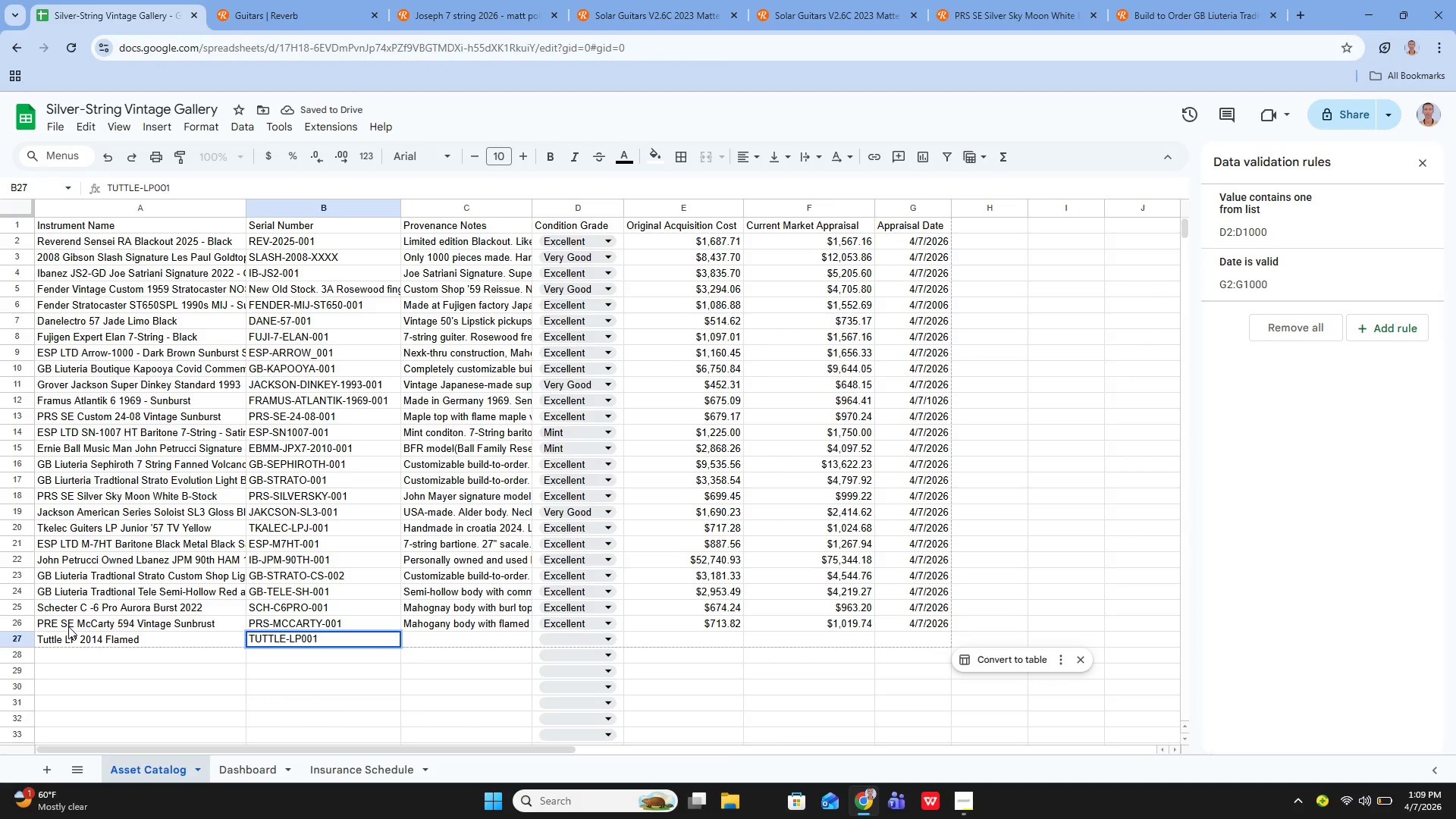 
key(Minus)
 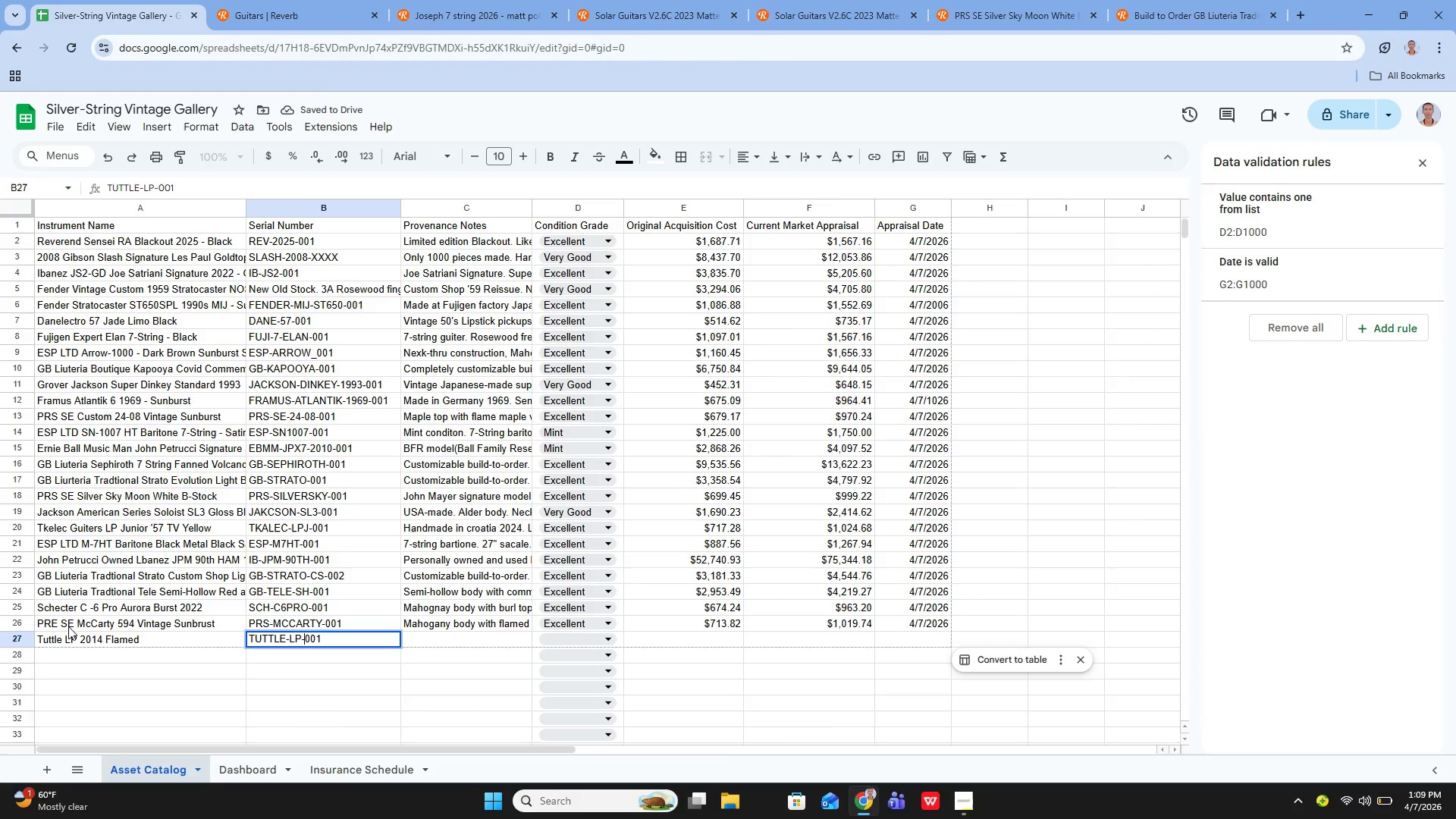 
key(Enter)
 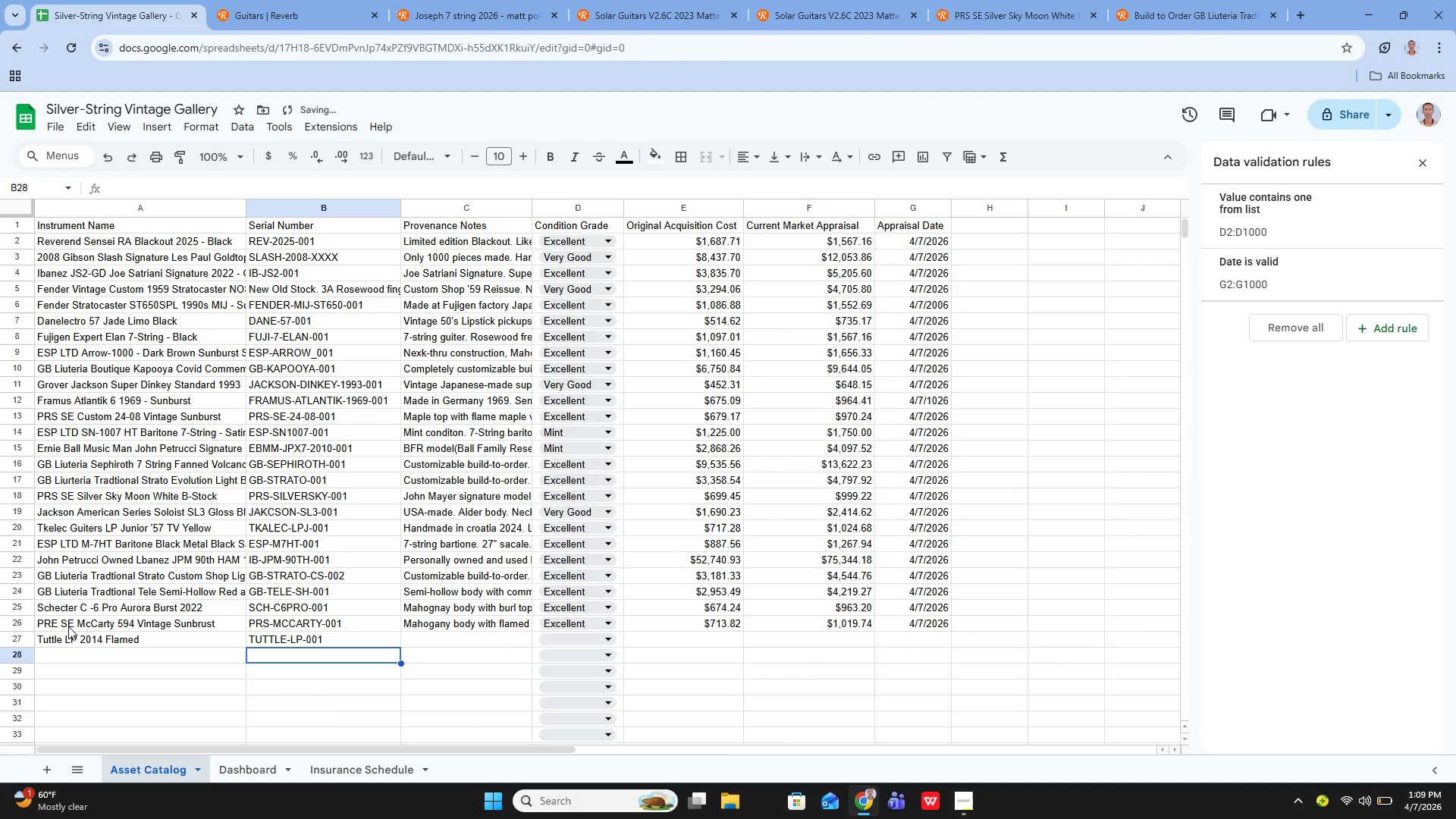 
key(ArrowUp)
 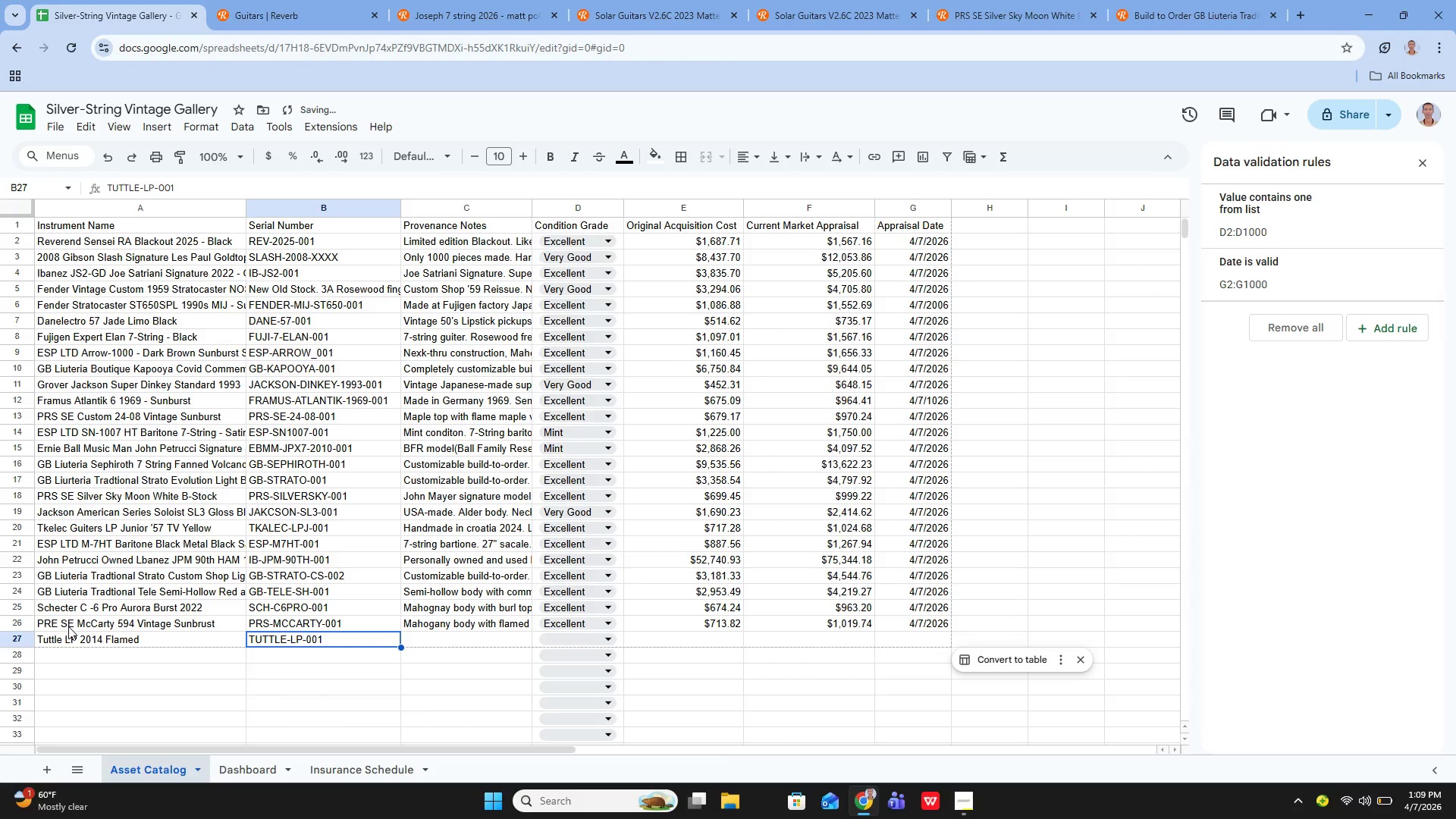 
key(ArrowRight)
 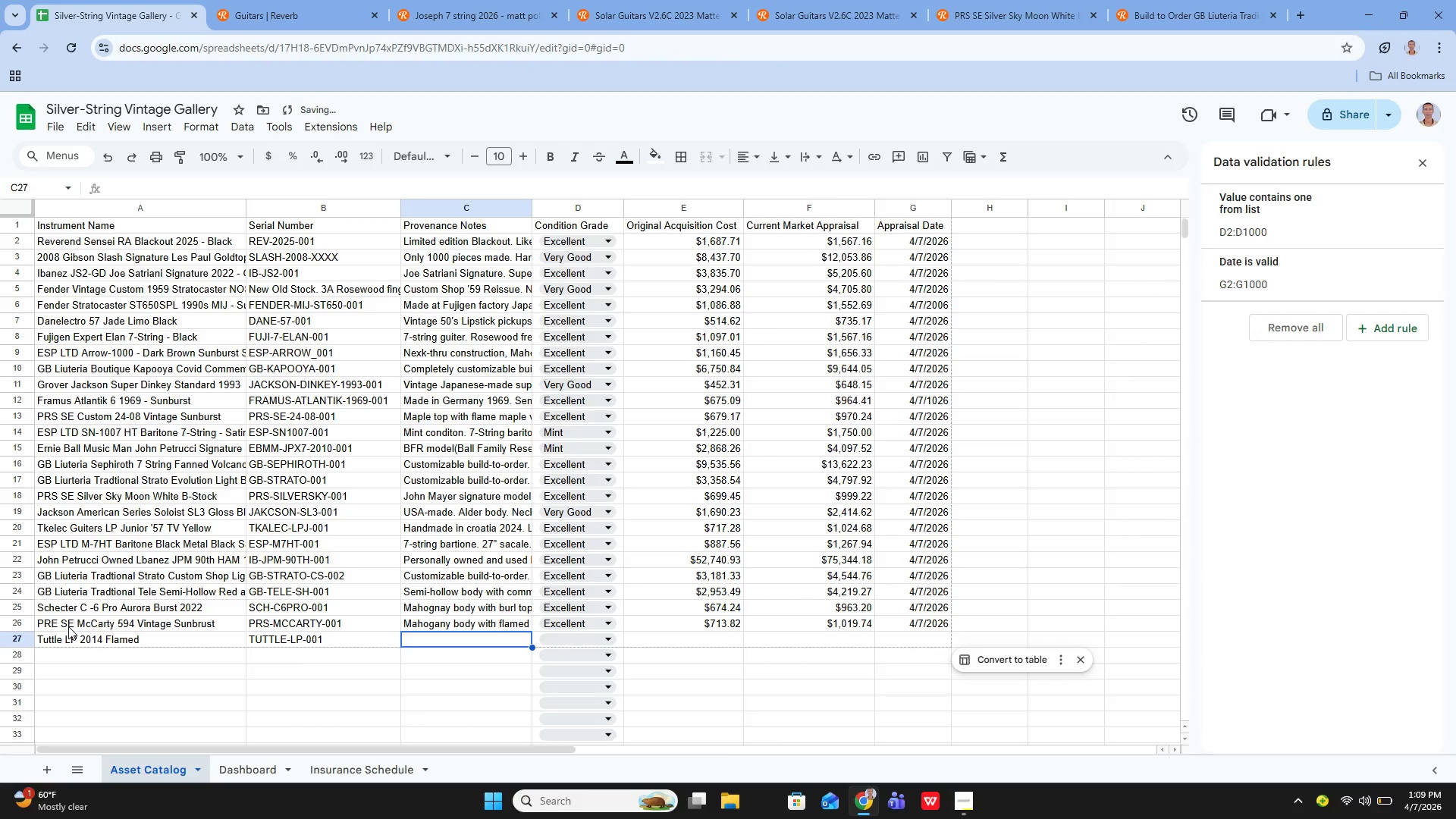 
key(Enter)
 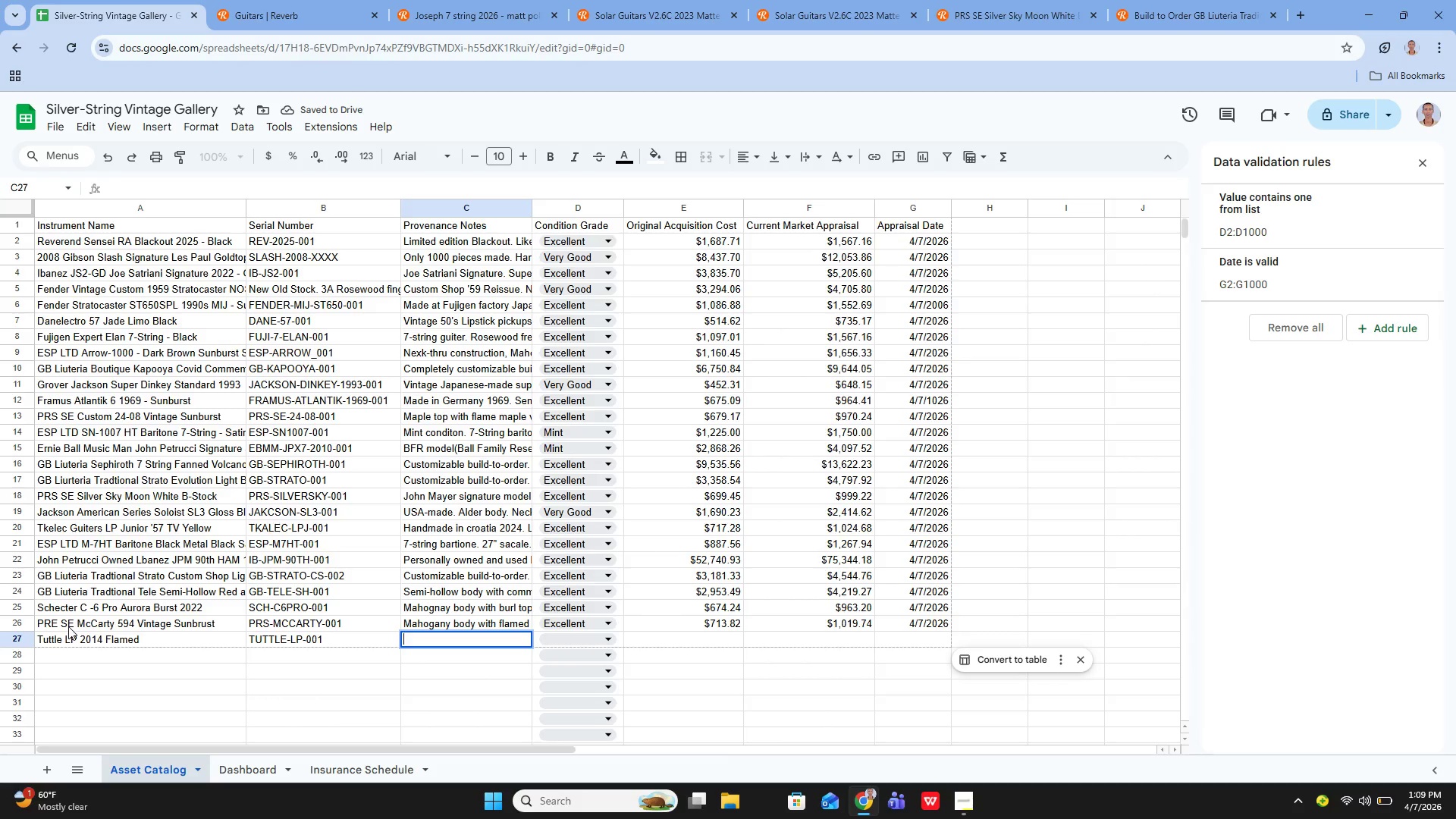 
type(Tutt)
key(Backspace)
key(Backspace)
key(Backspace)
key(Backspace)
type(m)
key(Backspace)
type(Mint confition)
key(Backspace)
key(Backspace)
key(Backspace)
key(Backspace)
key(Backspace)
key(Backspace)
type(dition LP style guiter, Flamed finish,. N)
key(Backspace)
type(Made is)
key(Backspace)
type(n USA>)
key(Backspace)
type(.)
 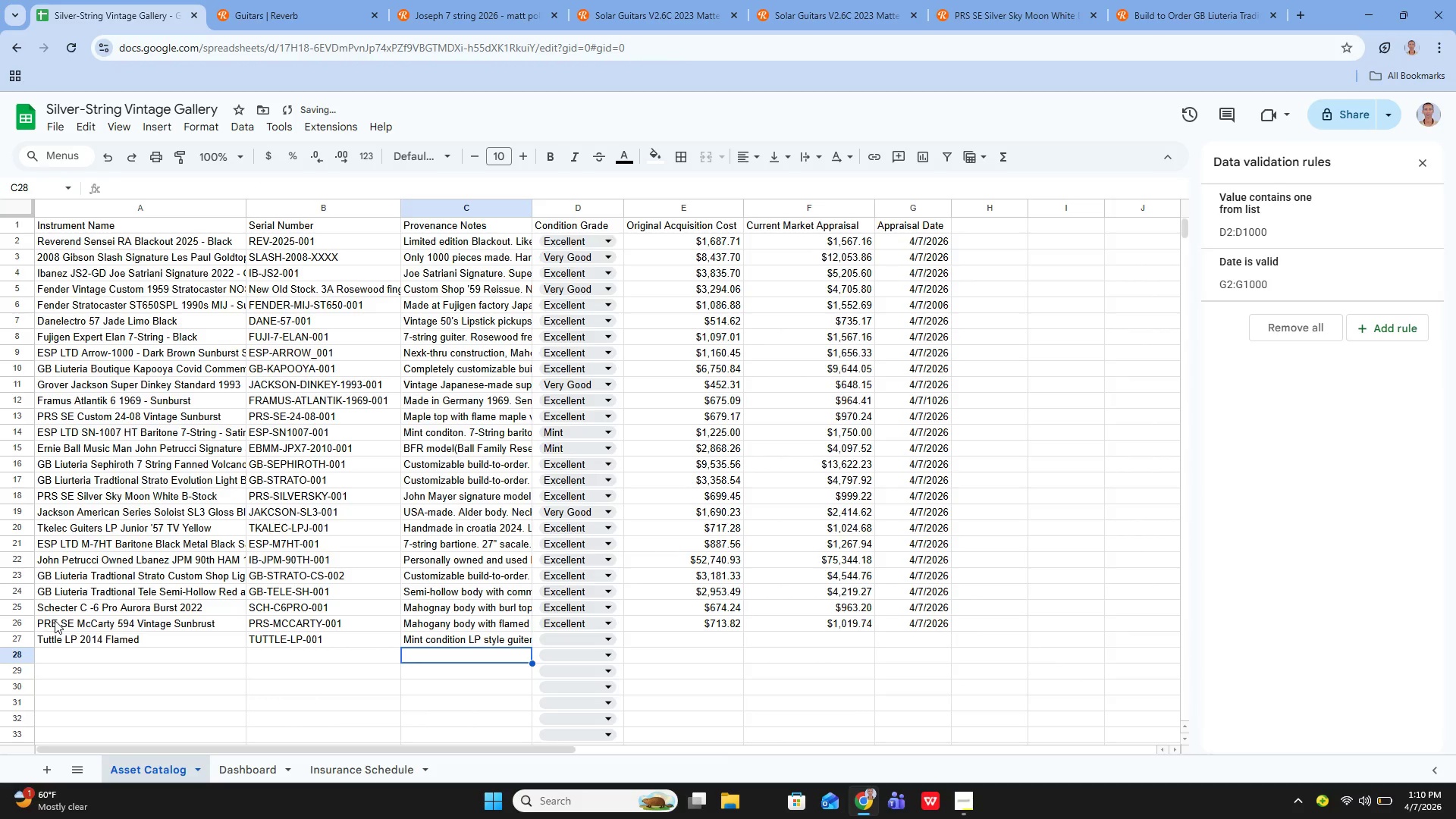 
 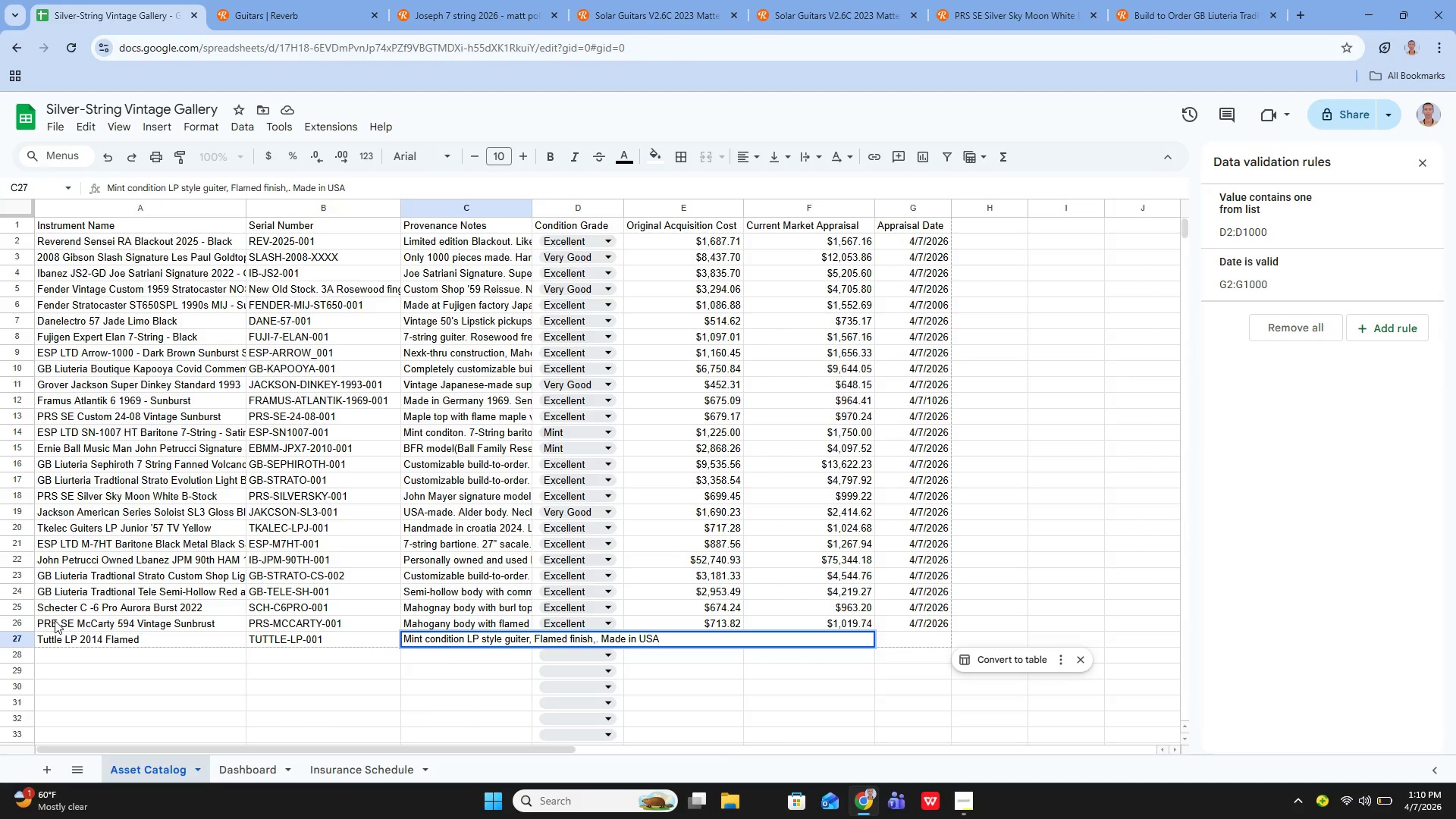 
key(Enter)
 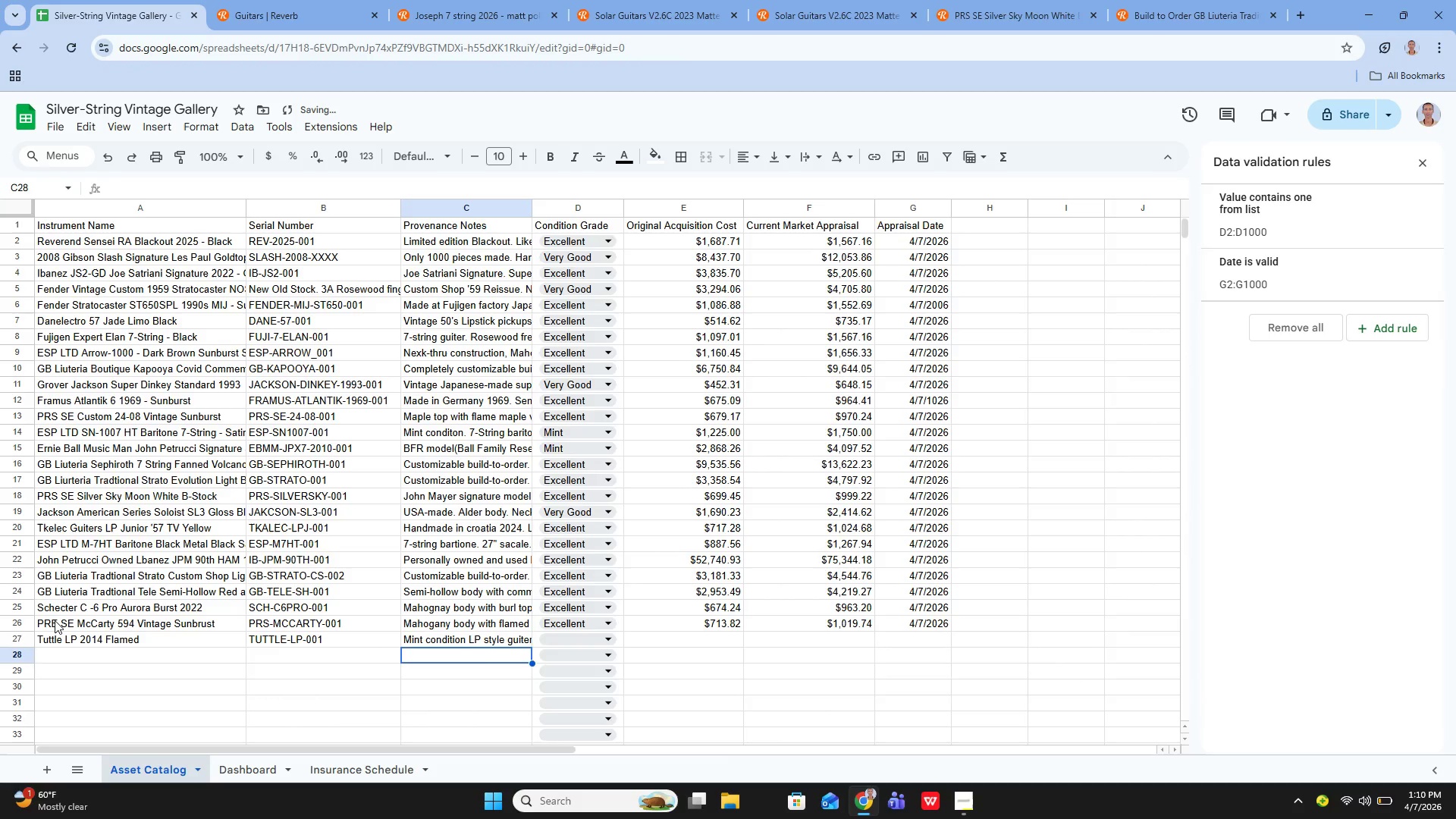 
key(ArrowUp)
 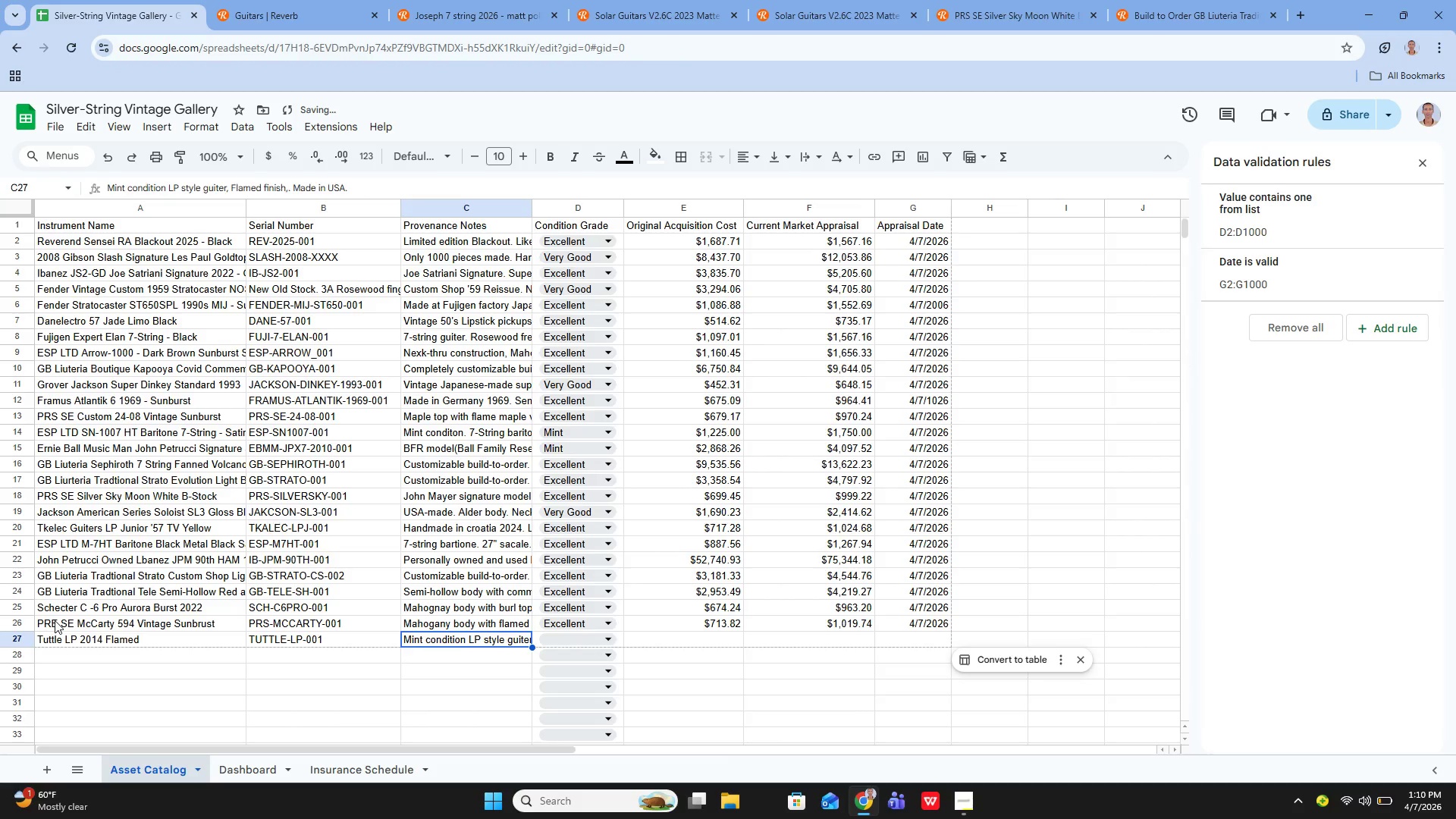 
key(ArrowRight)
 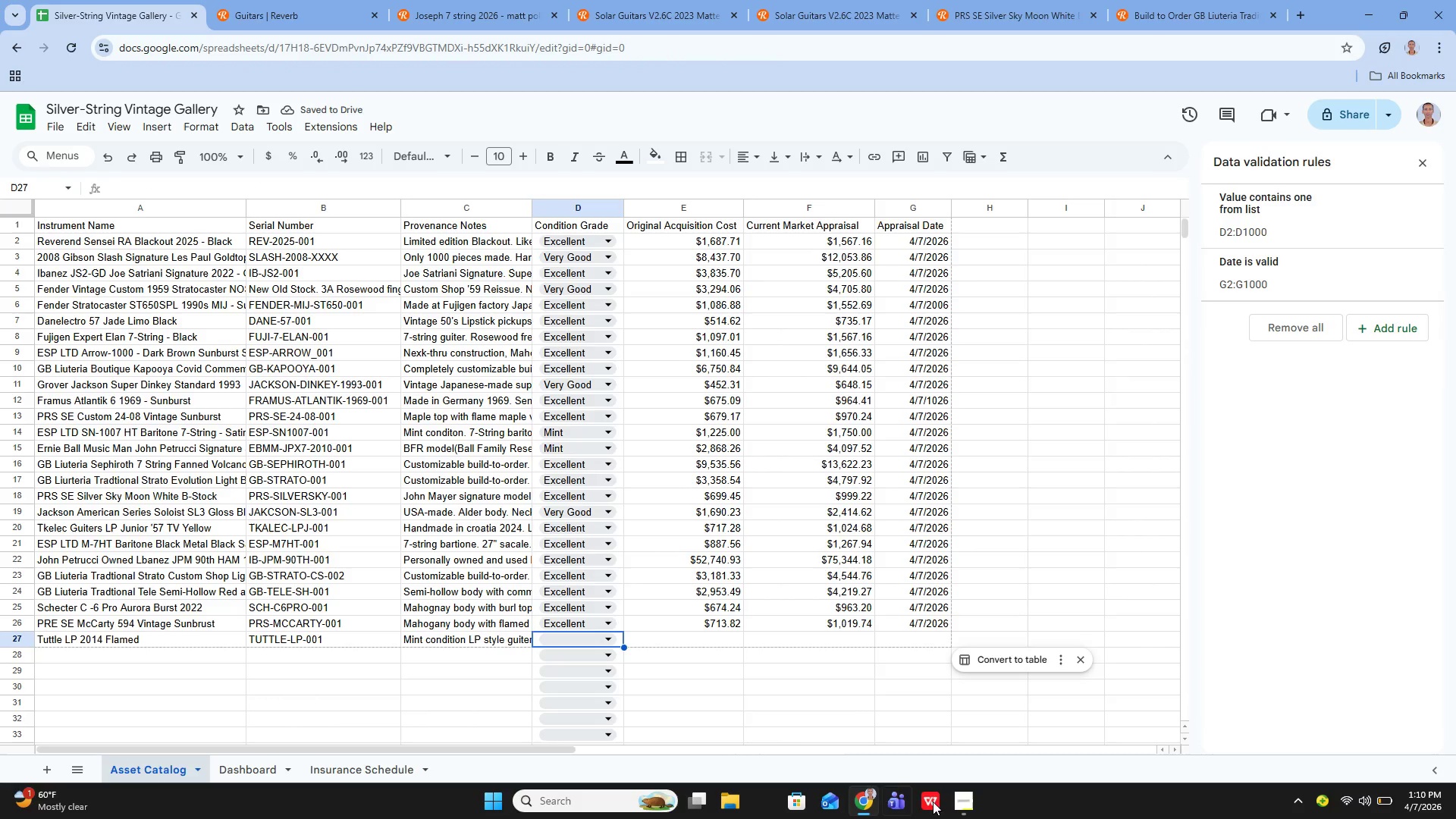 
left_click([611, 639])
 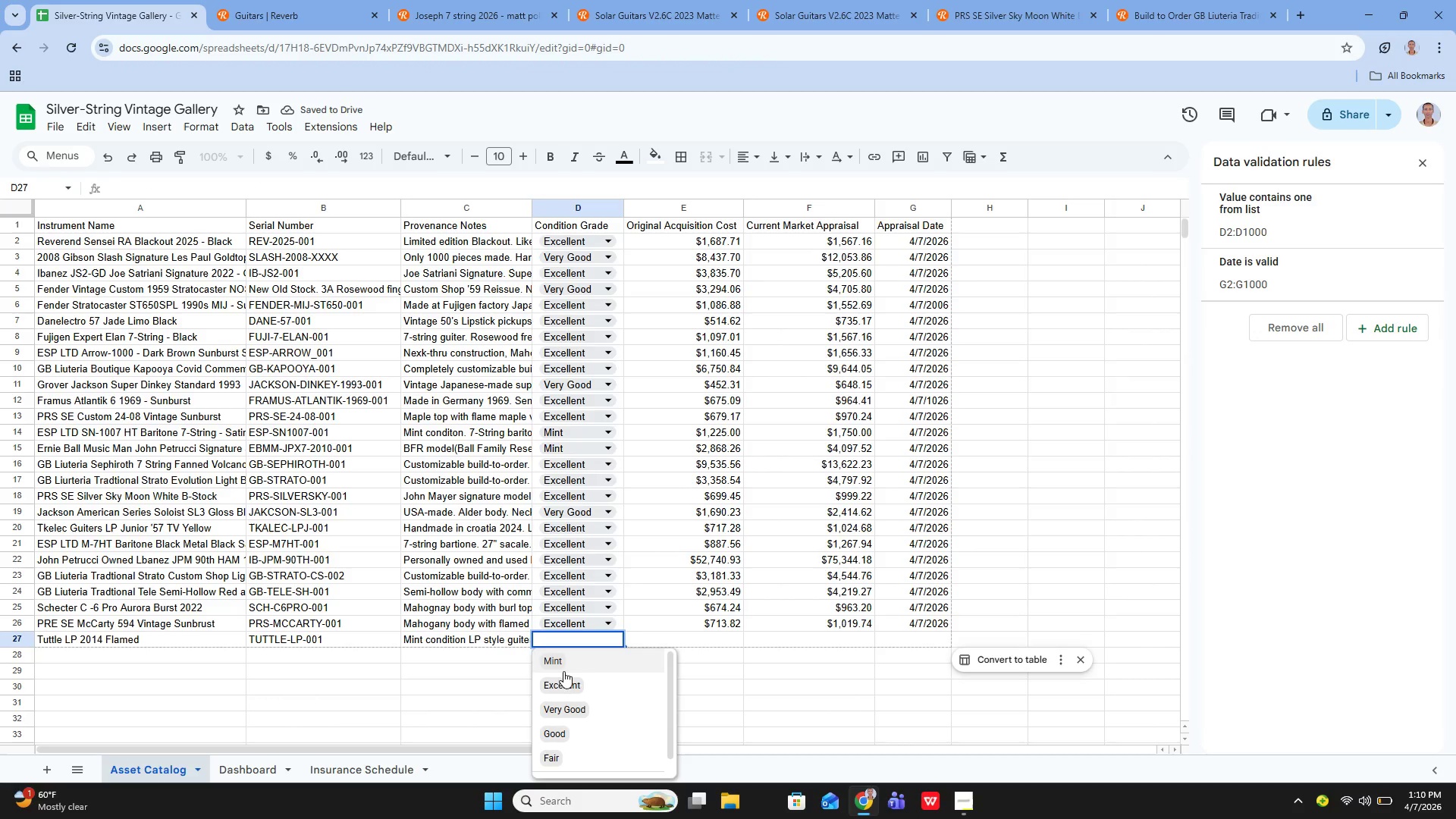 
left_click([565, 659])
 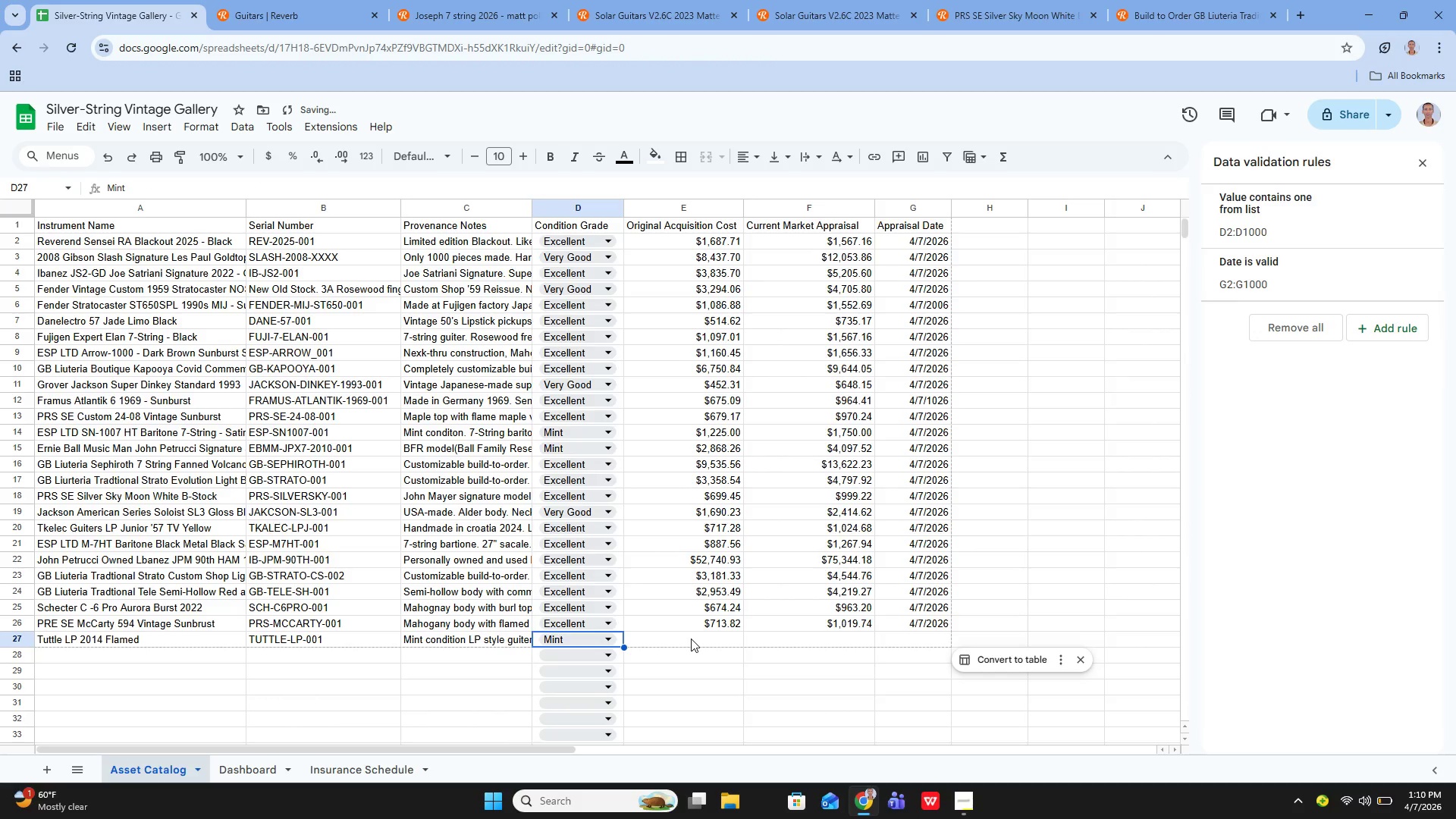 
left_click([691, 639])
 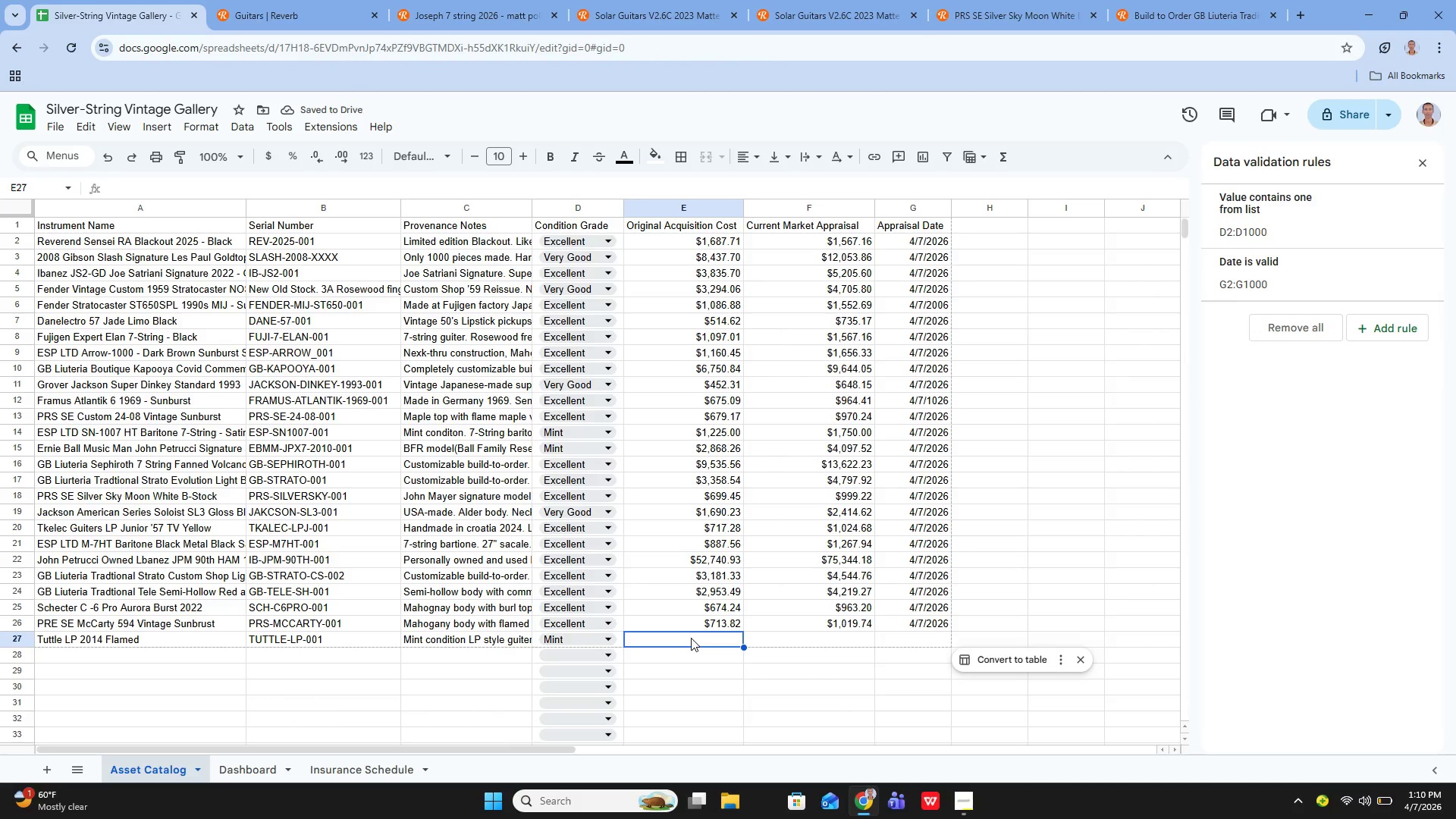 
key(Enter)
 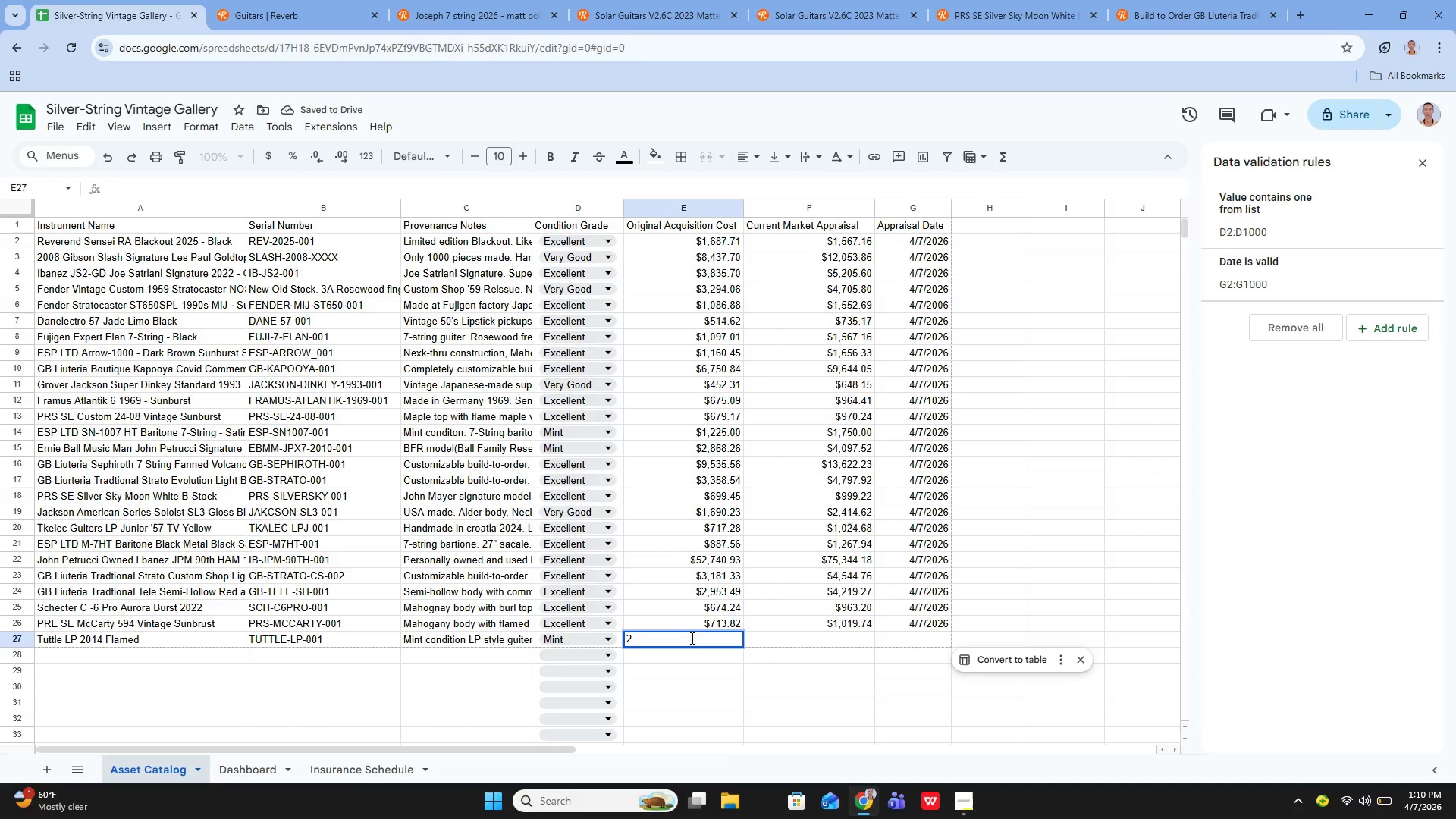 
type(2573.76)
 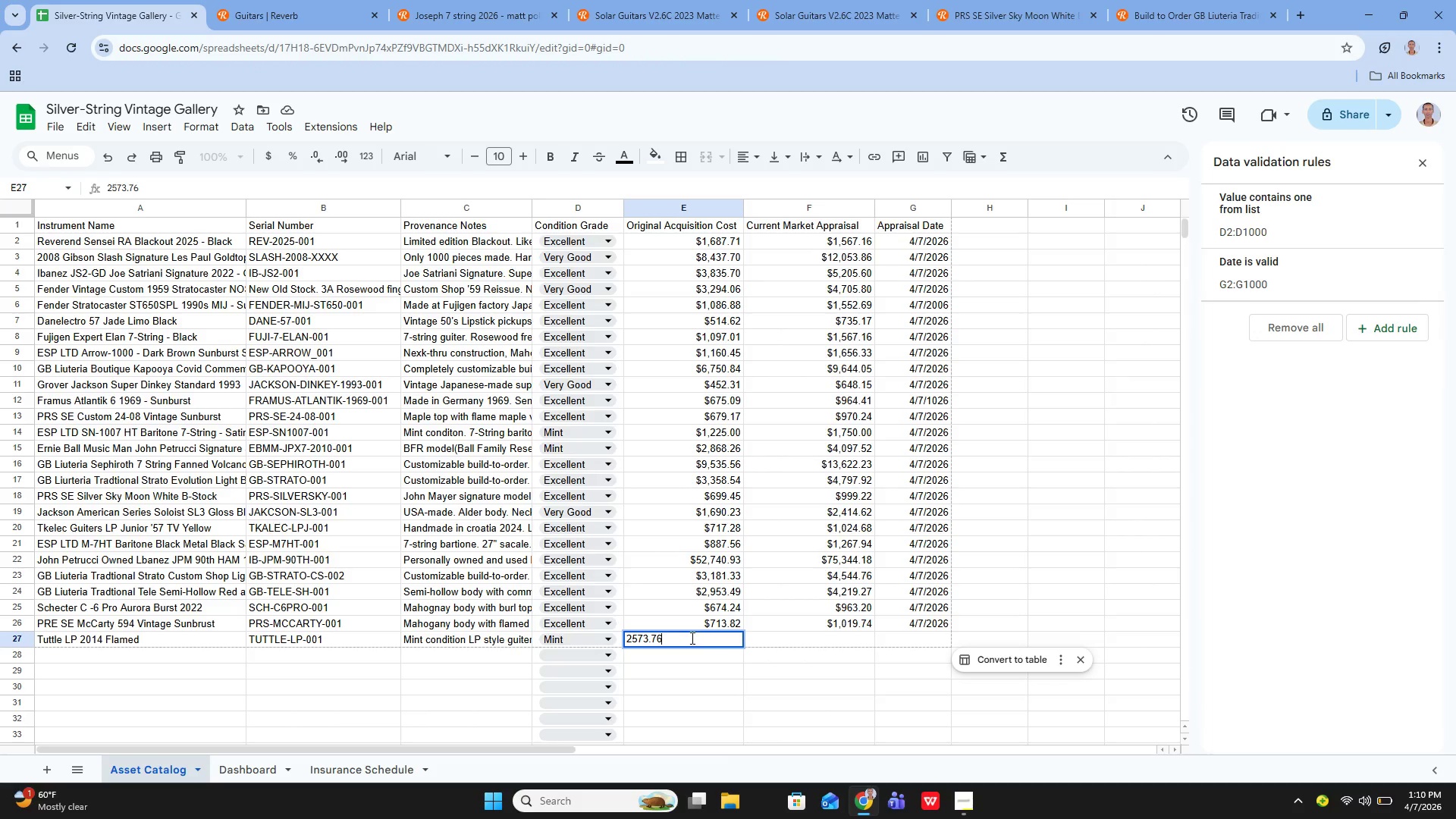 
hold_key(key=Enter, duration=1.12)
 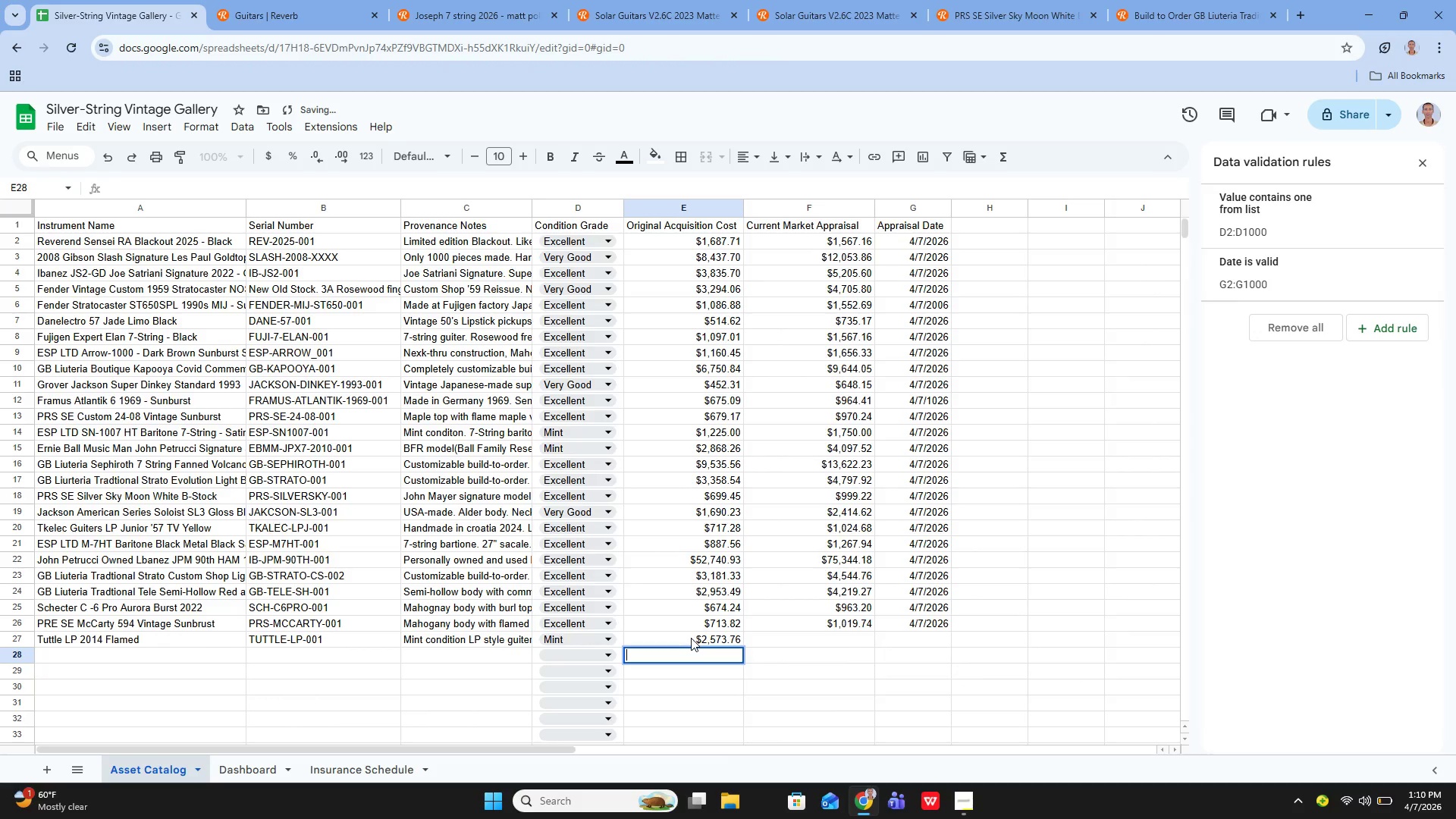 
key(ArrowUp)
 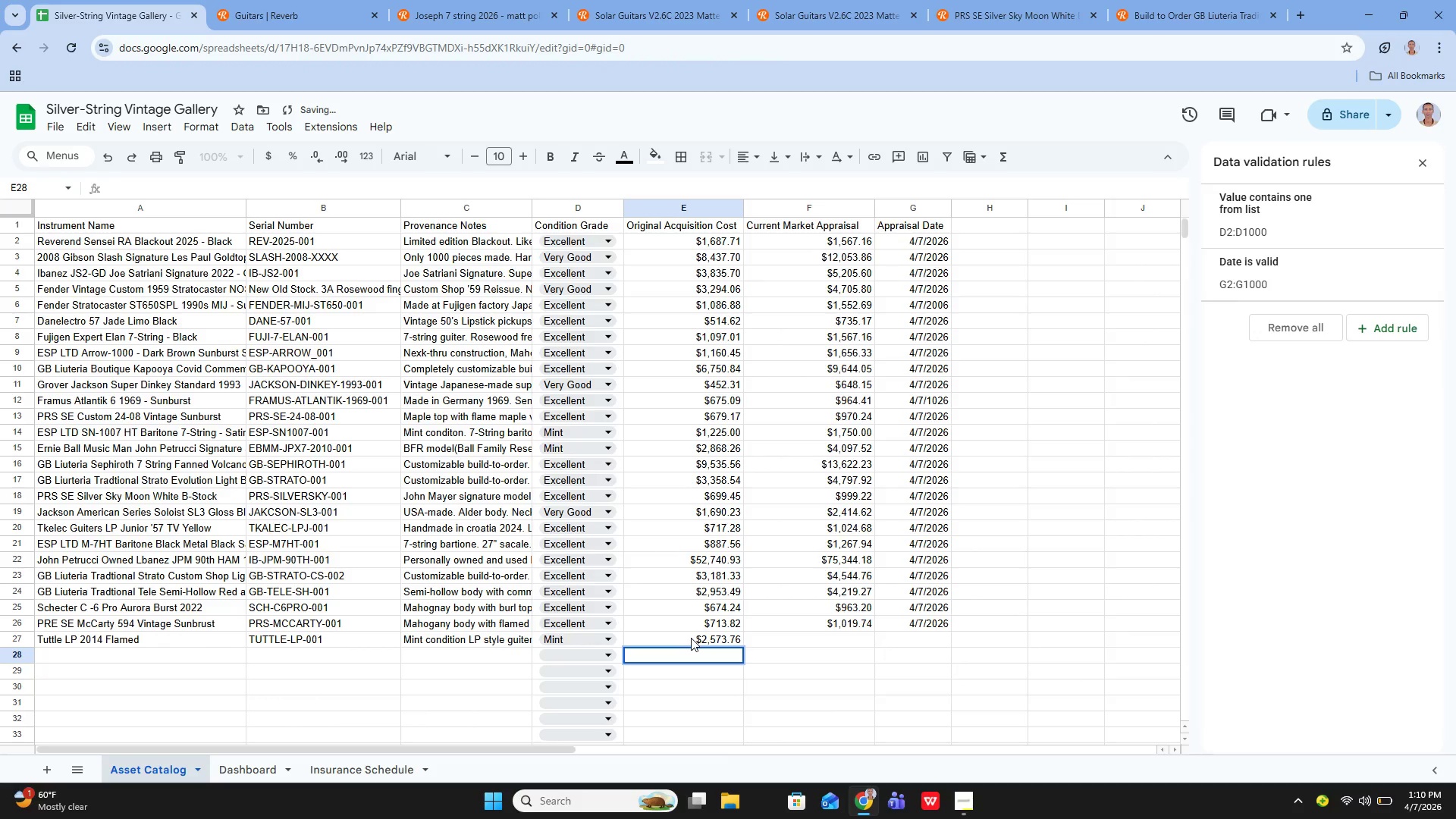 
key(ArrowRight)
 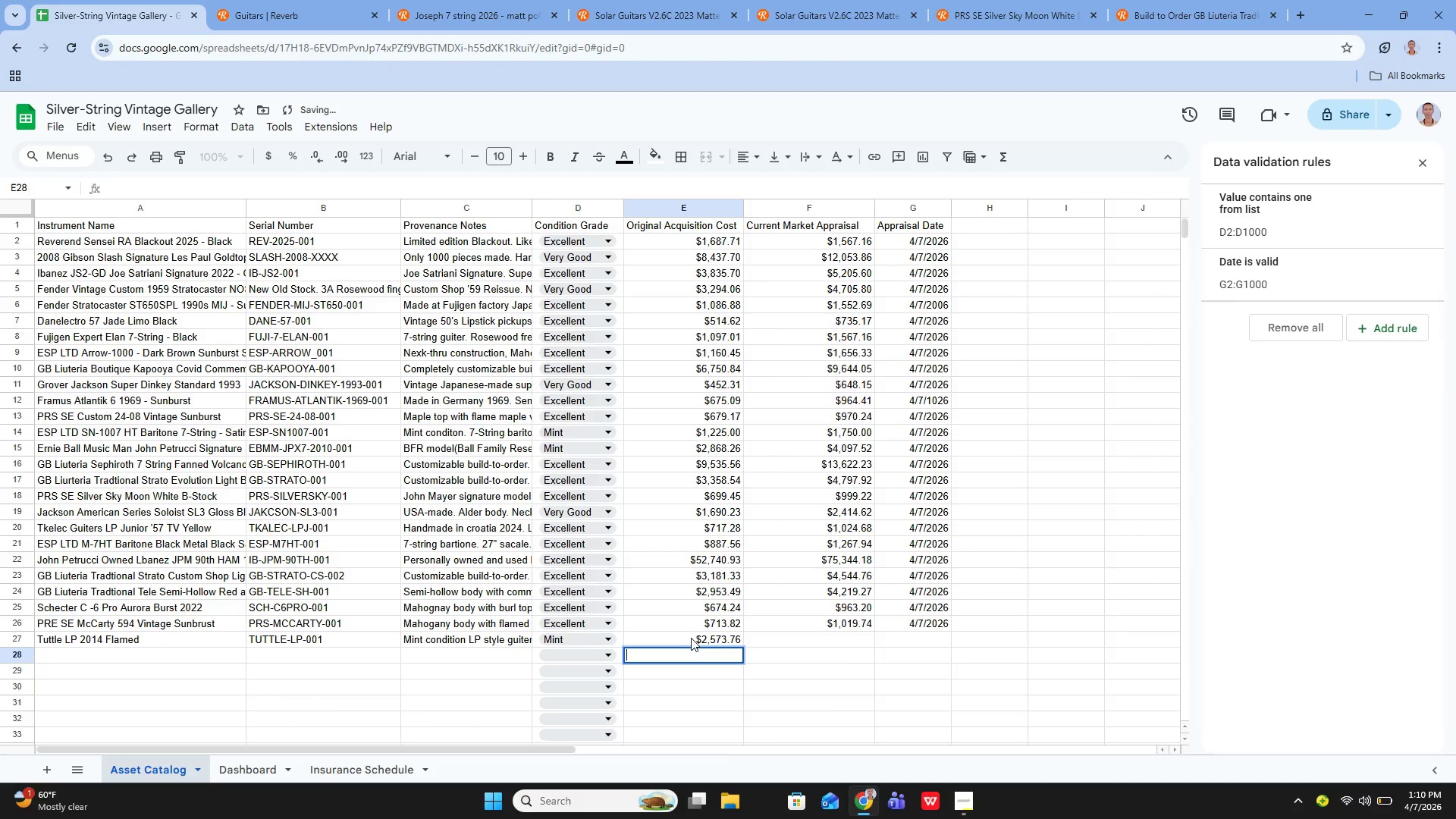 
key(ArrowUp)
 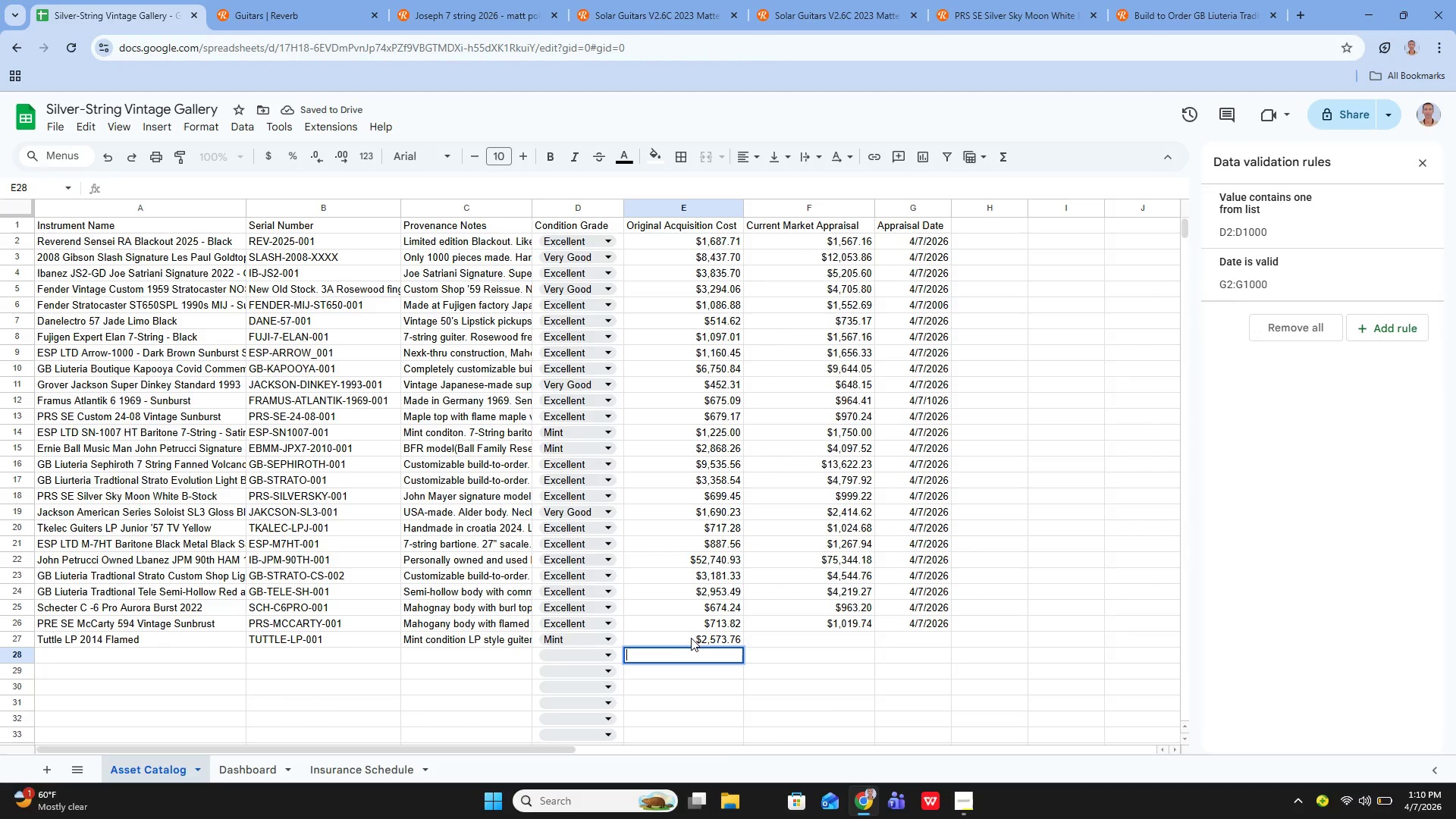 
key(ArrowUp)
 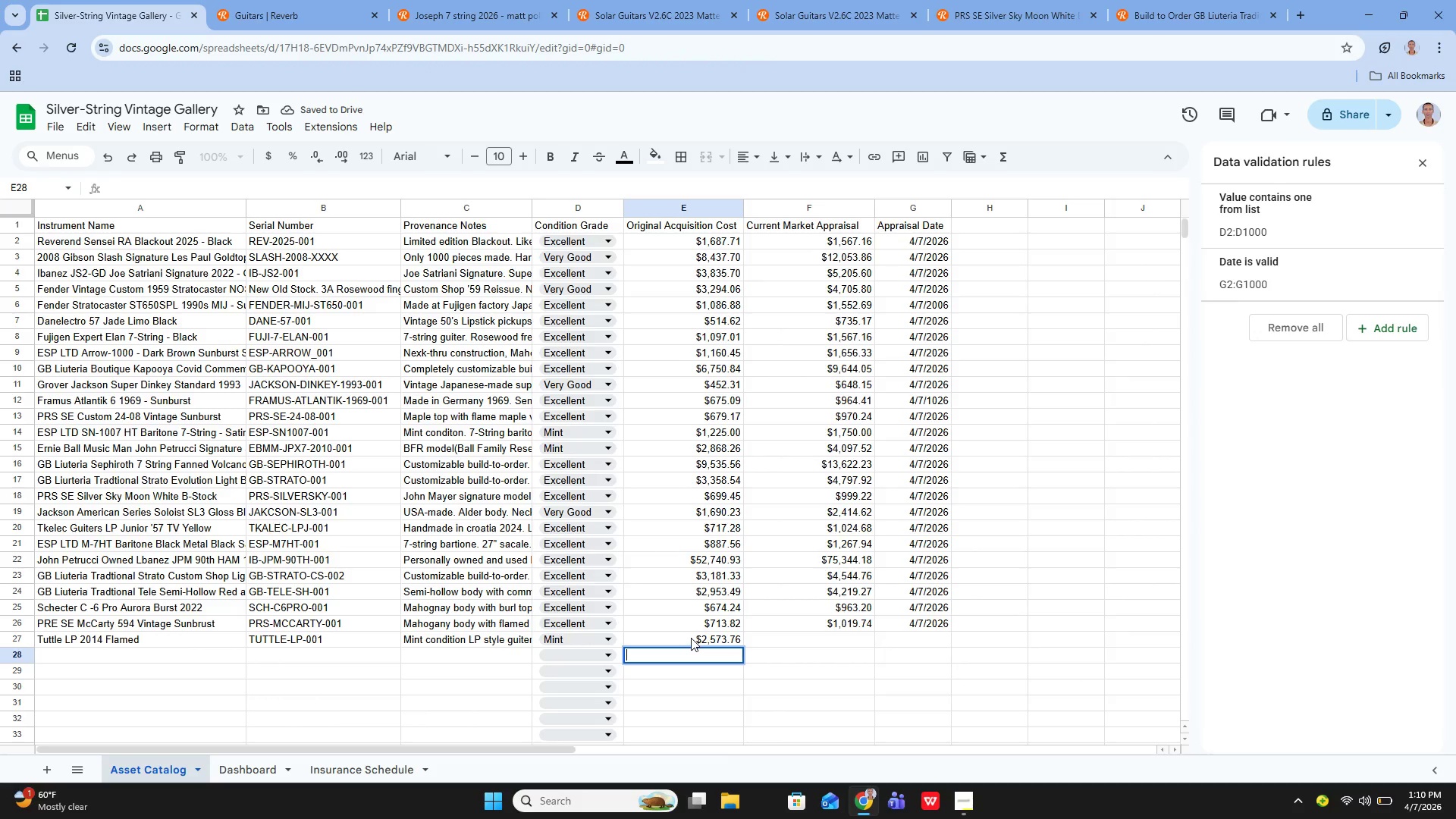 
key(Enter)
 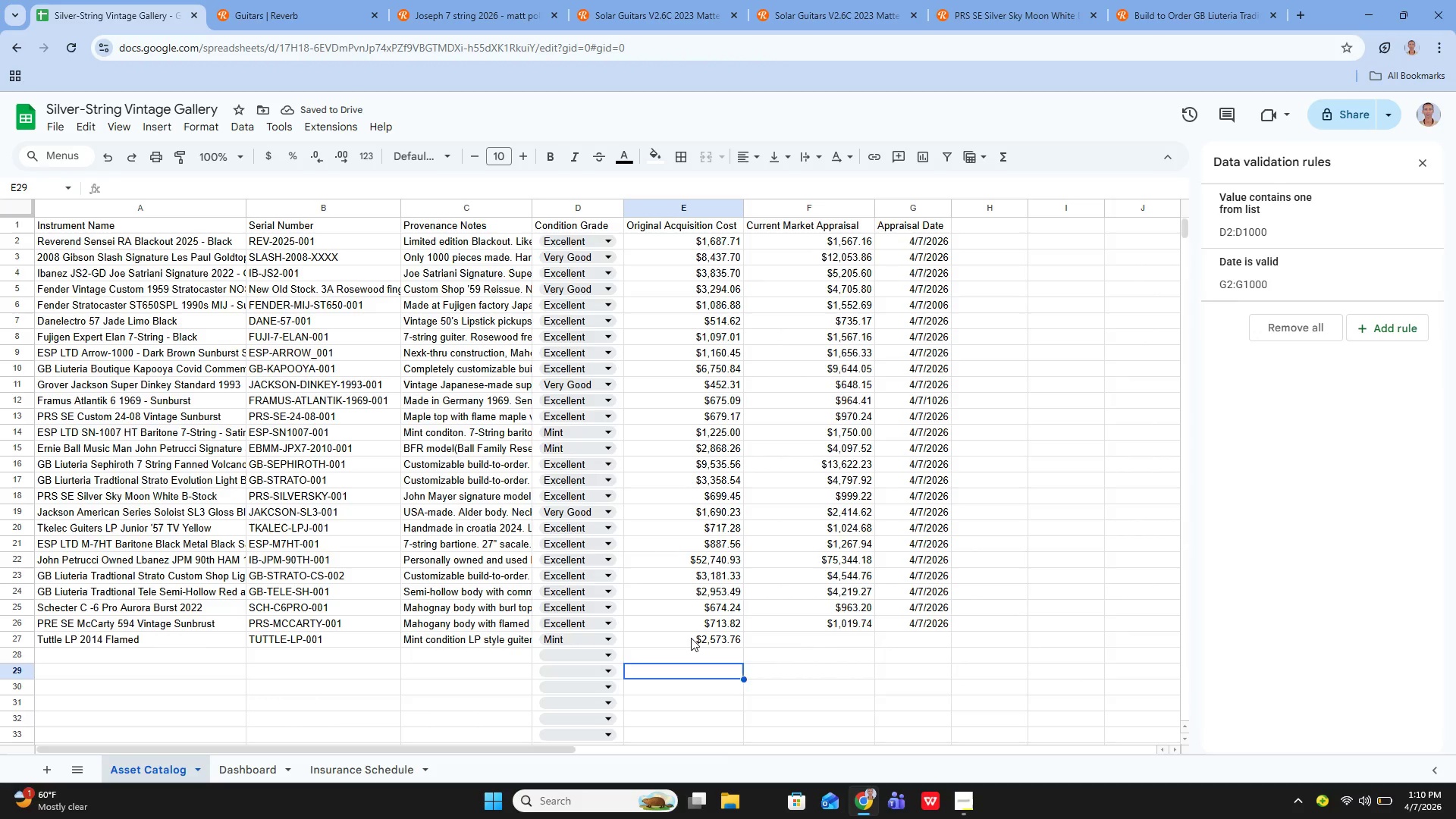 
key(ArrowUp)
 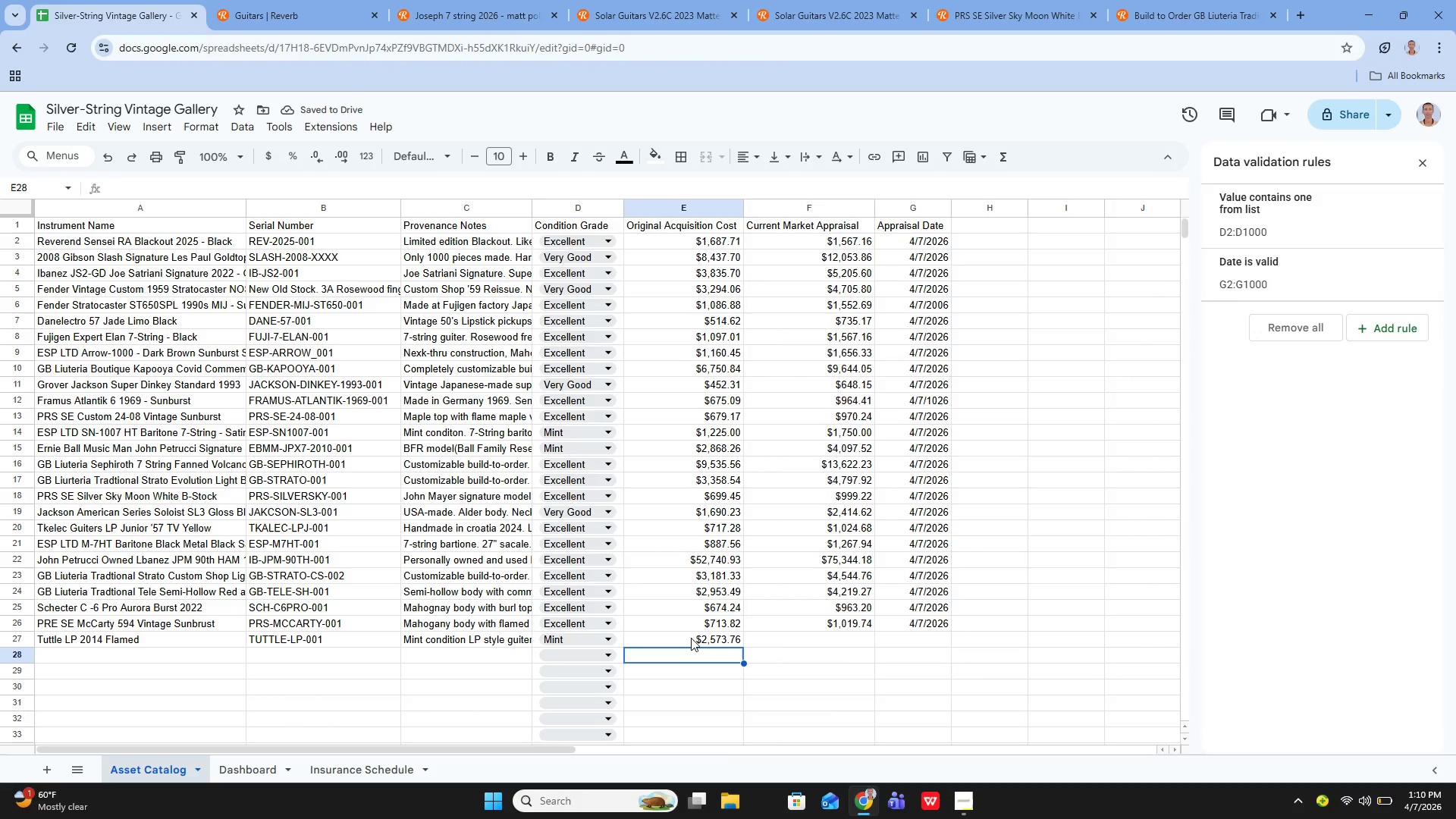 
key(ArrowUp)
 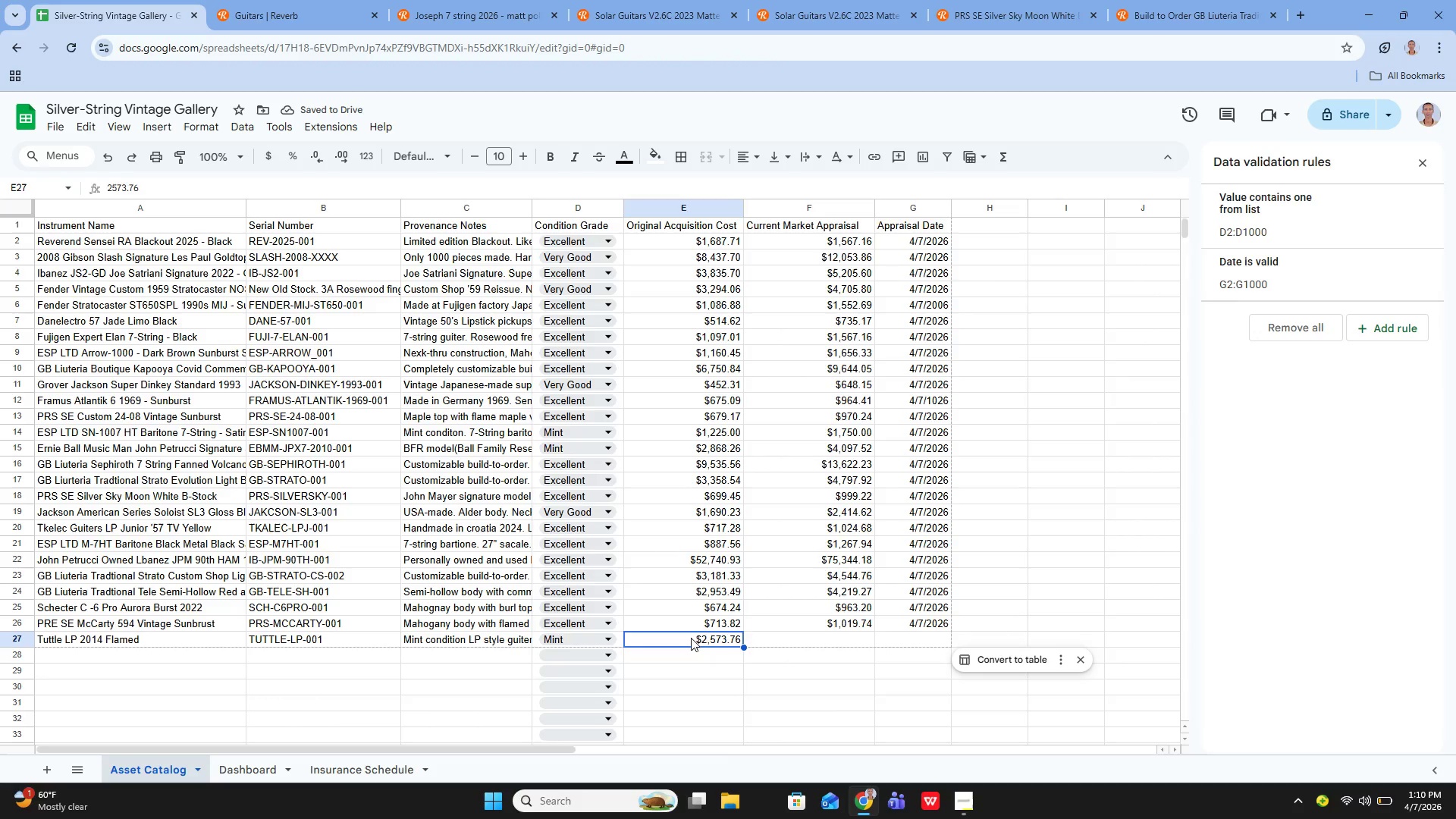 
key(ArrowRight)
 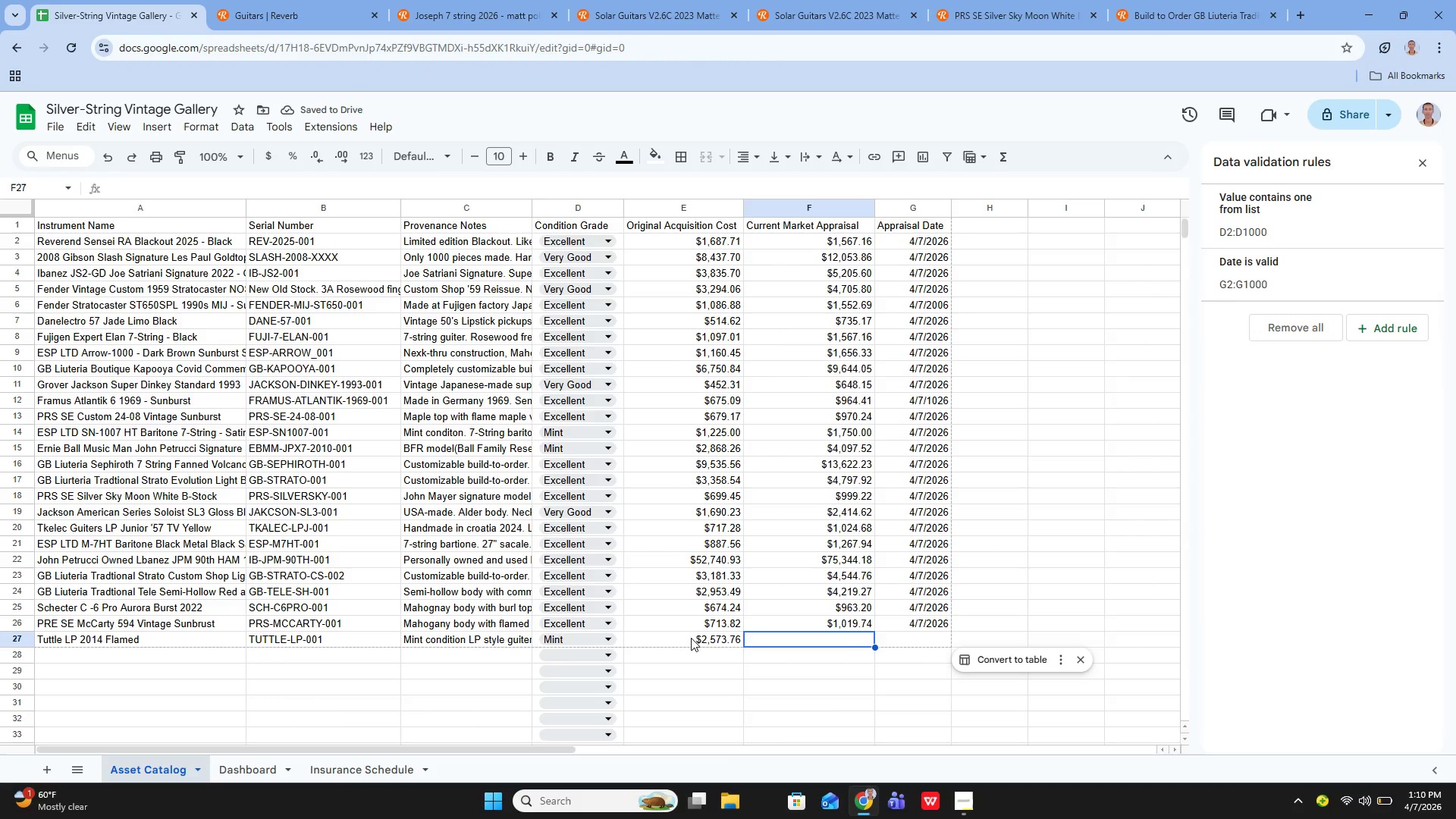 
key(Enter)
 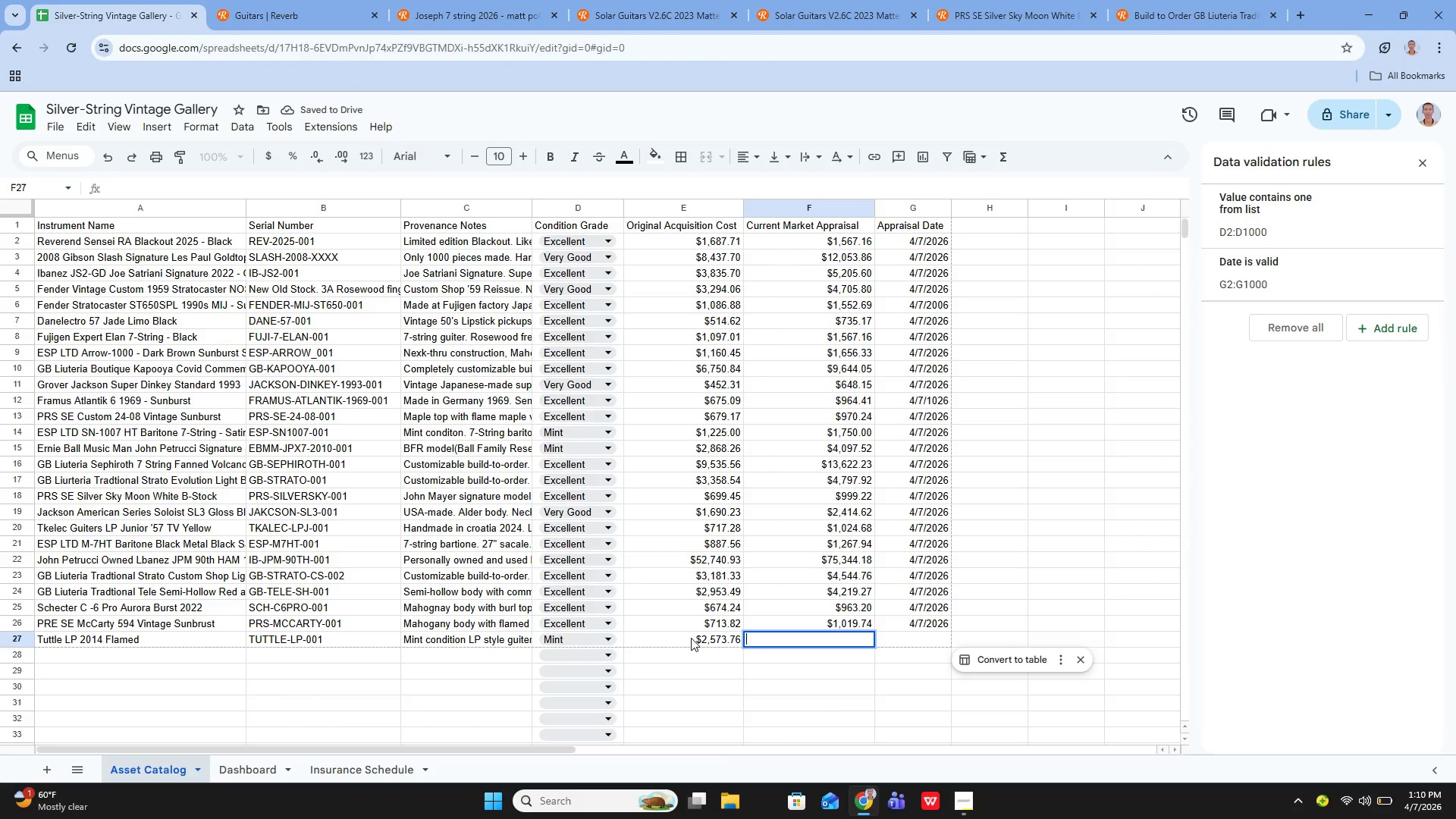 
type(3676.80)
 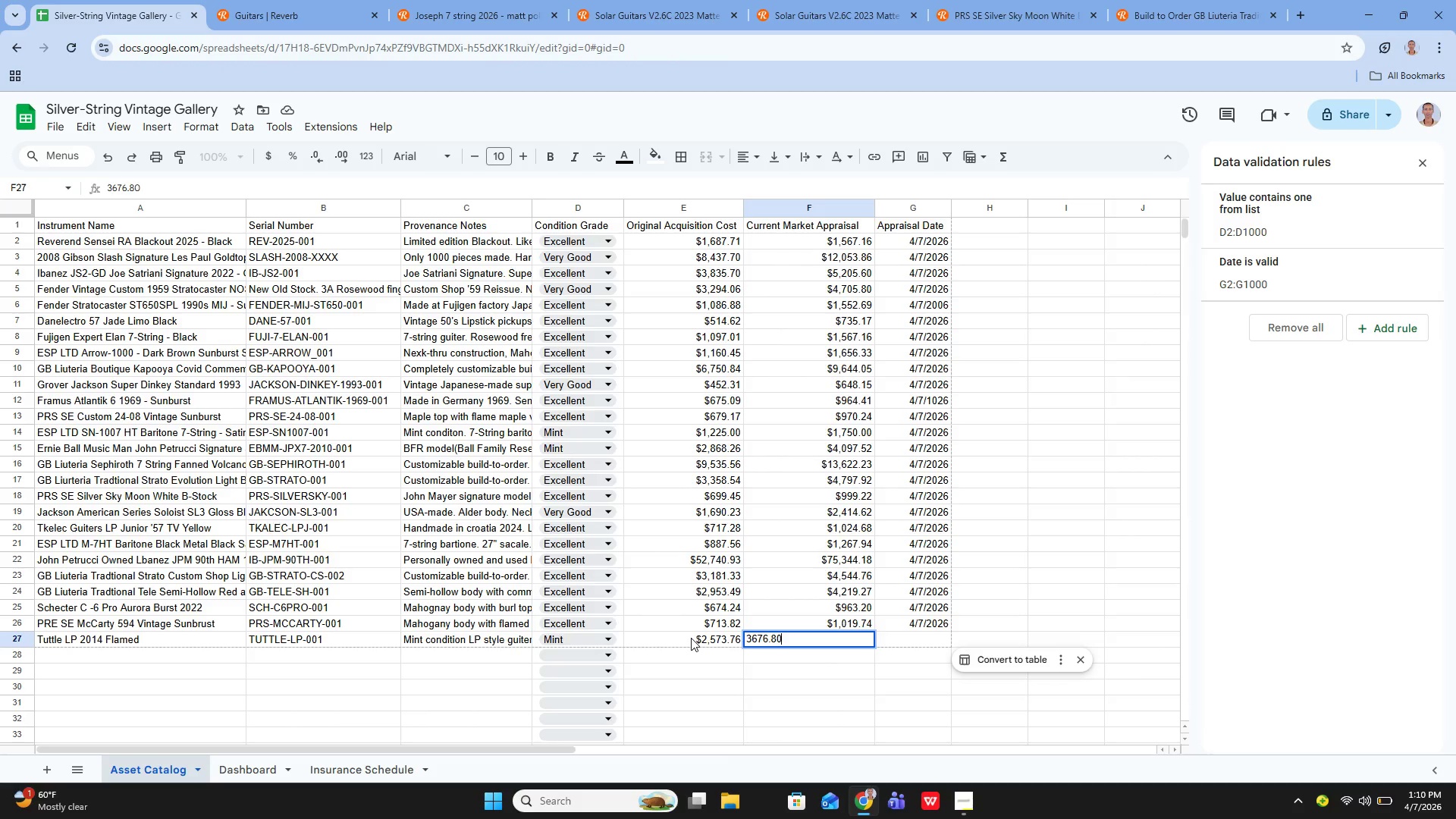 
key(Enter)
 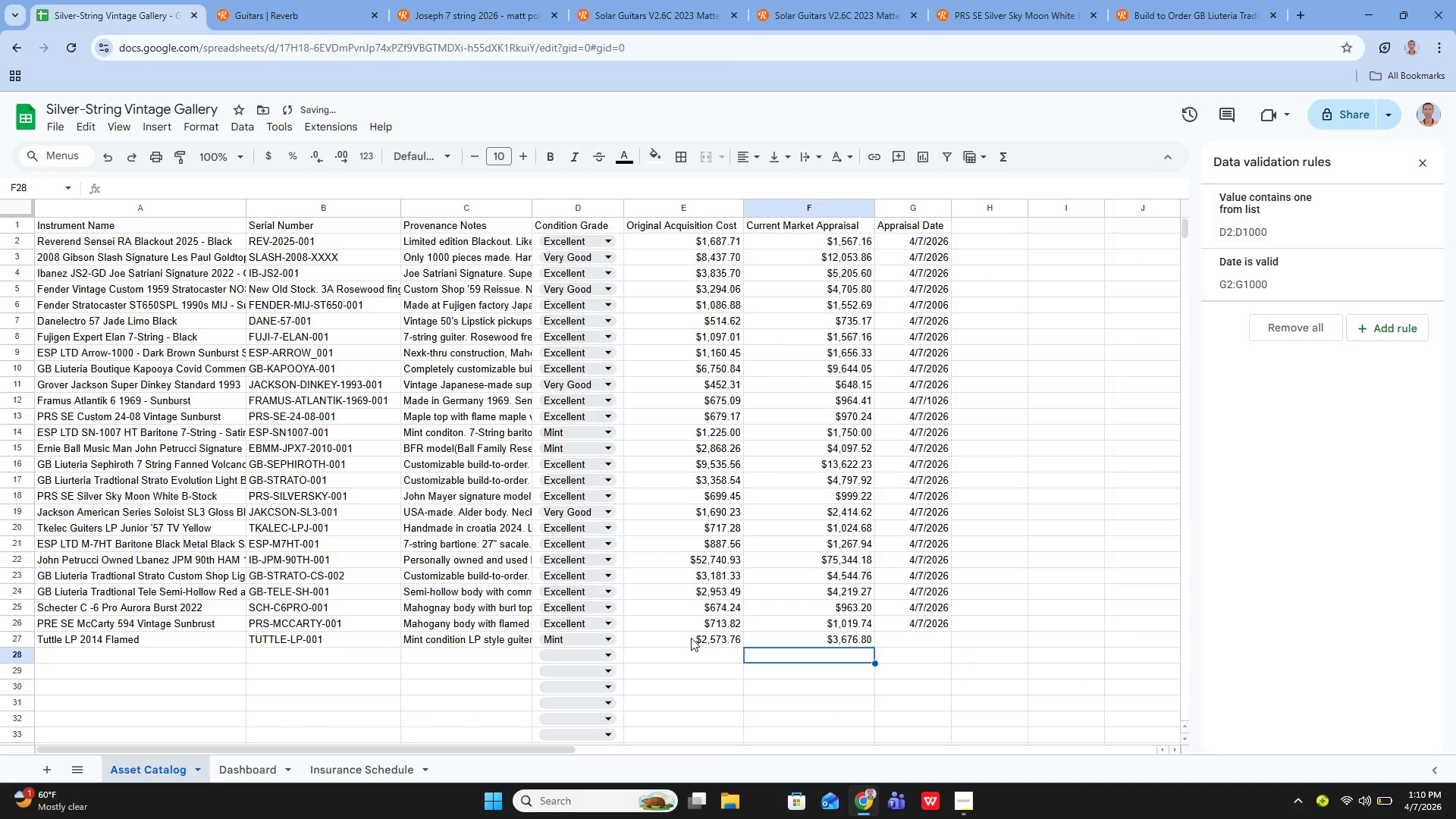 
key(ArrowUp)
 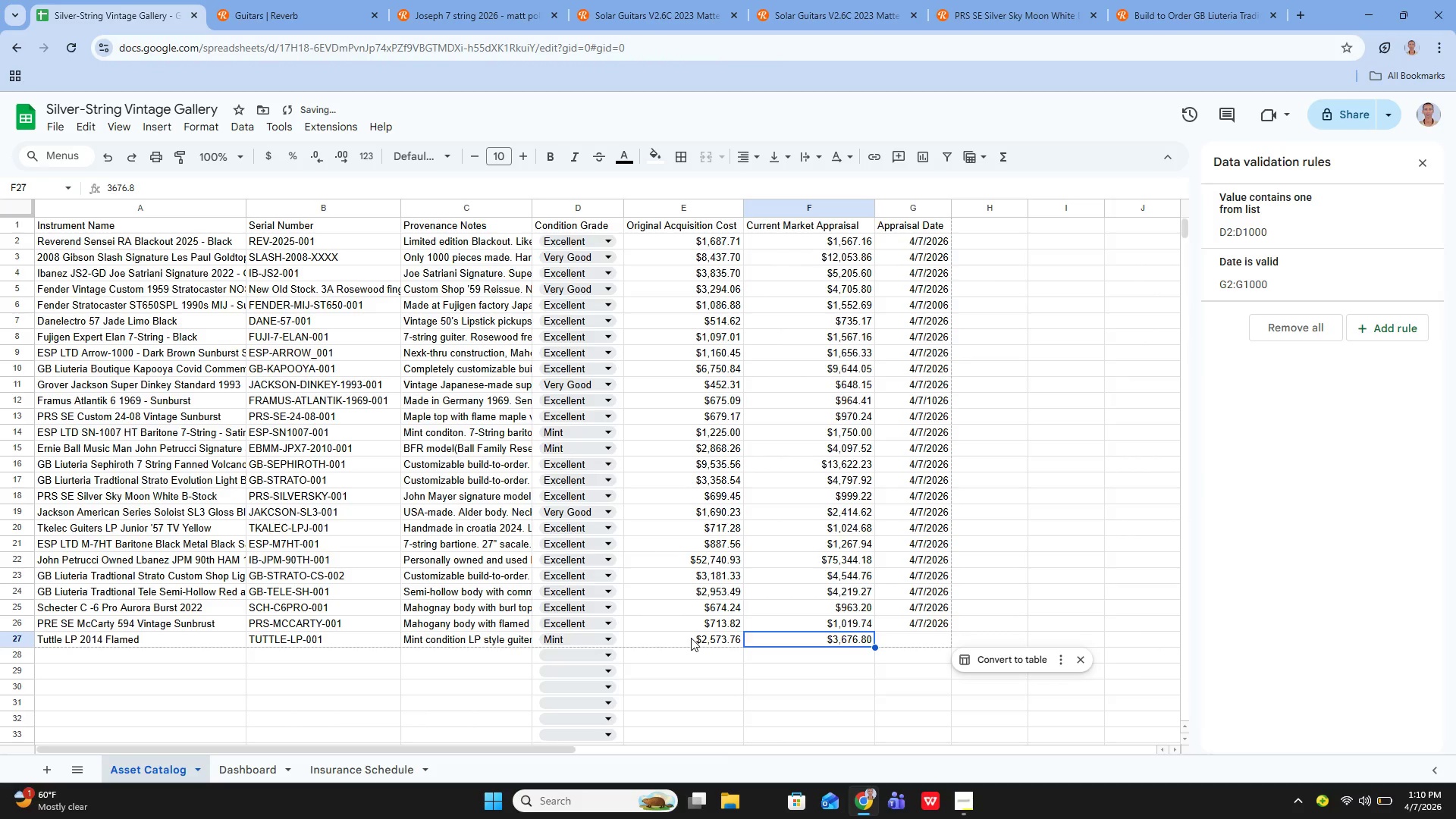 
key(ArrowRight)
 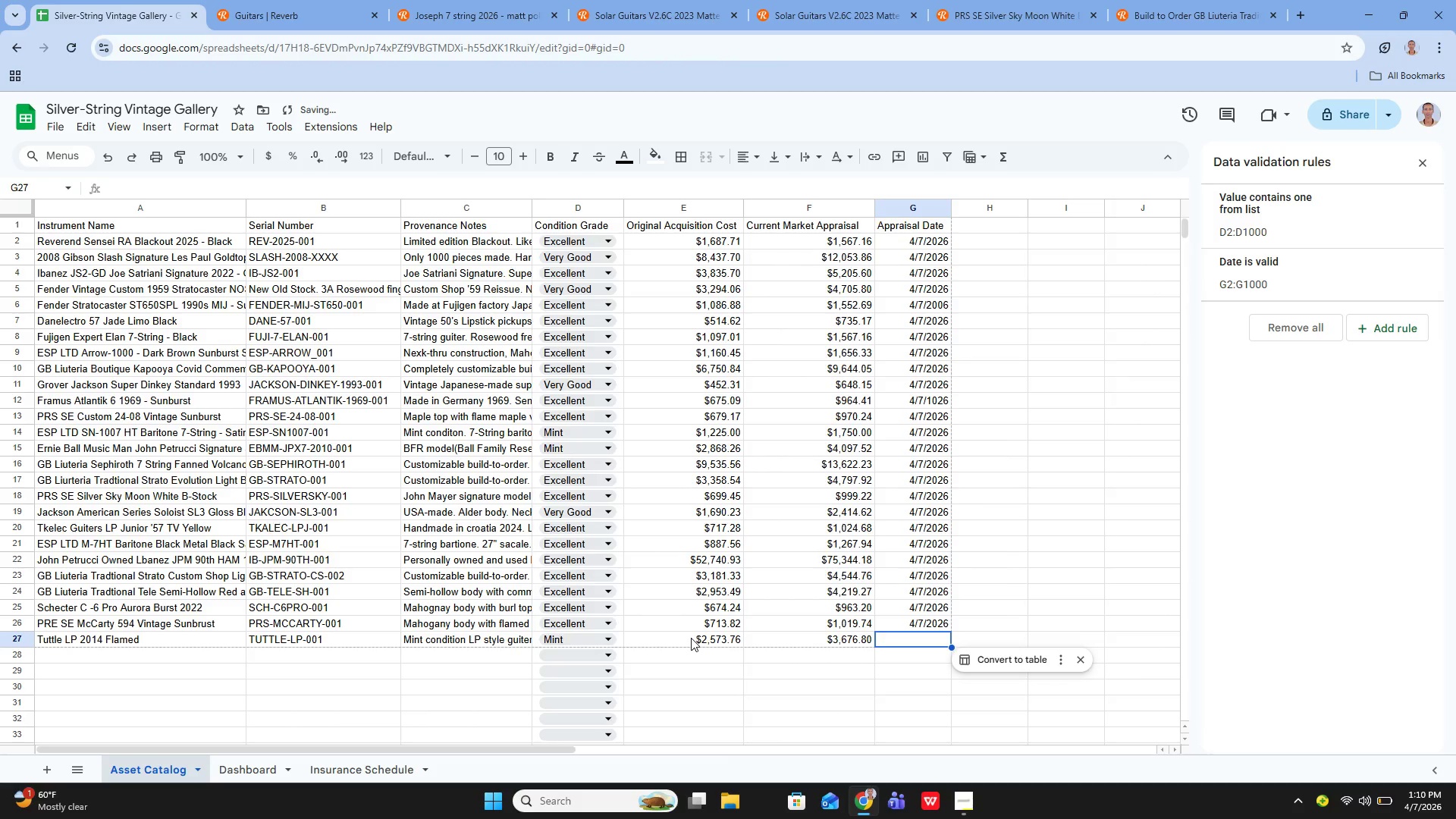 
key(Enter)
 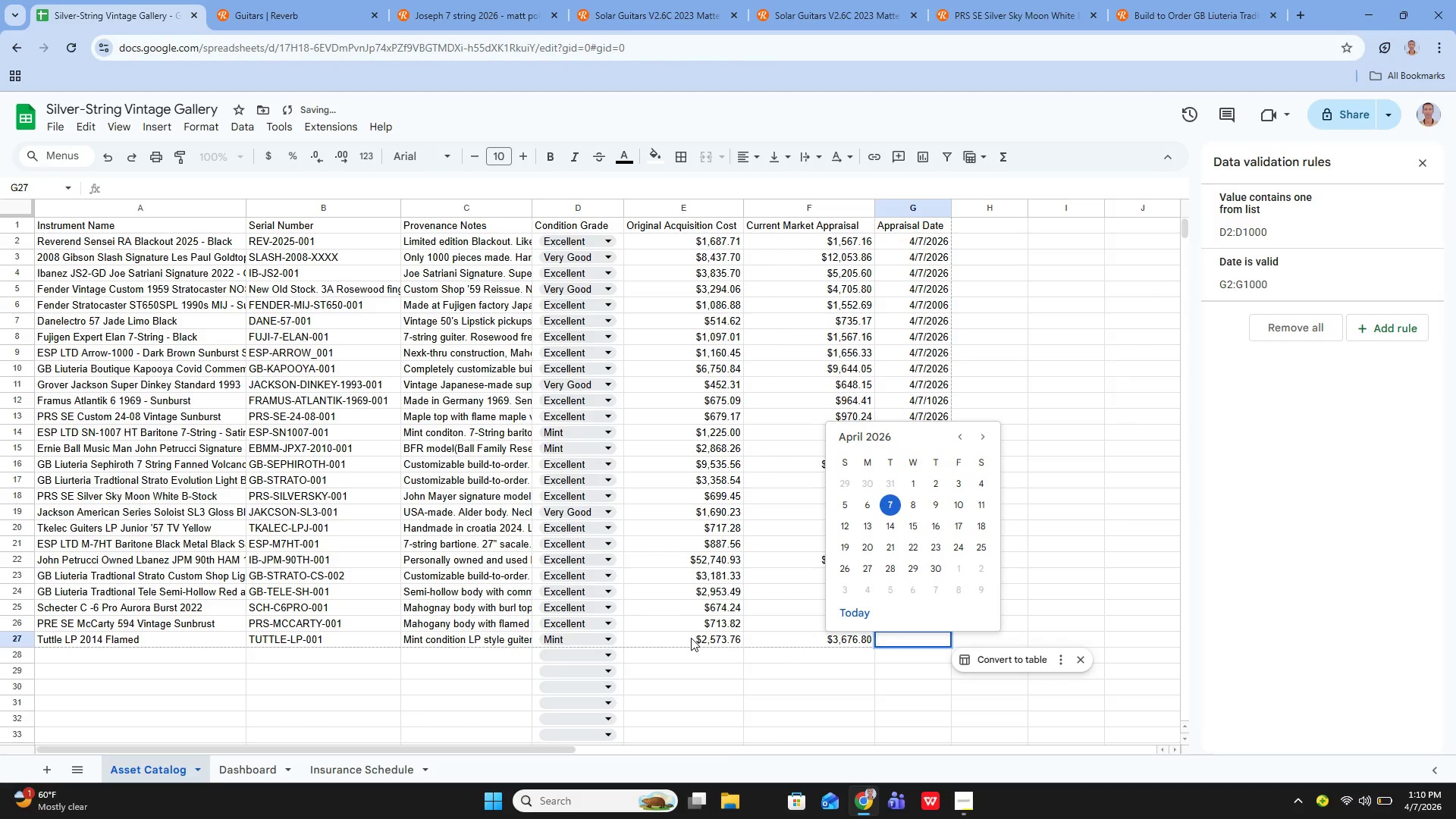 
type(4/7/2026)
 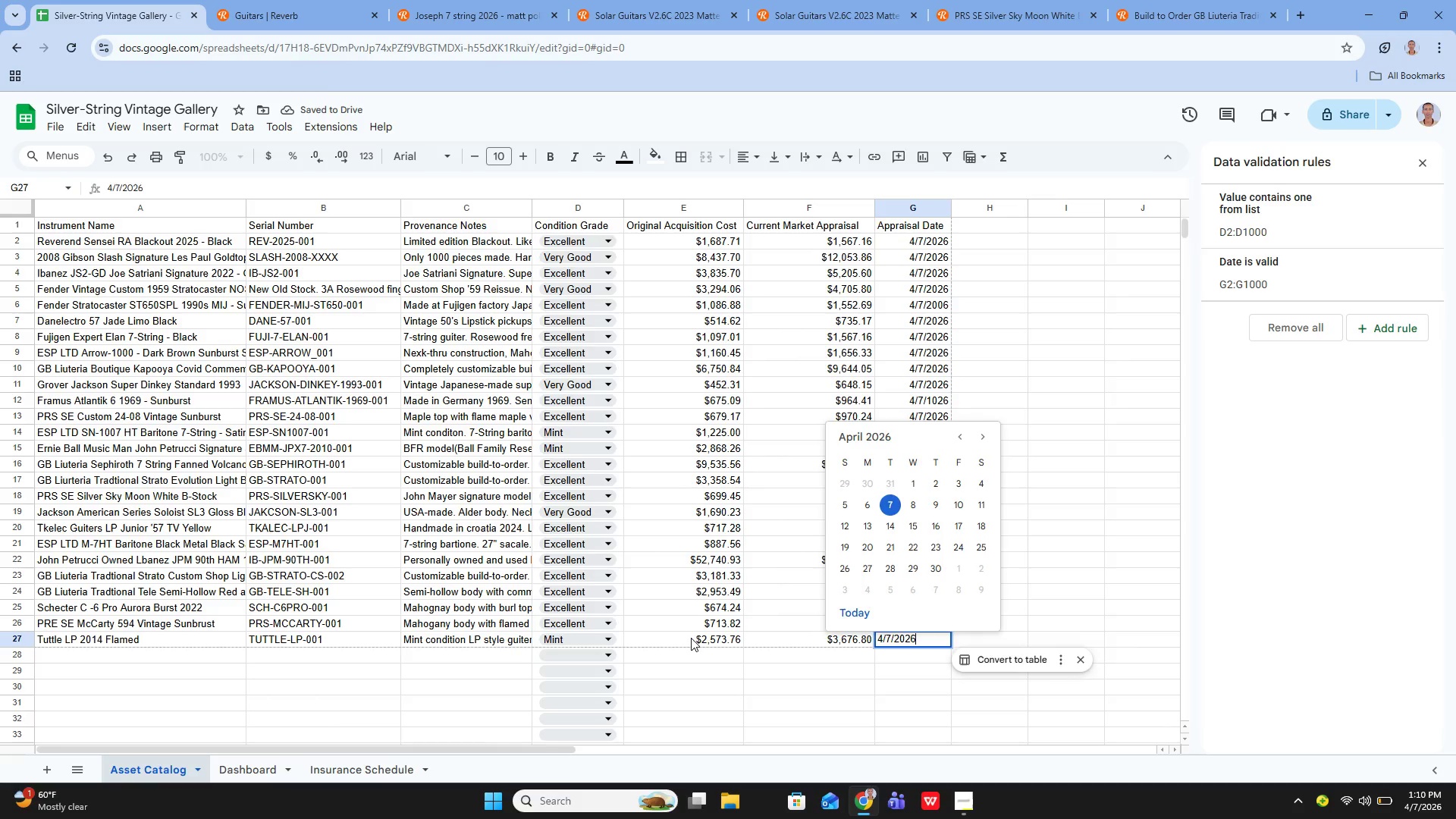 
key(Enter)
 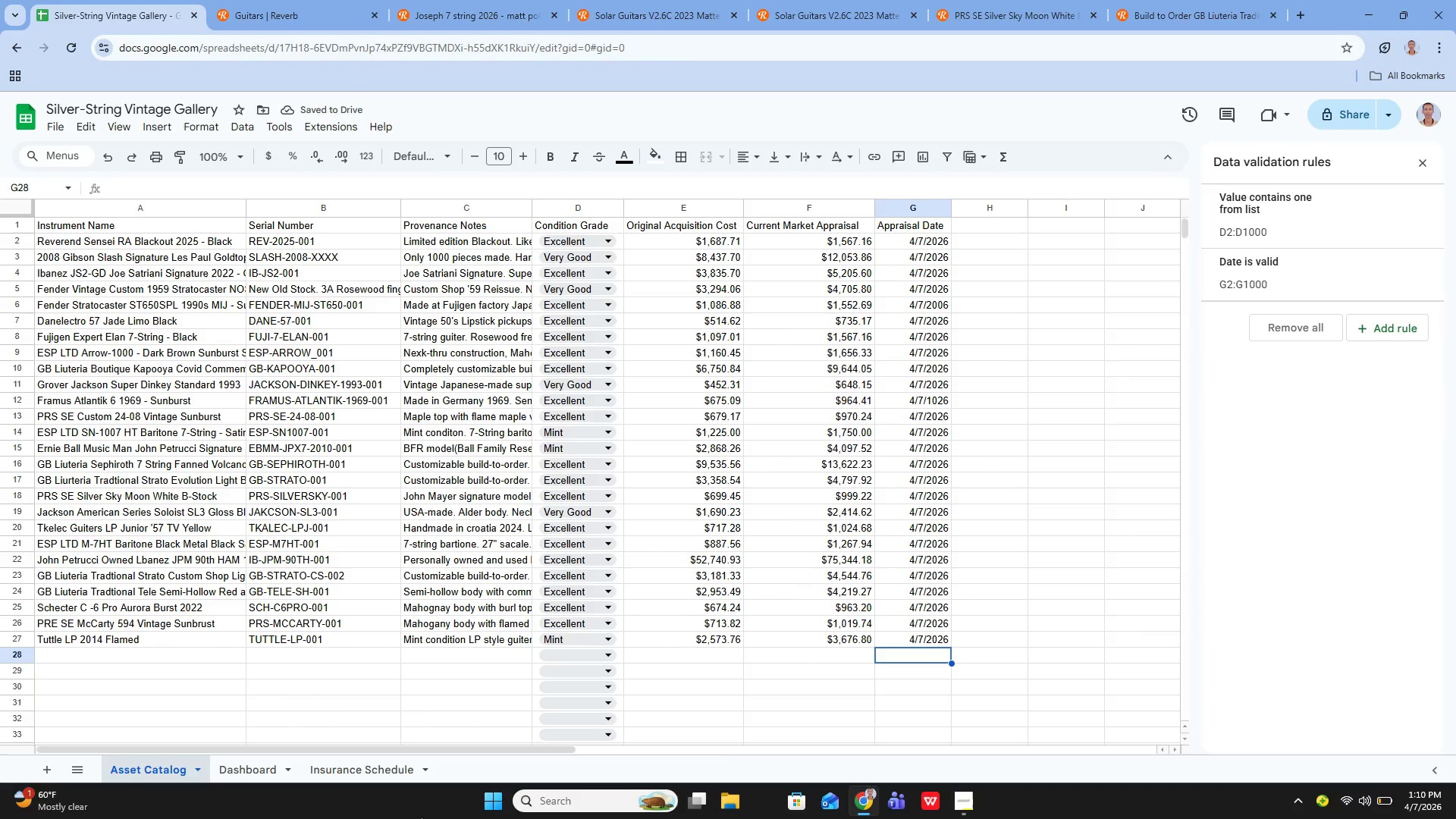 
left_click([73, 658])
 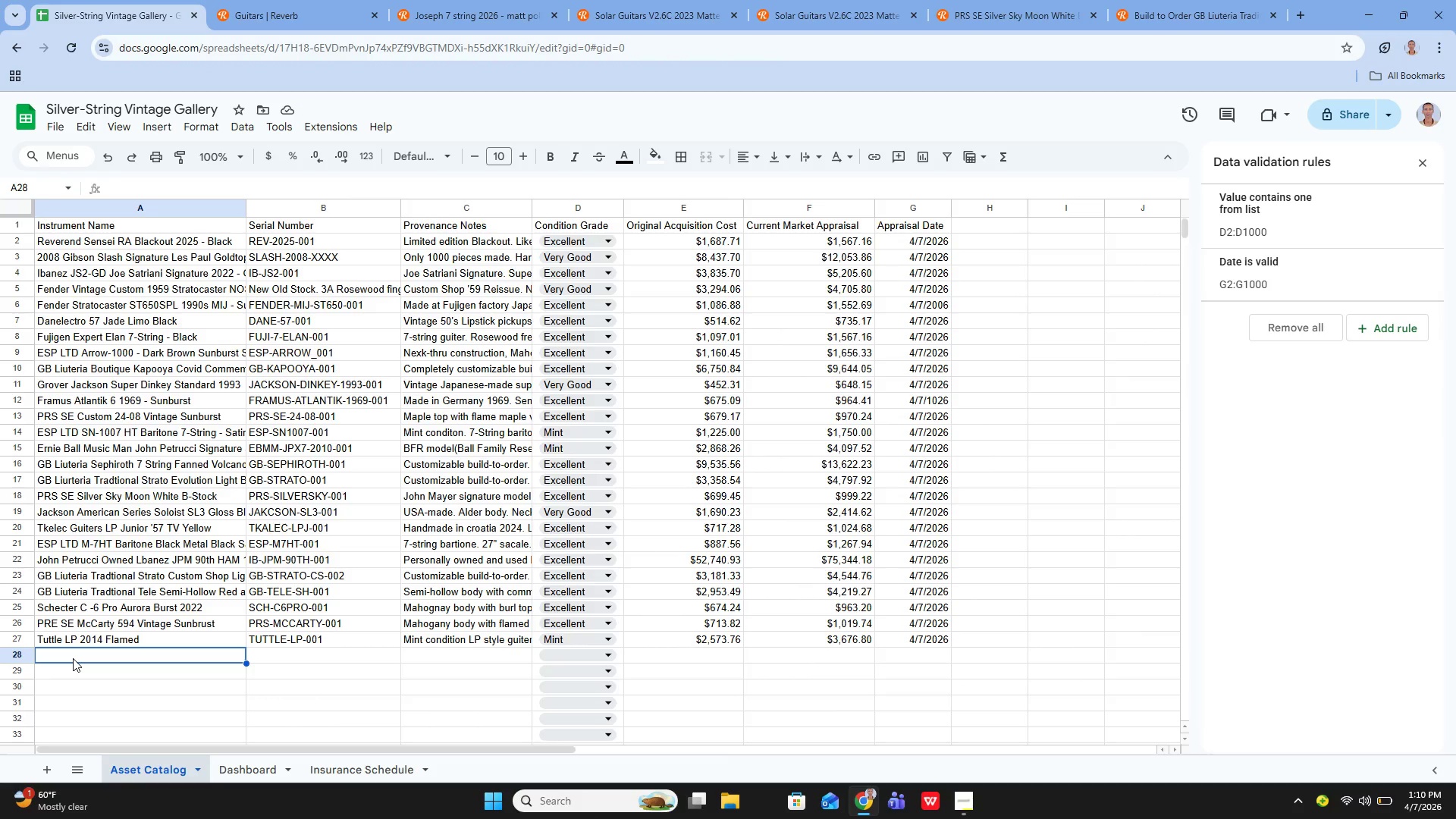 
key(Enter)
 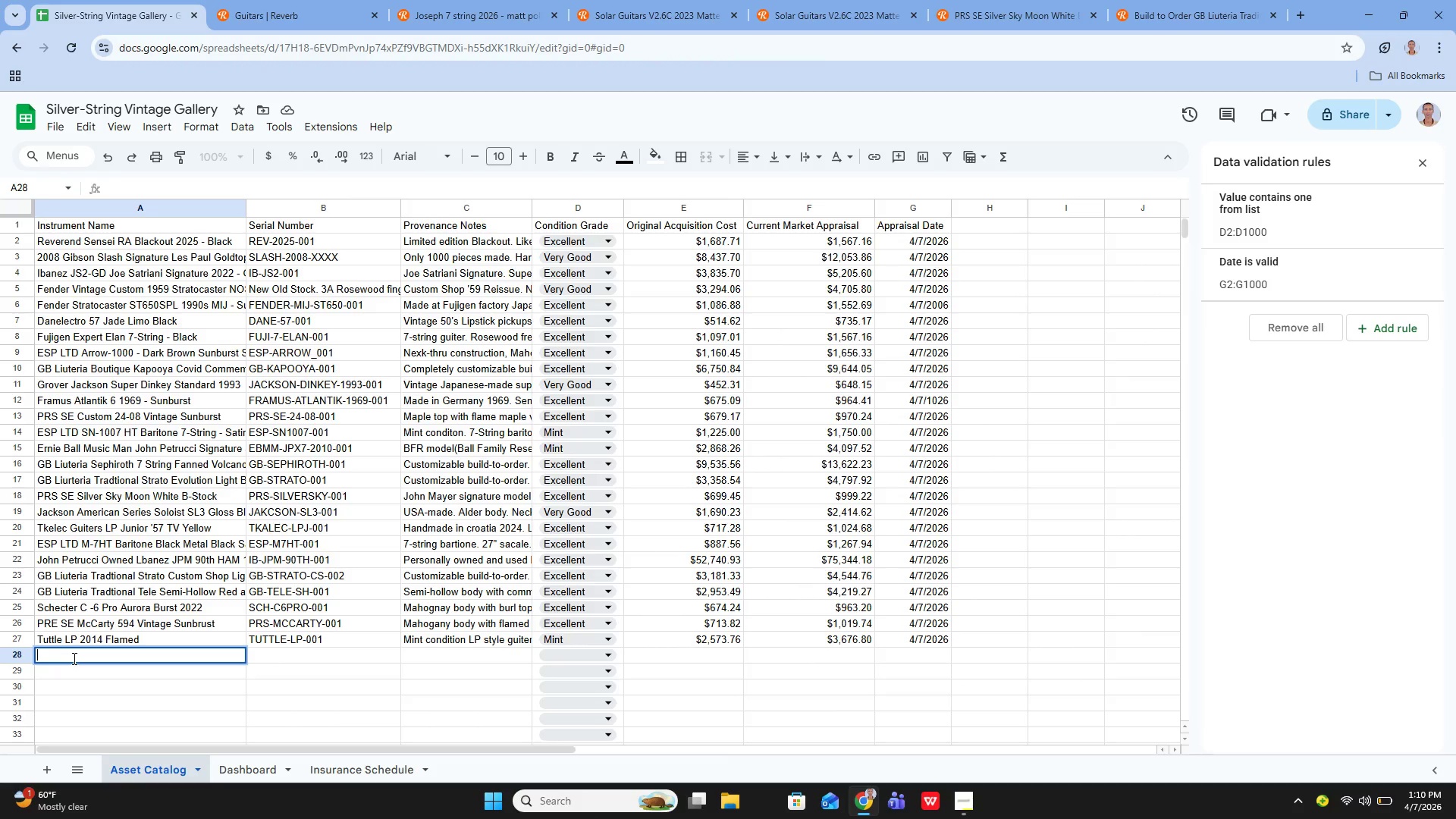 
type(Warmoth Stratocaster Surf Green)
 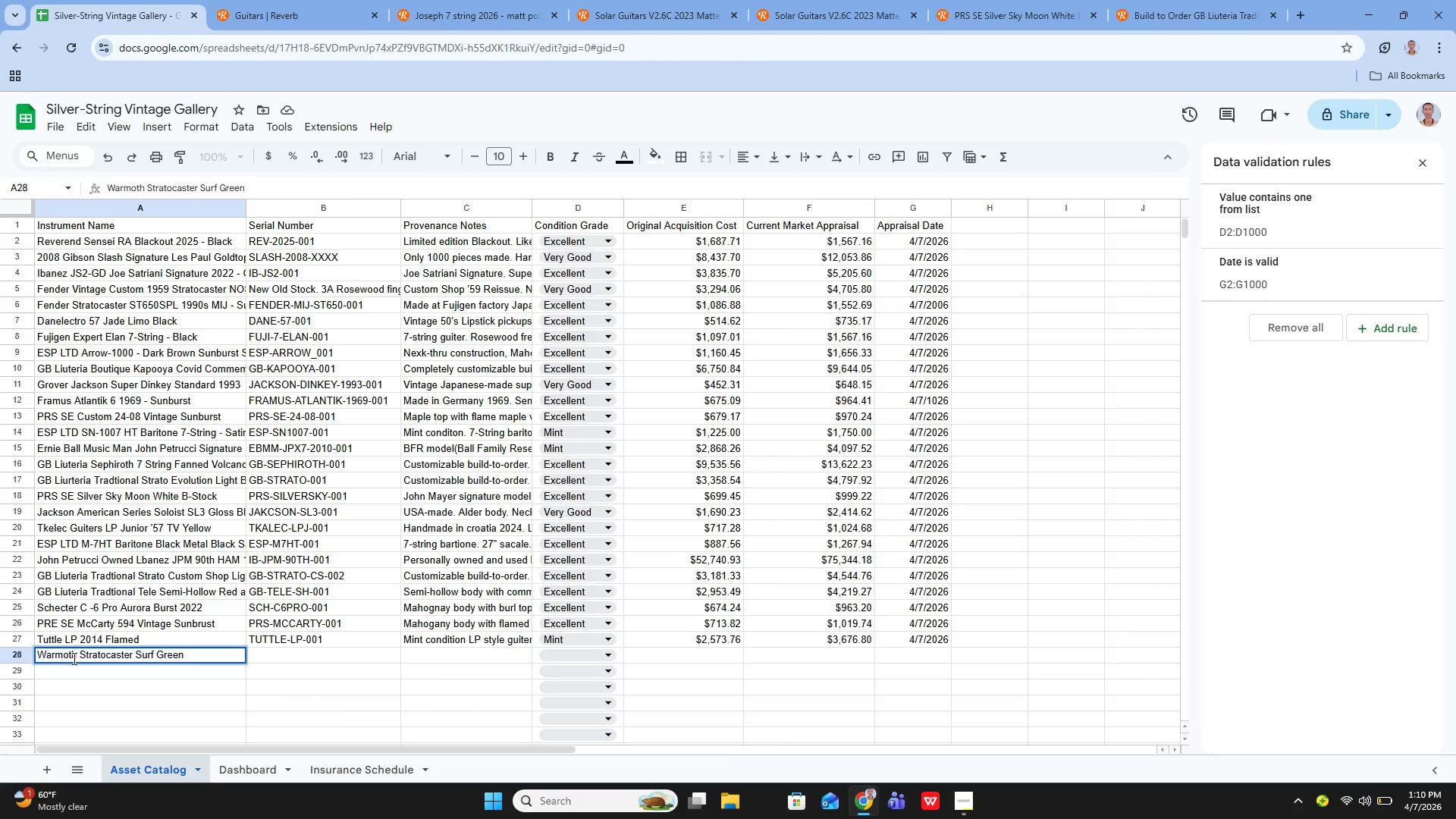 
key(Enter)
 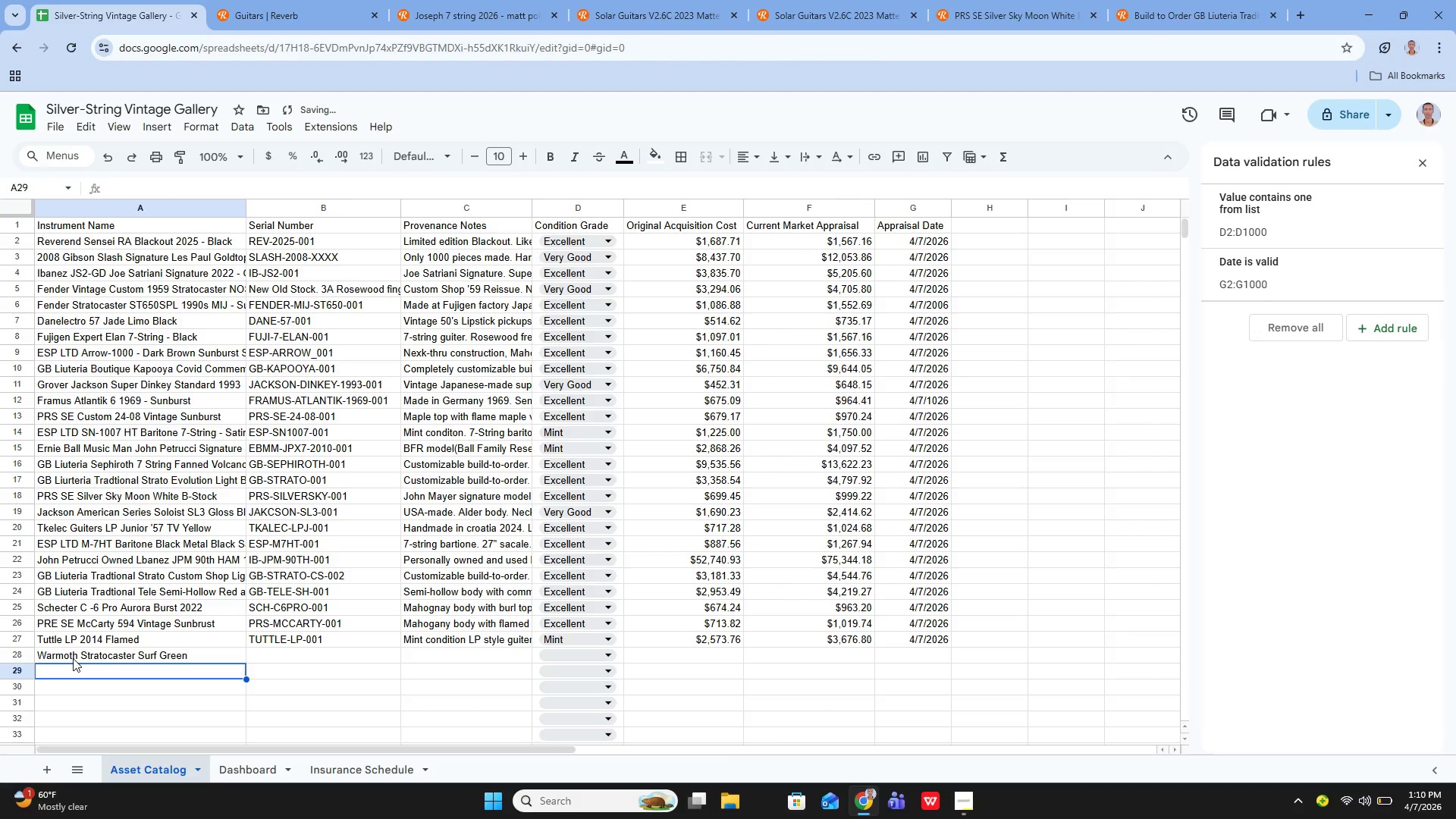 
key(ArrowUp)
 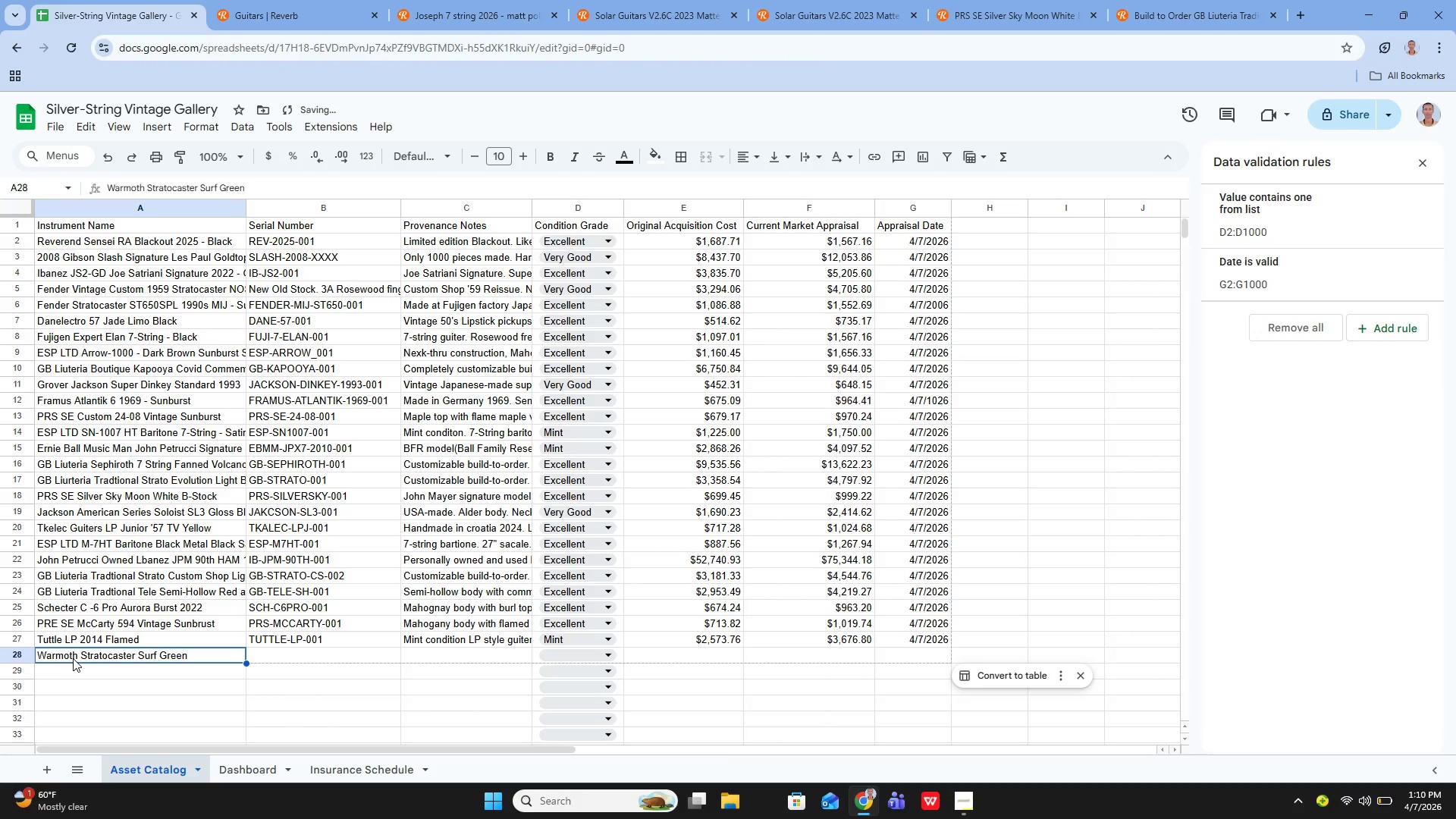 
key(ArrowRight)
 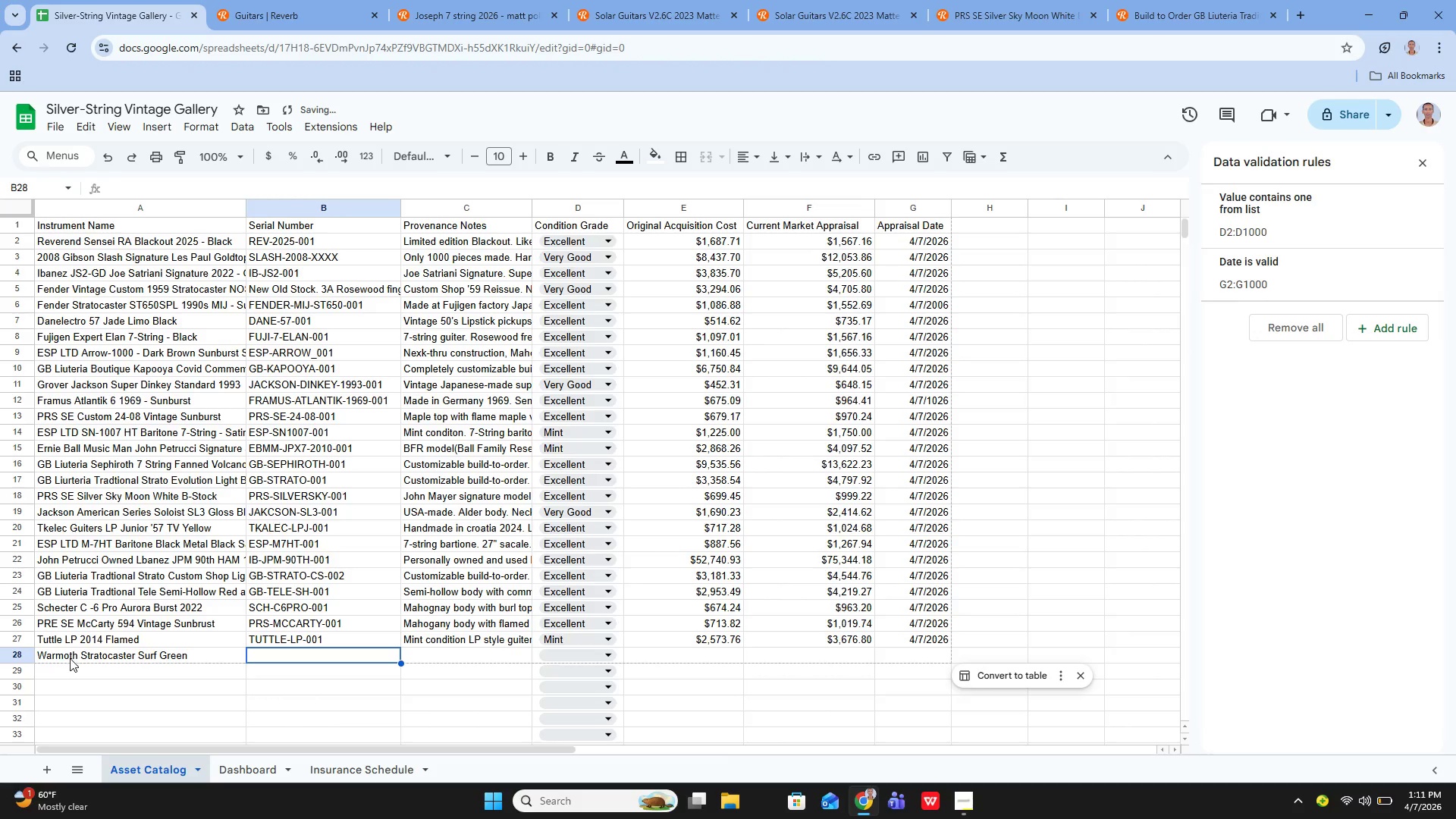 
key(Enter)
 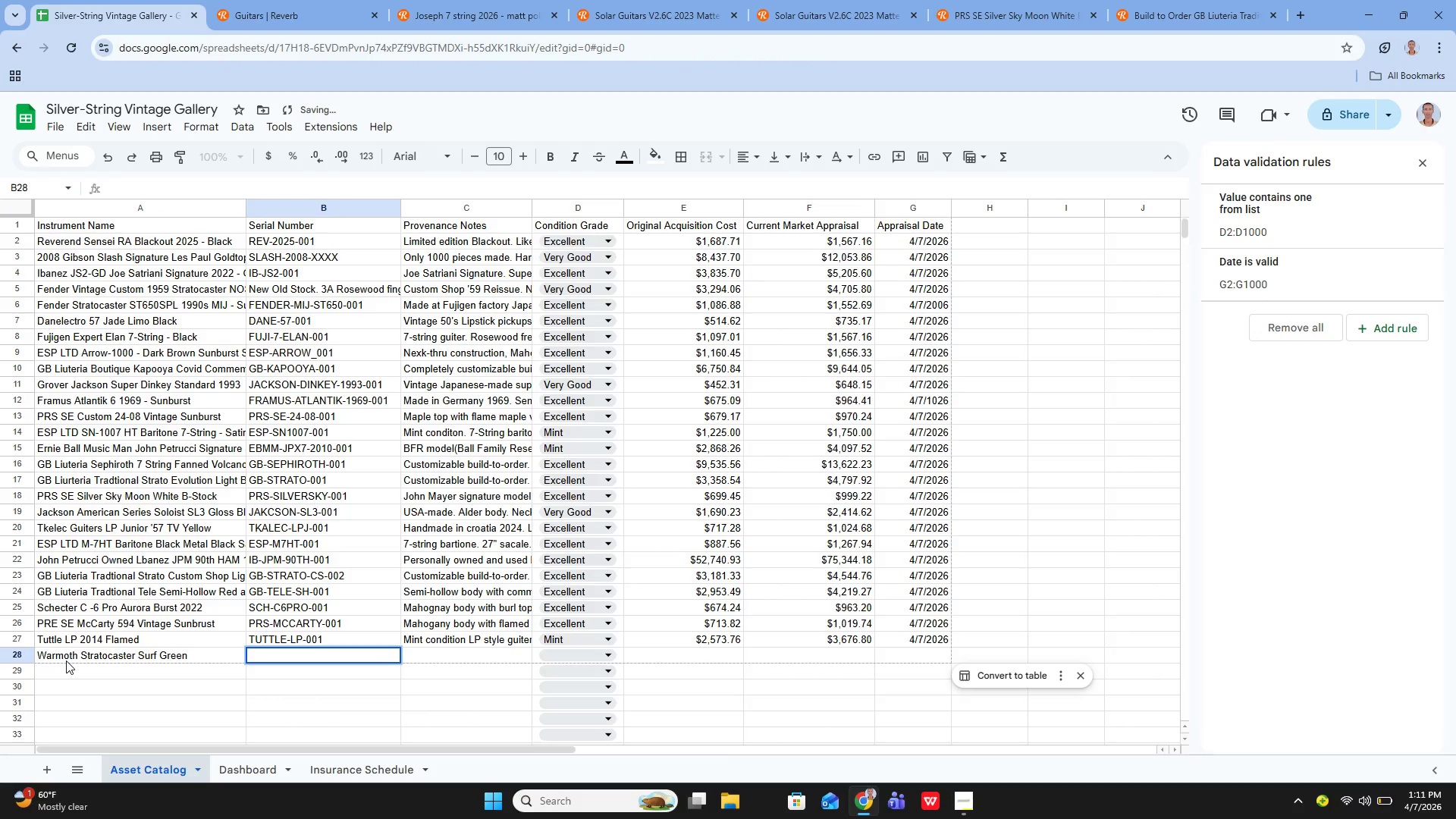 
key(Shift+W)
 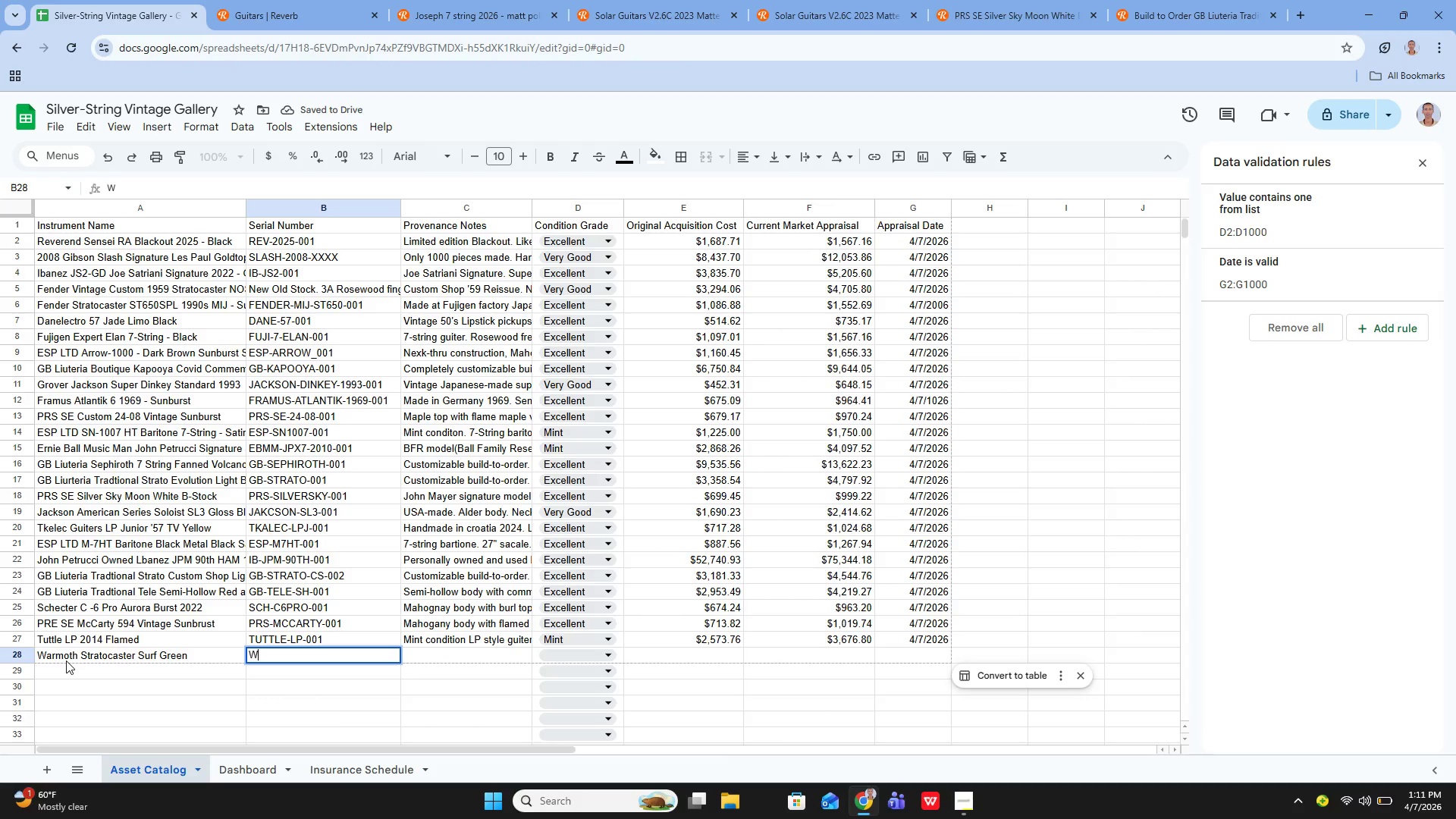 
type(ARMOTH_START[Home][Home][Home])
 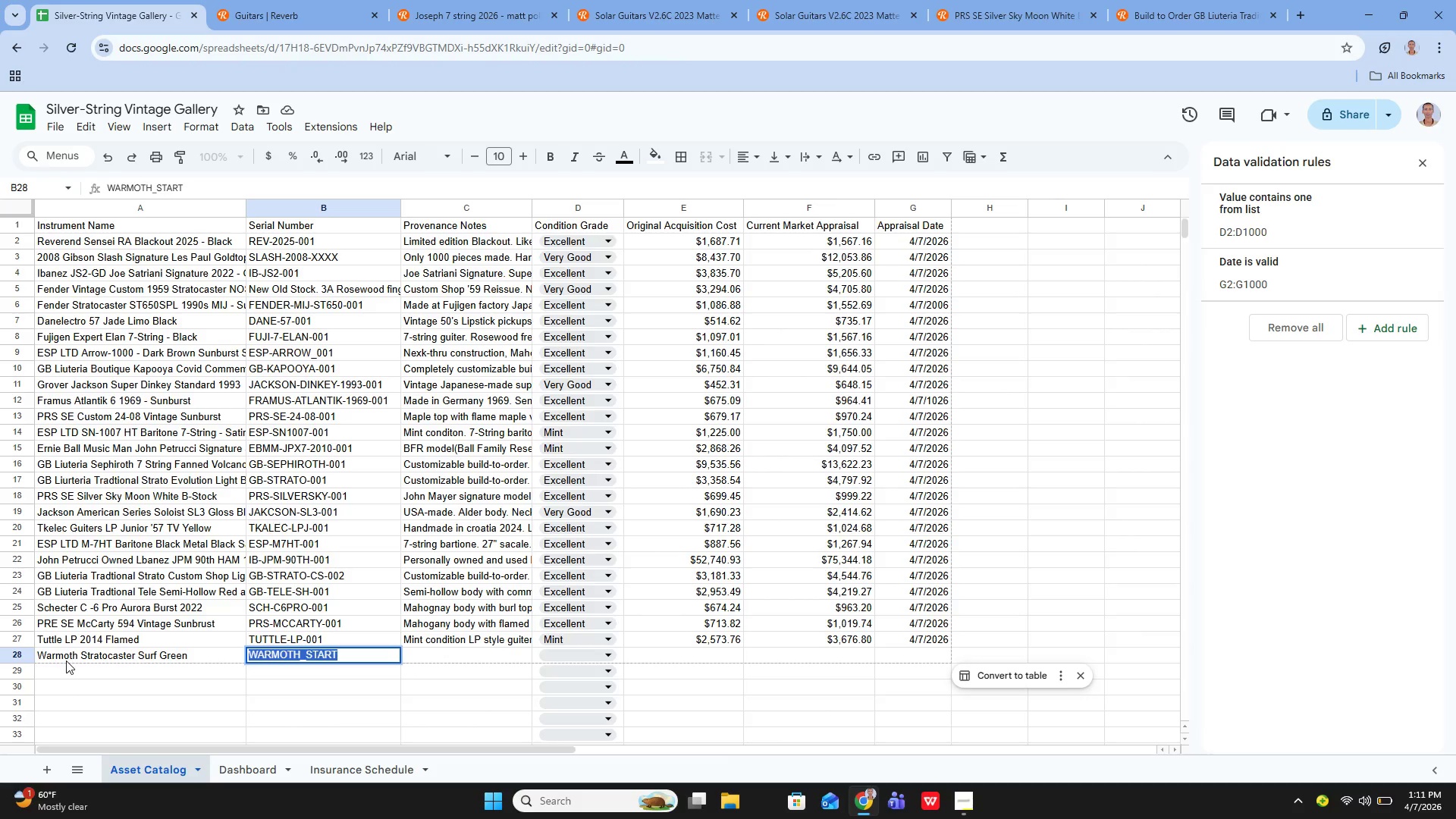 
left_click([336, 657])
 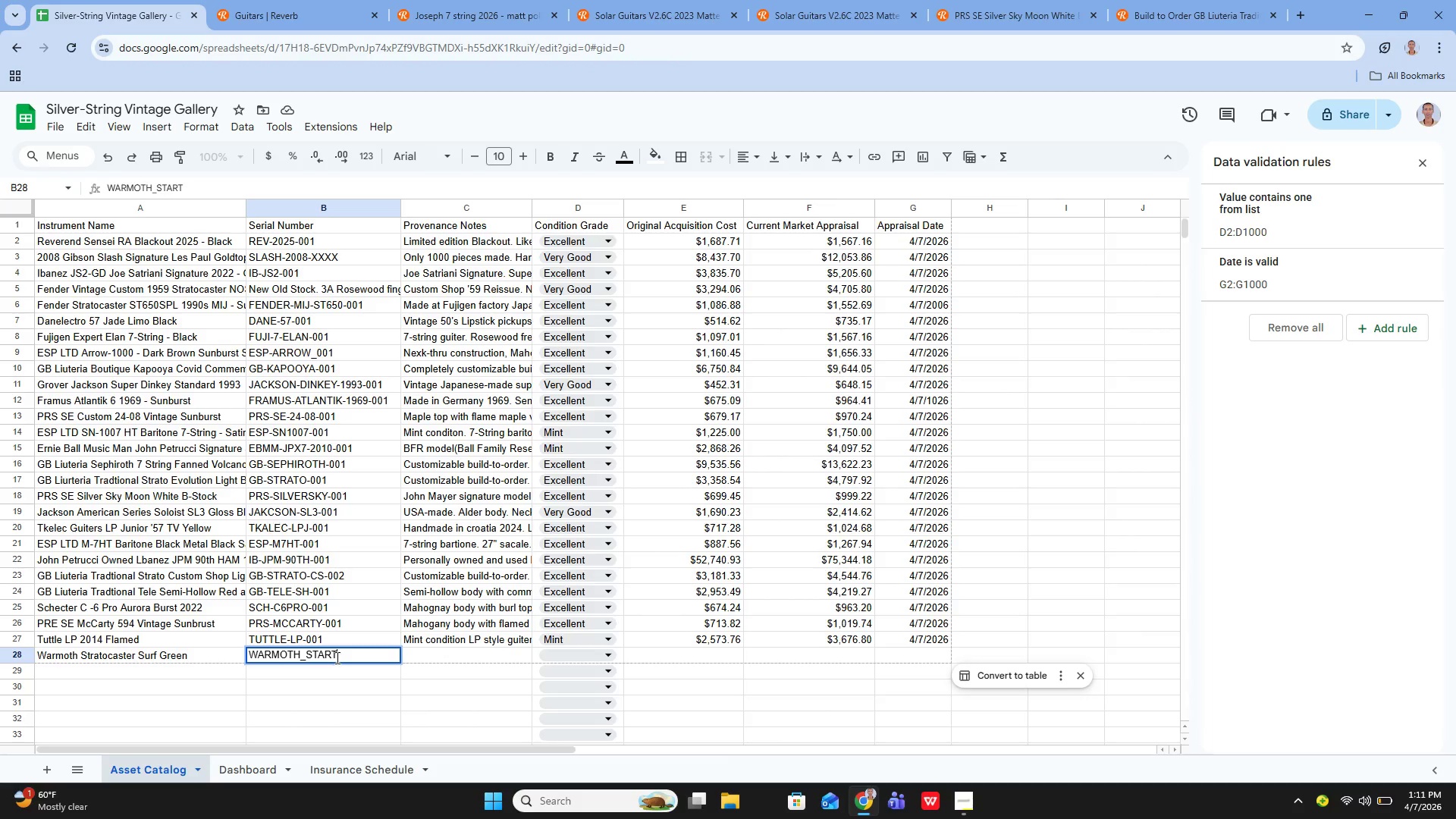 
key(Backspace)
key(Backspace)
key(Backspace)
type(RAT-001)
 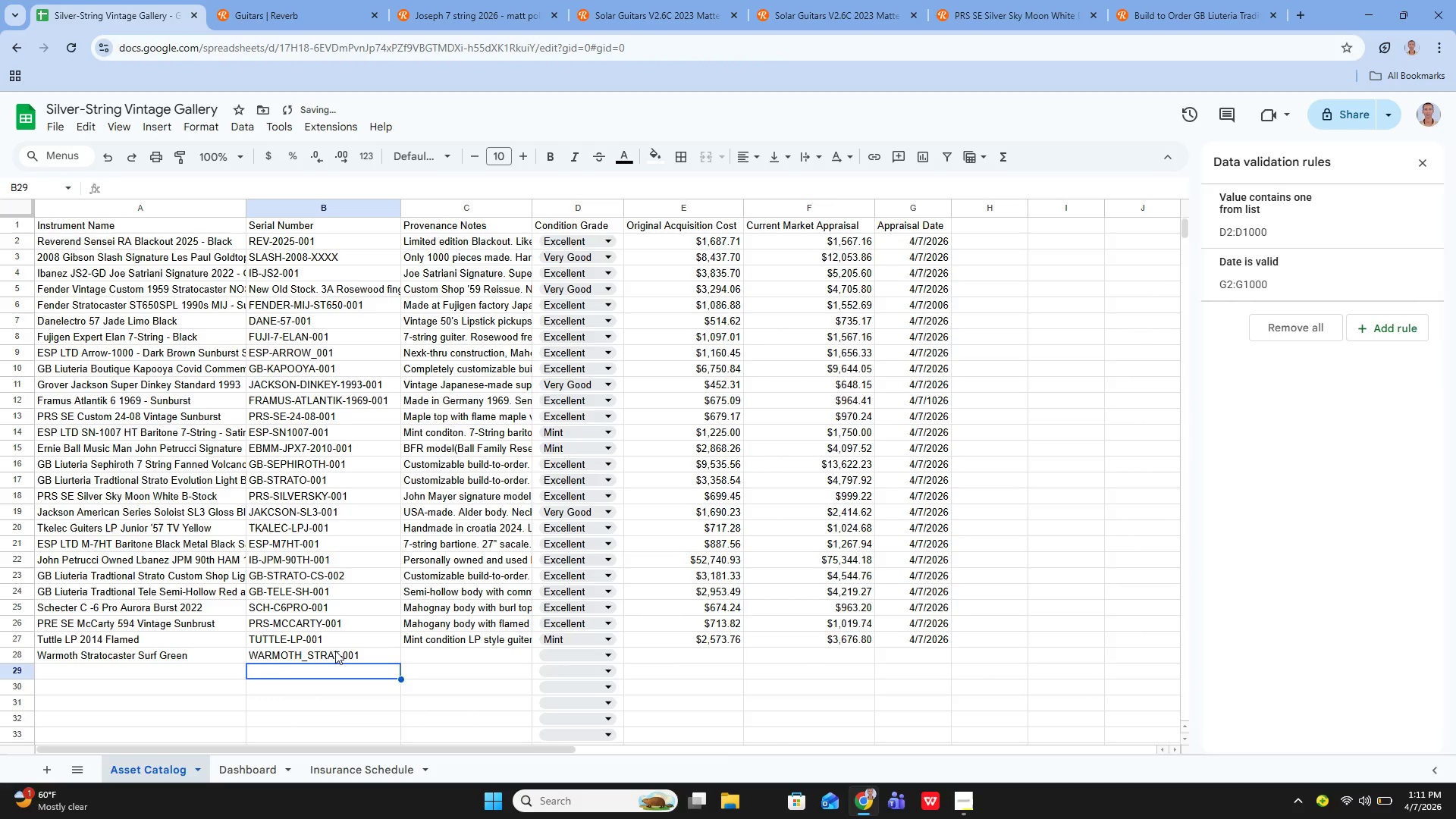 
 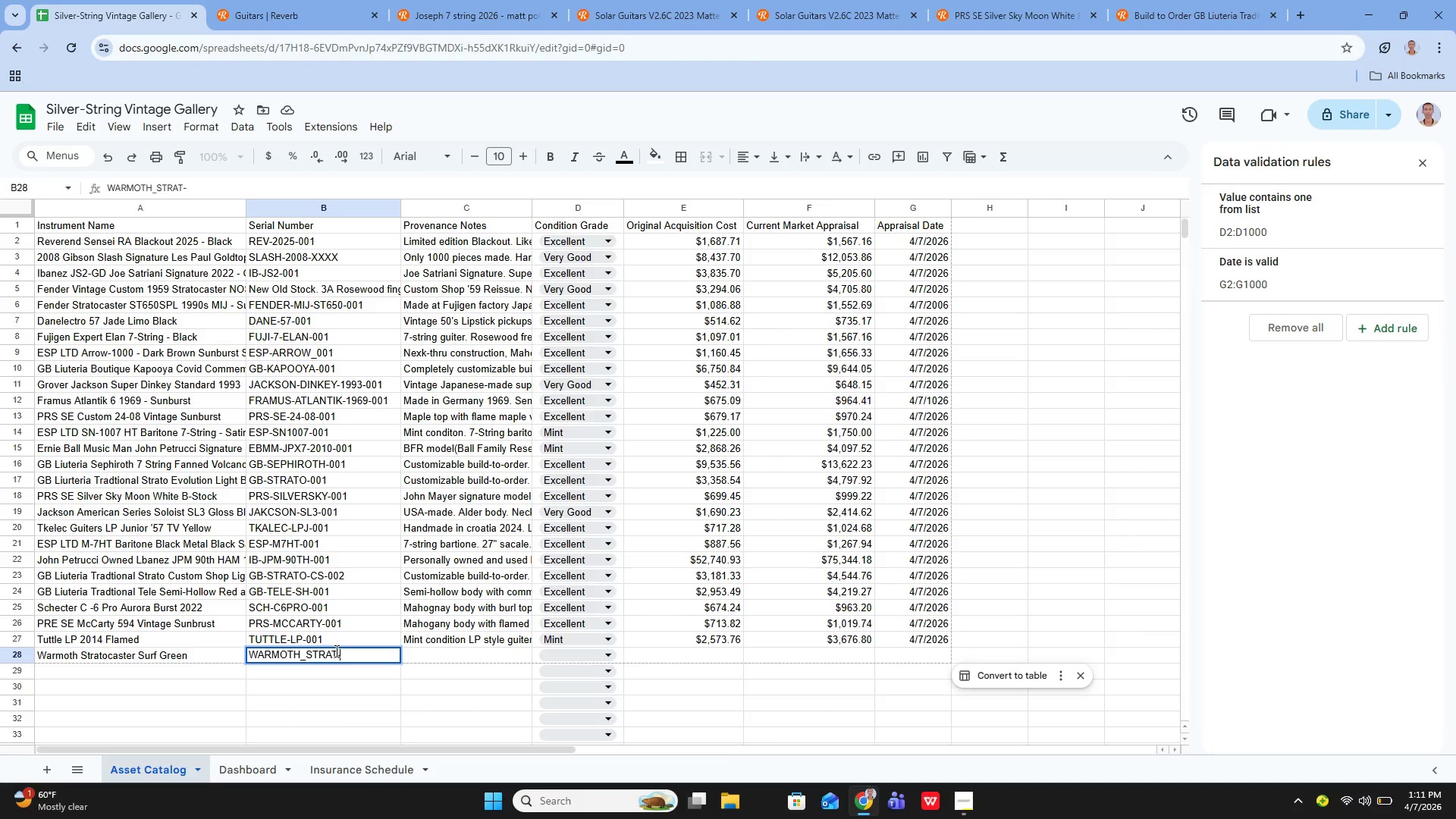 
key(Enter)
 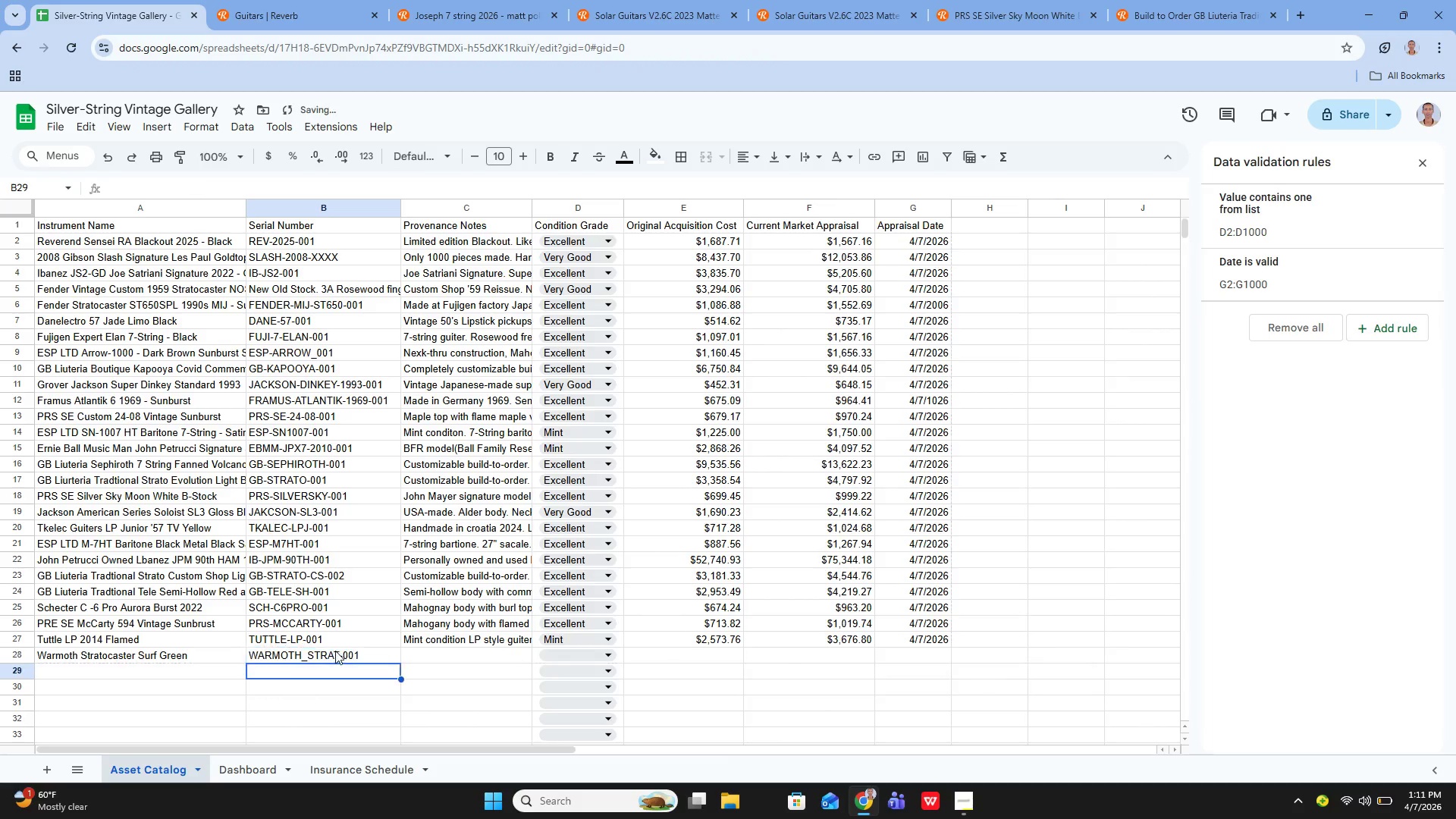 
key(ArrowUp)
 